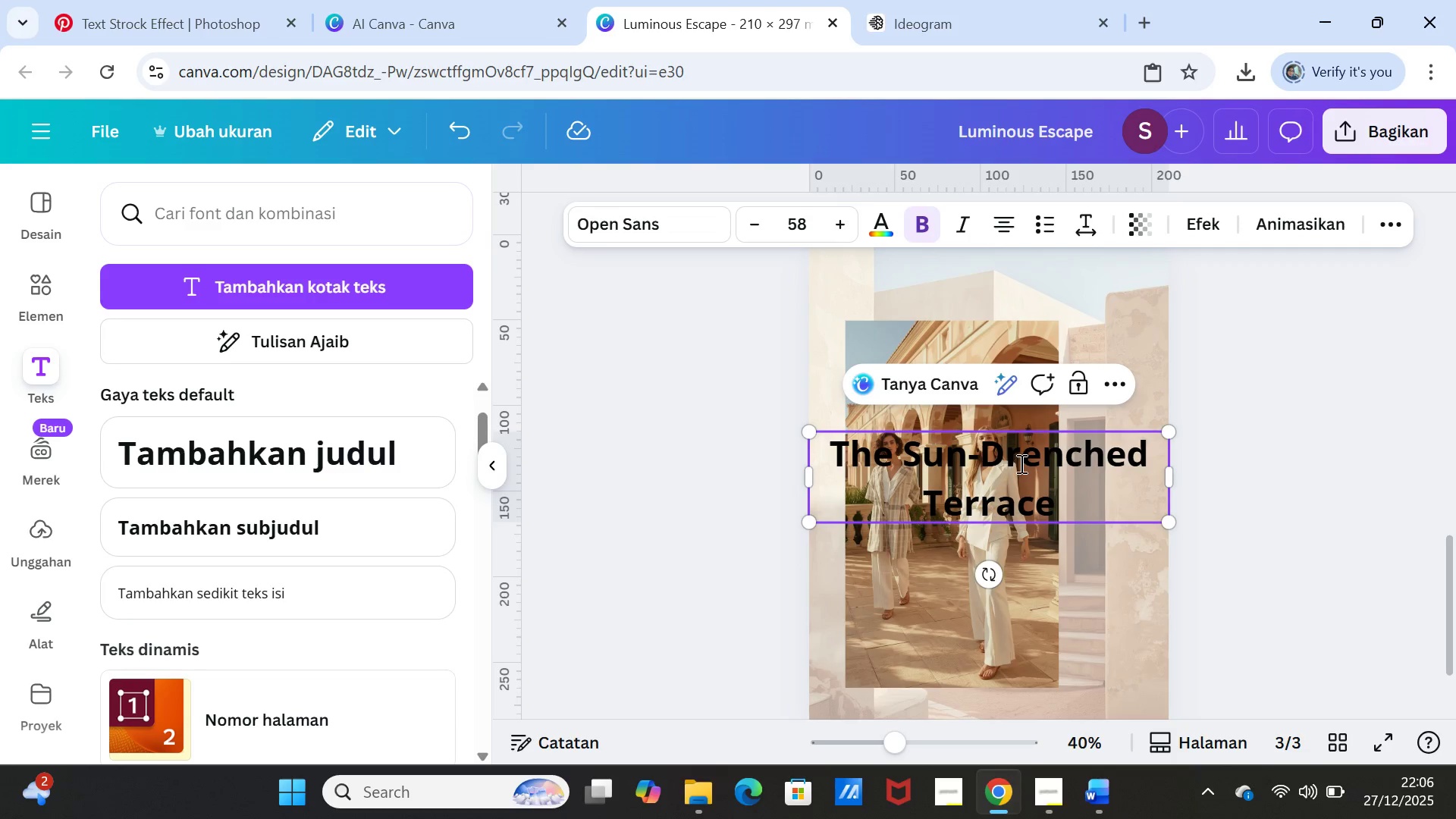 
double_click([1020, 463])
 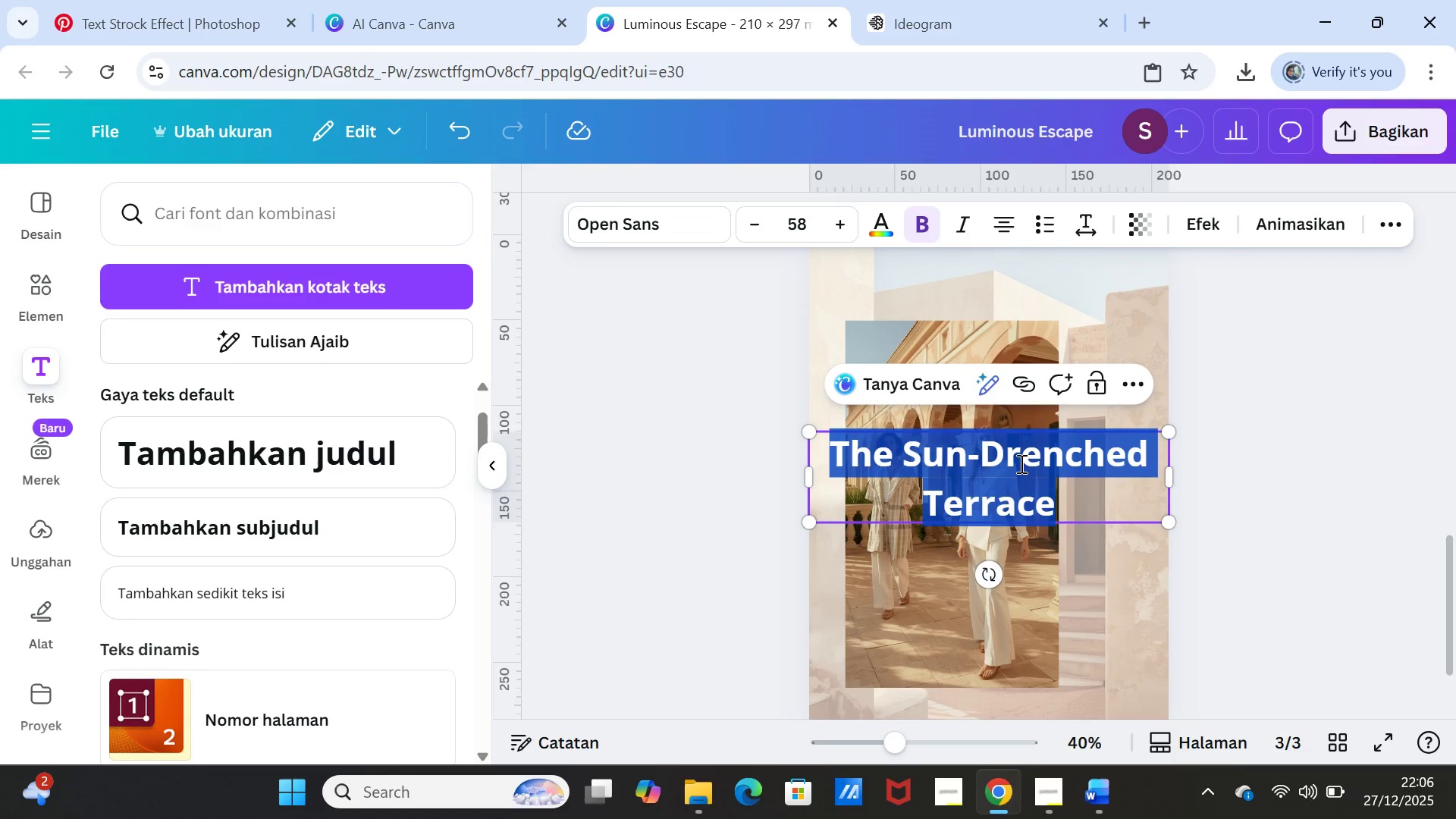 
triple_click([1020, 463])
 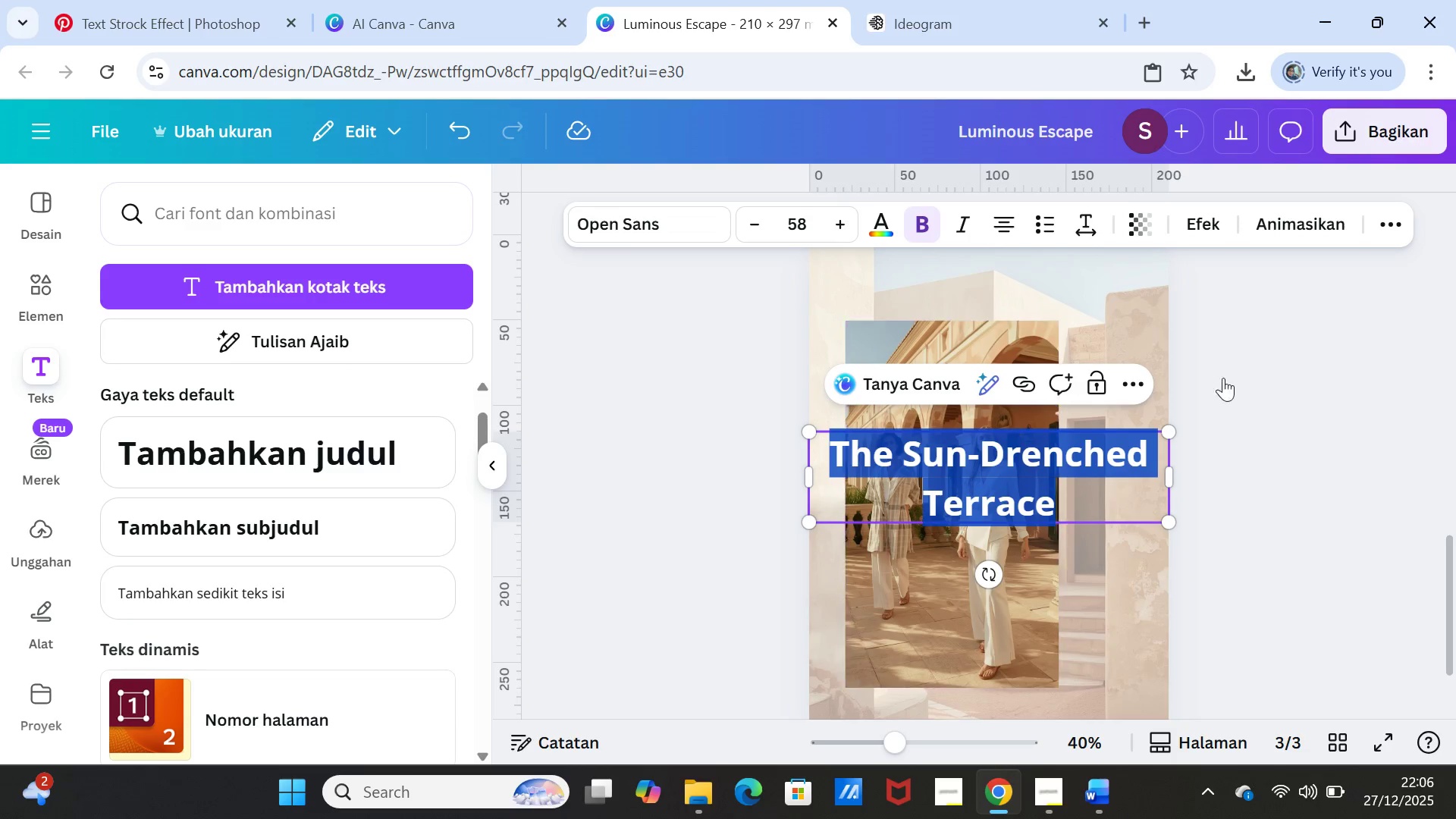 
scroll: coordinate [1229, 379], scroll_direction: up, amount: 7.0
 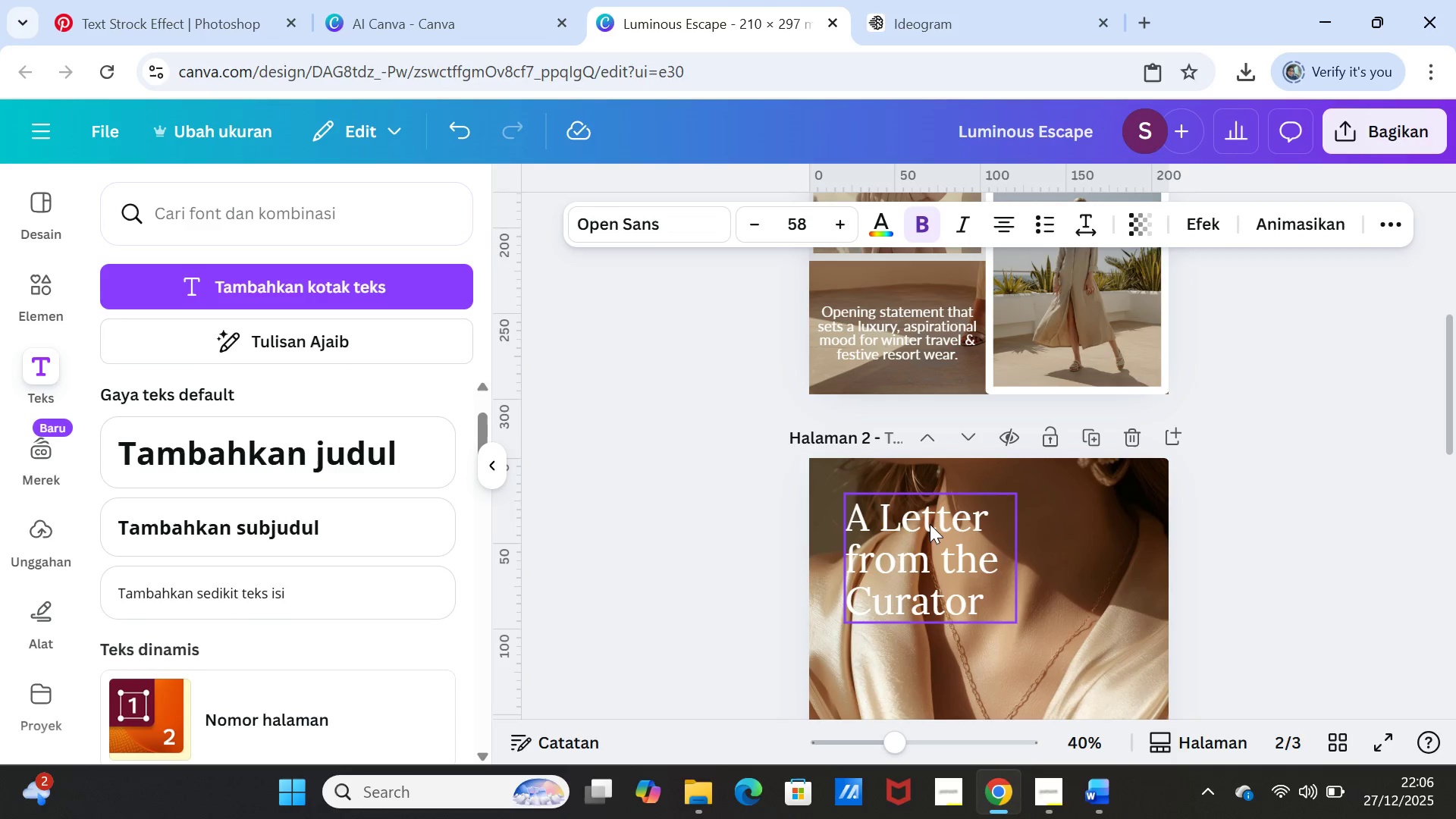 
left_click([903, 527])
 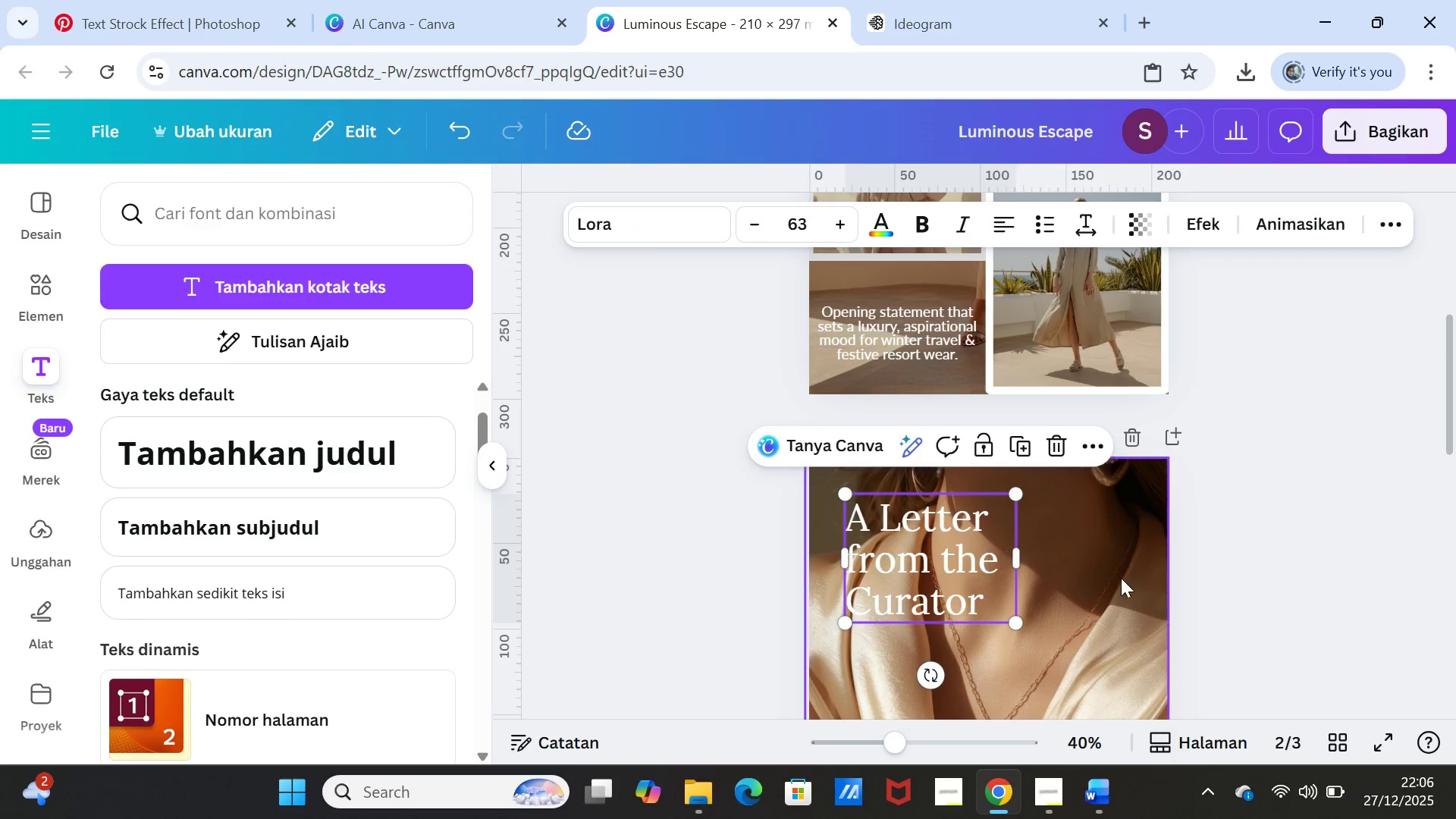 
scroll: coordinate [1125, 584], scroll_direction: down, amount: 7.0
 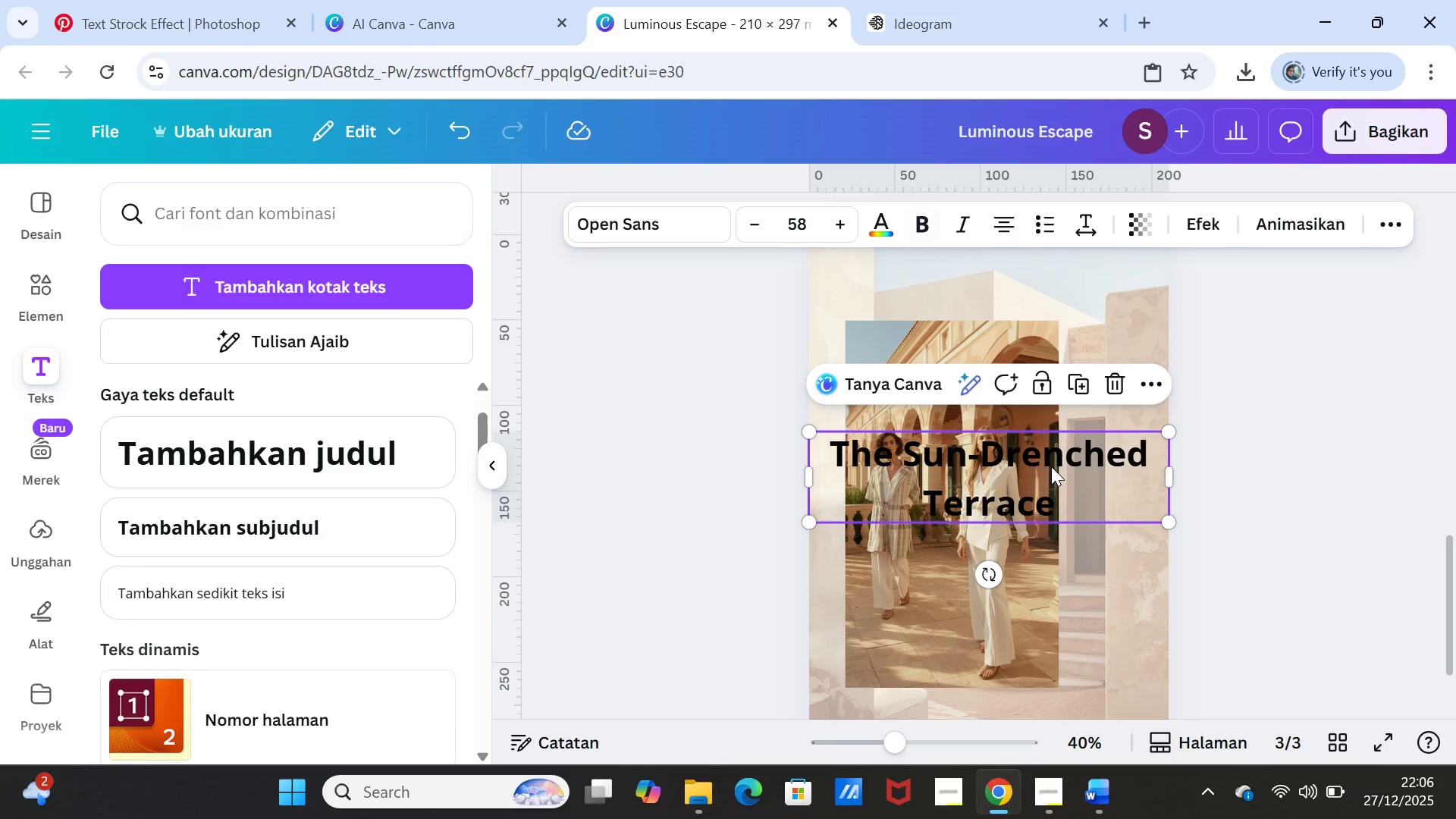 
double_click([1051, 466])
 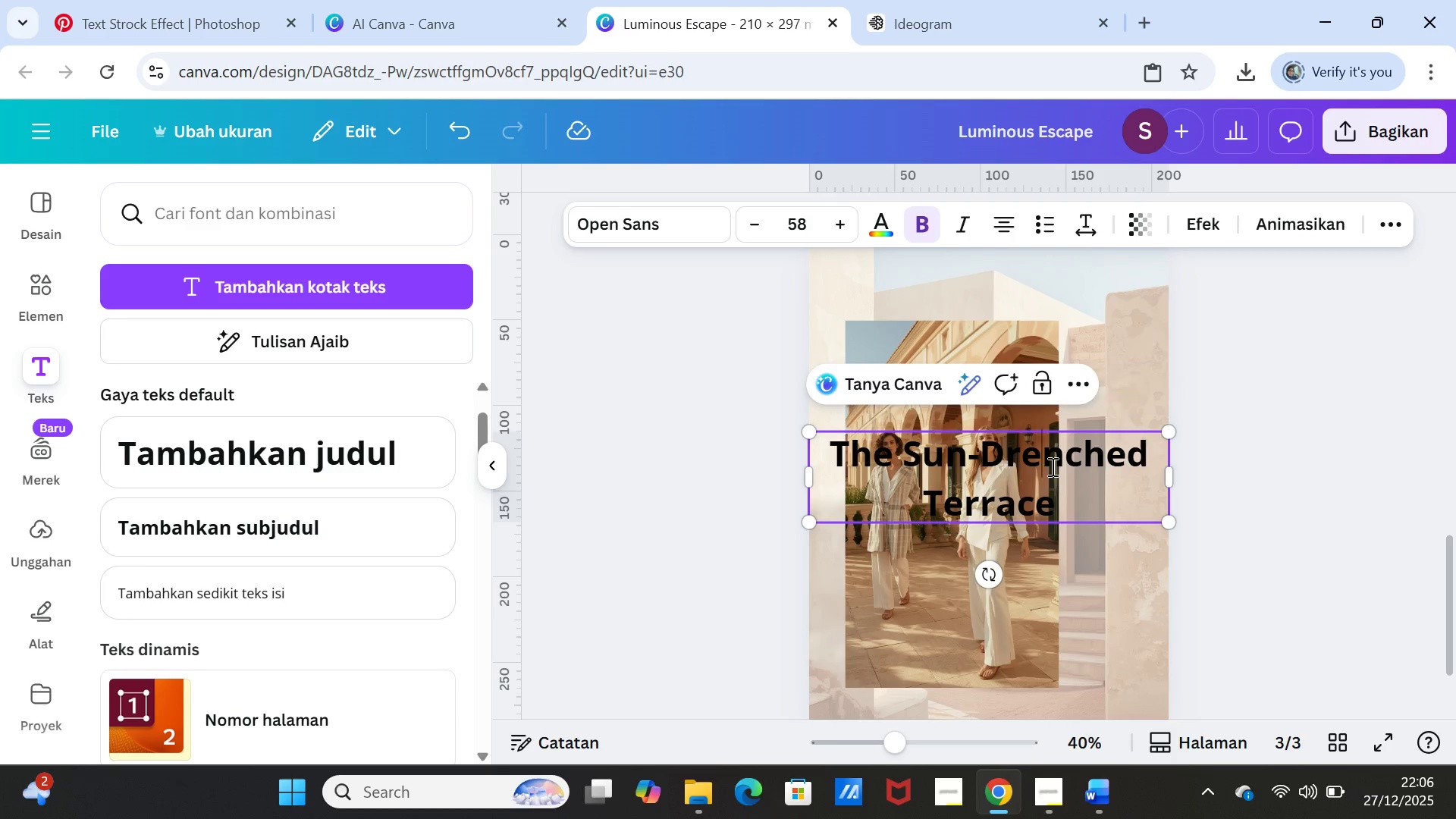 
triple_click([1051, 466])
 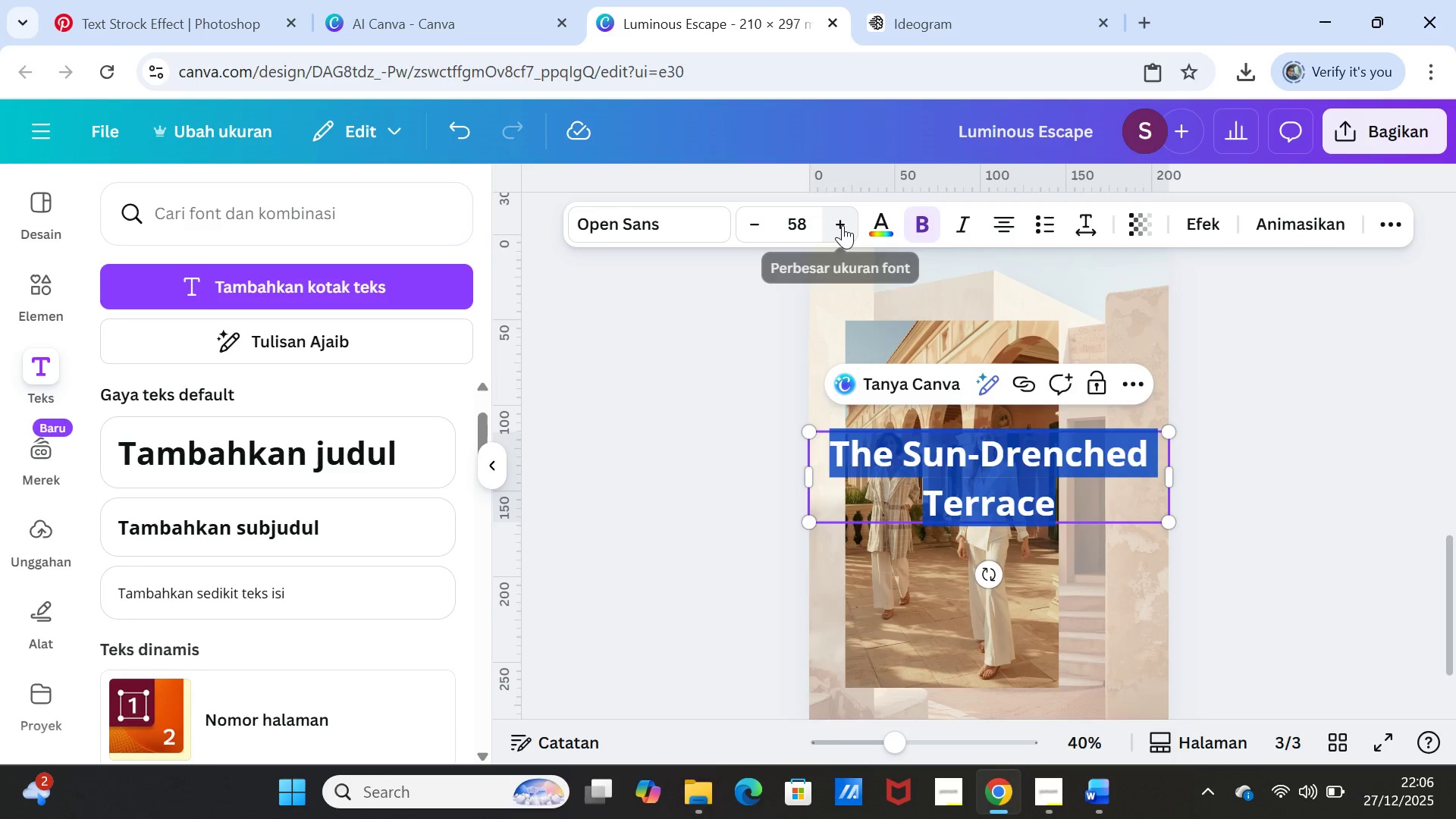 
double_click([846, 224])
 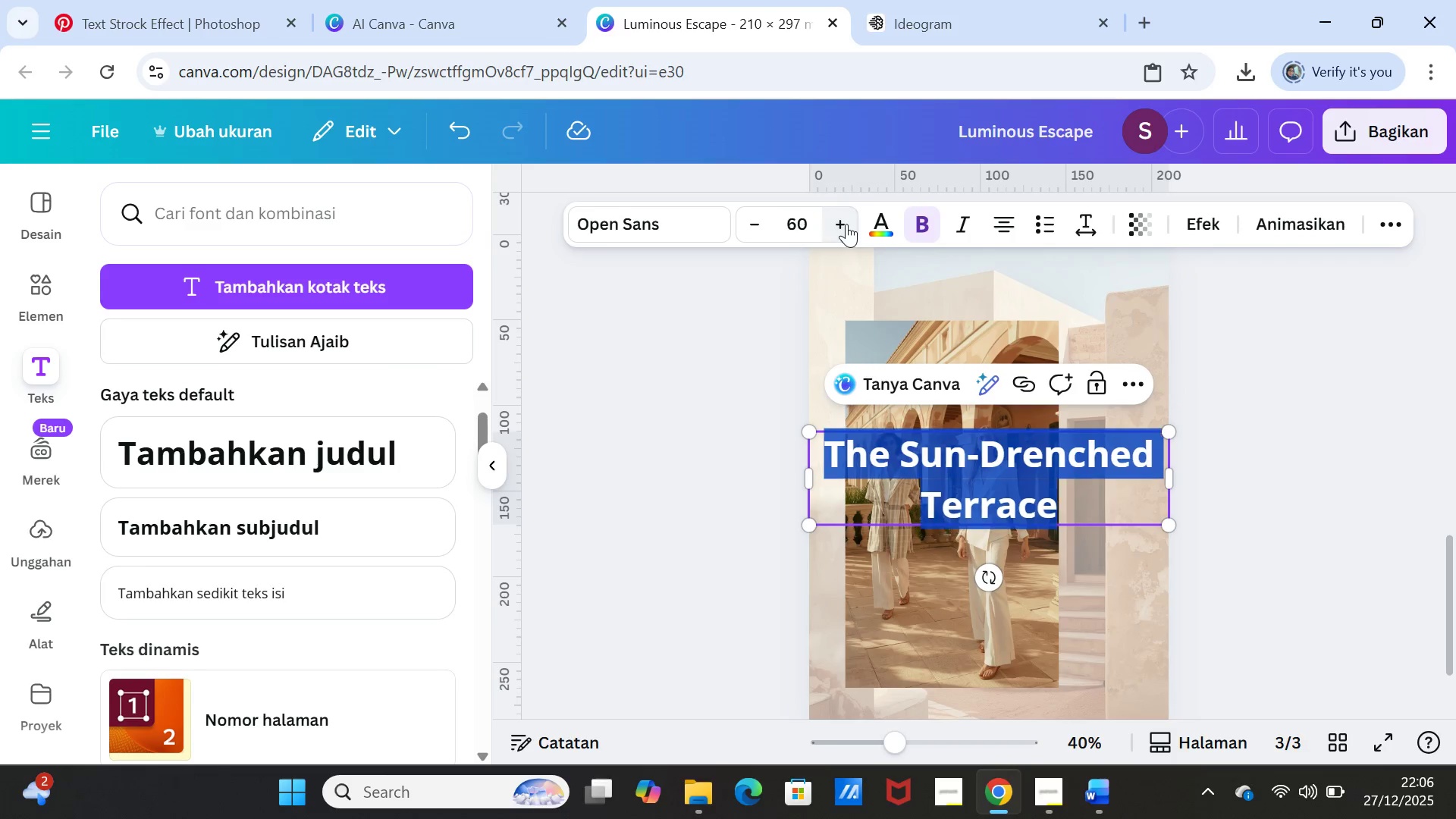 
triple_click([846, 224])
 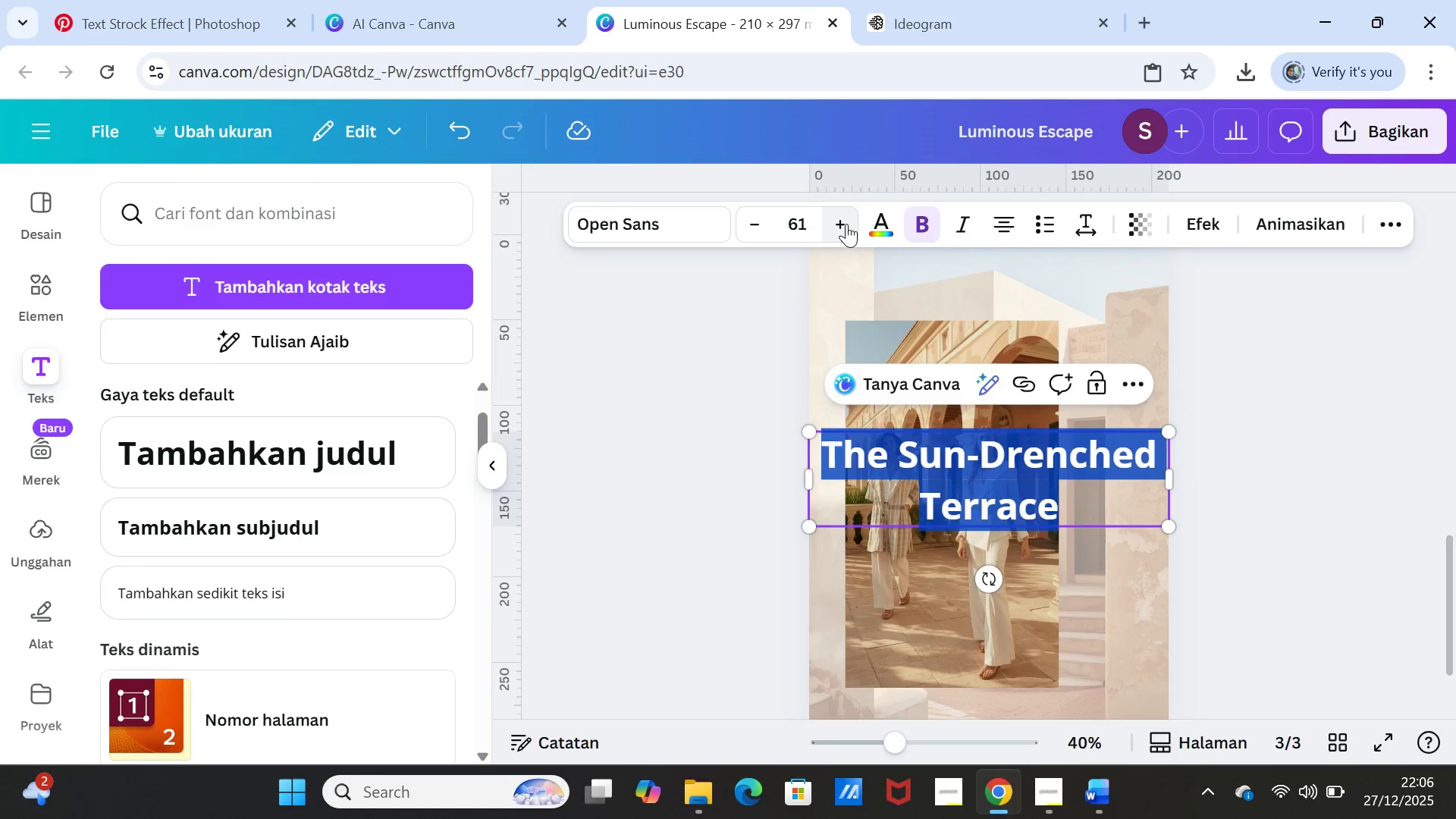 
triple_click([846, 224])
 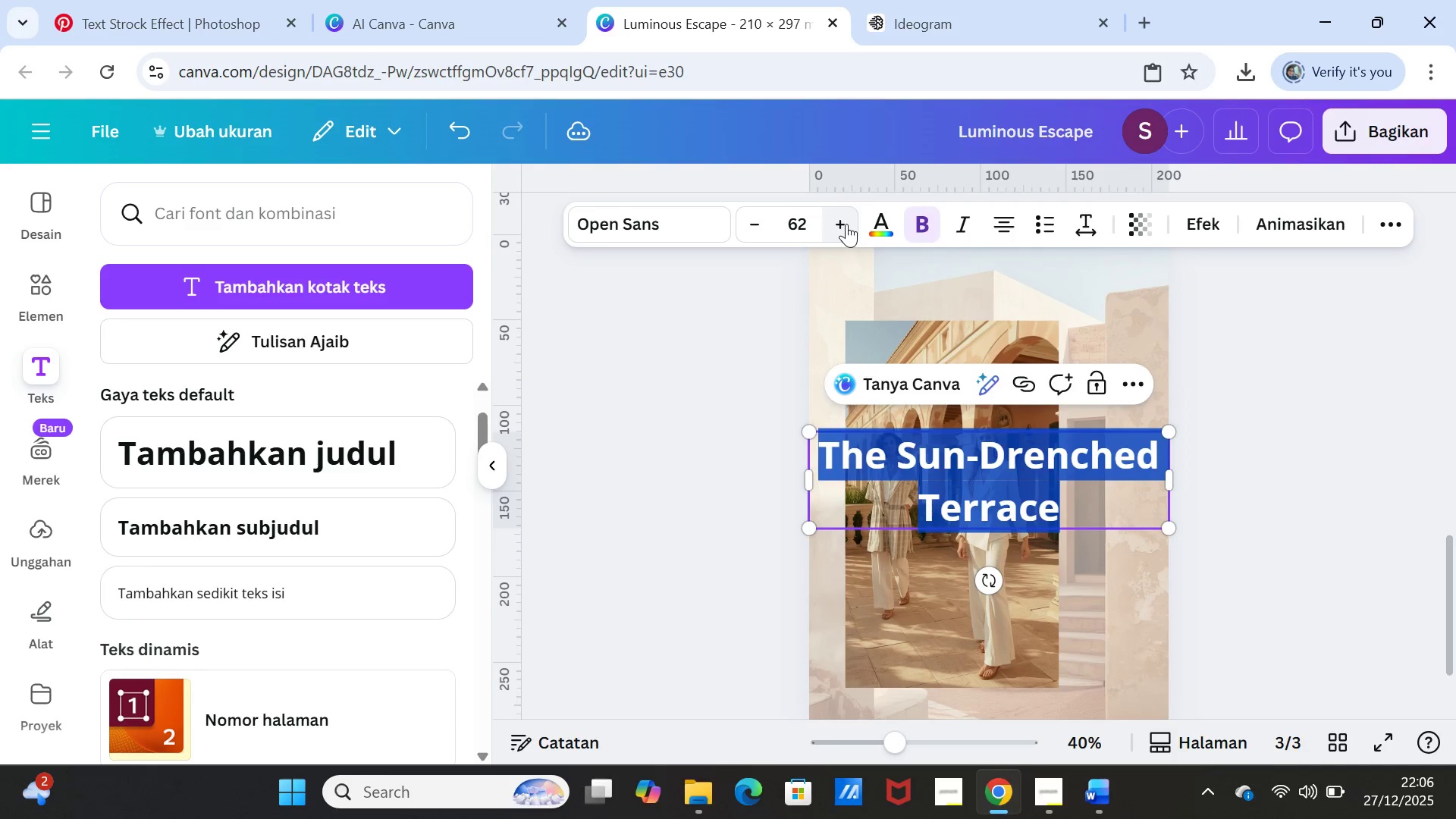 
left_click([846, 224])
 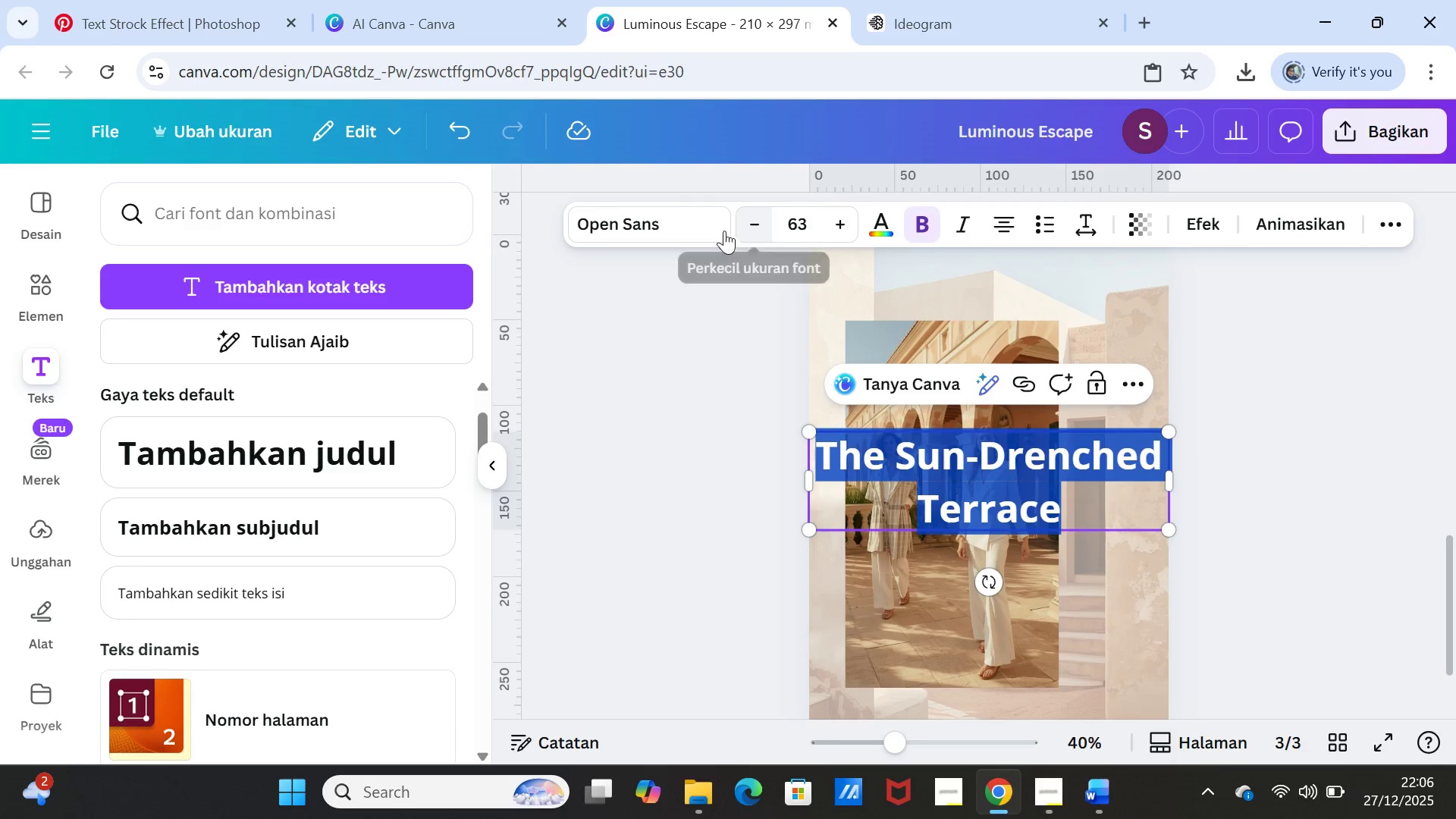 
left_click([717, 218])
 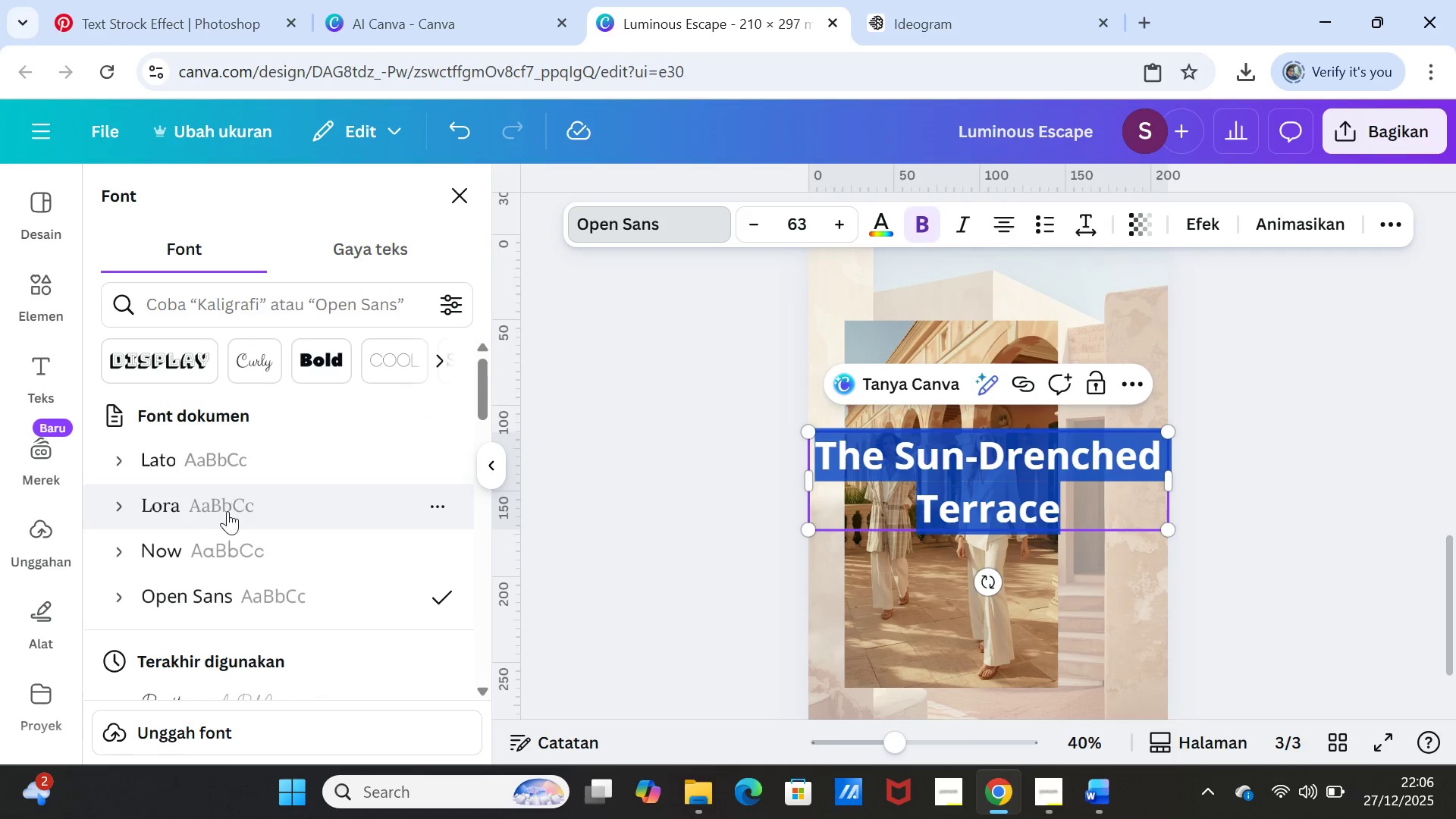 
left_click([221, 505])
 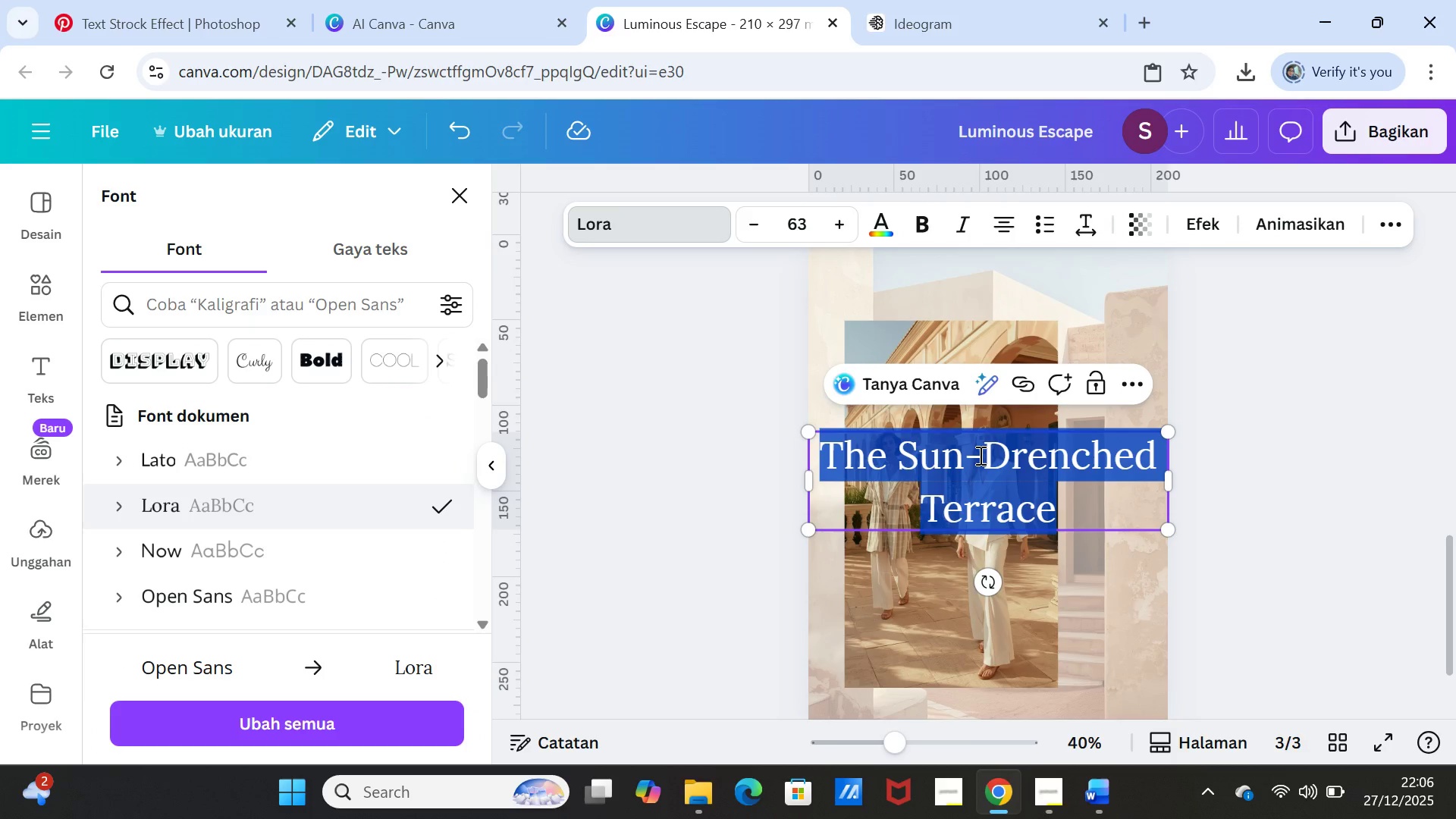 
left_click([981, 455])
 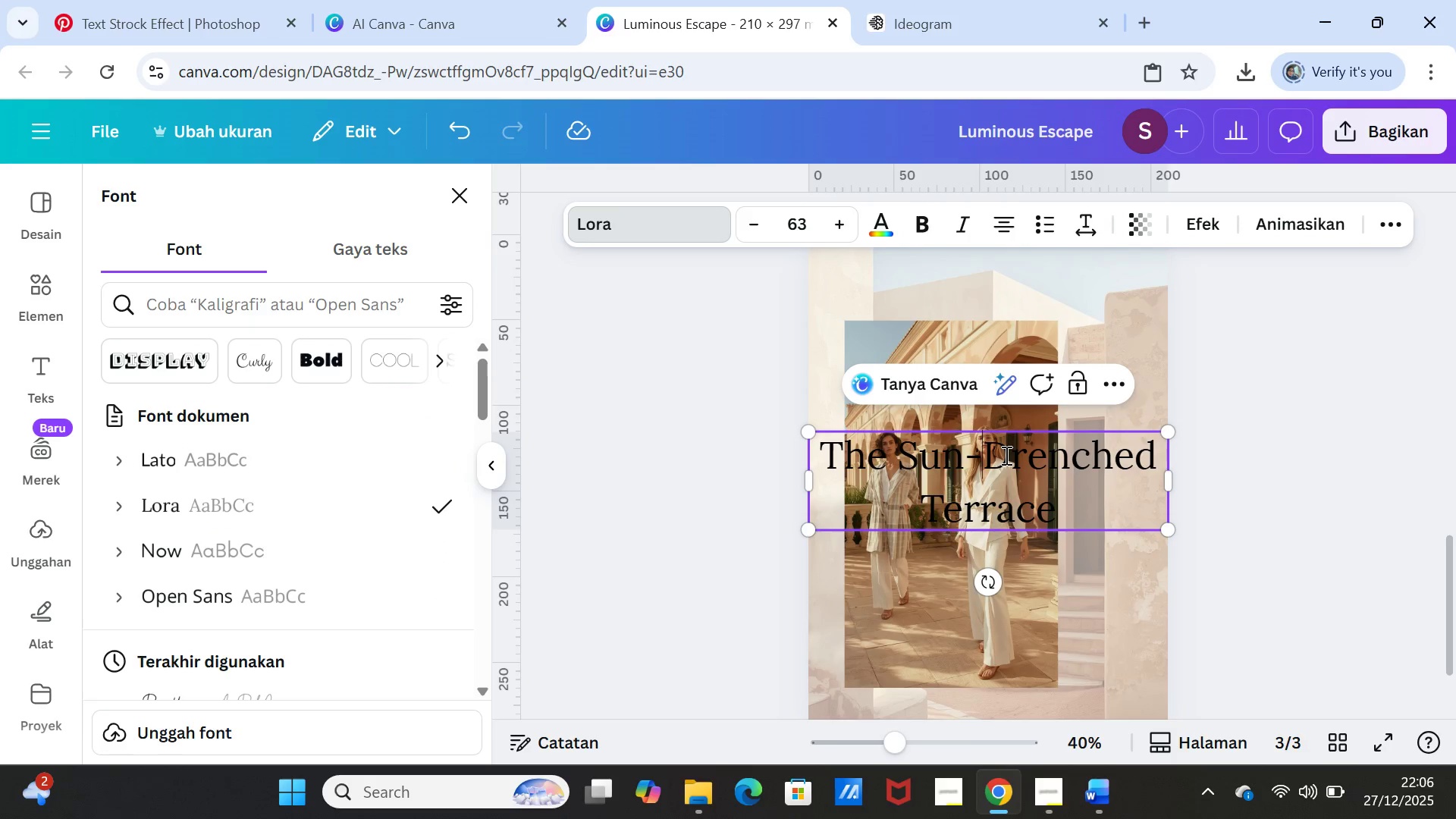 
key(Backspace)
 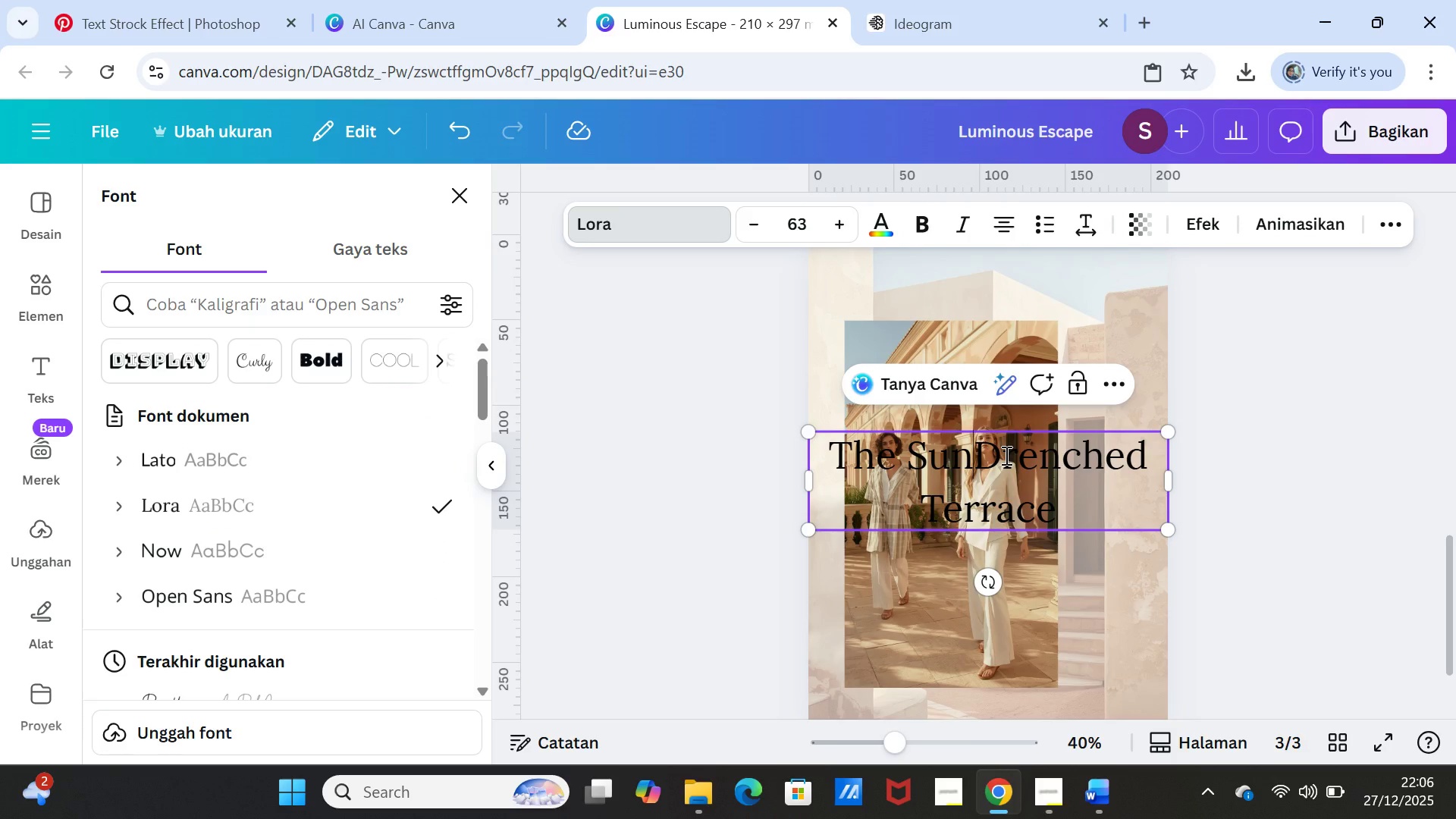 
key(Space)
 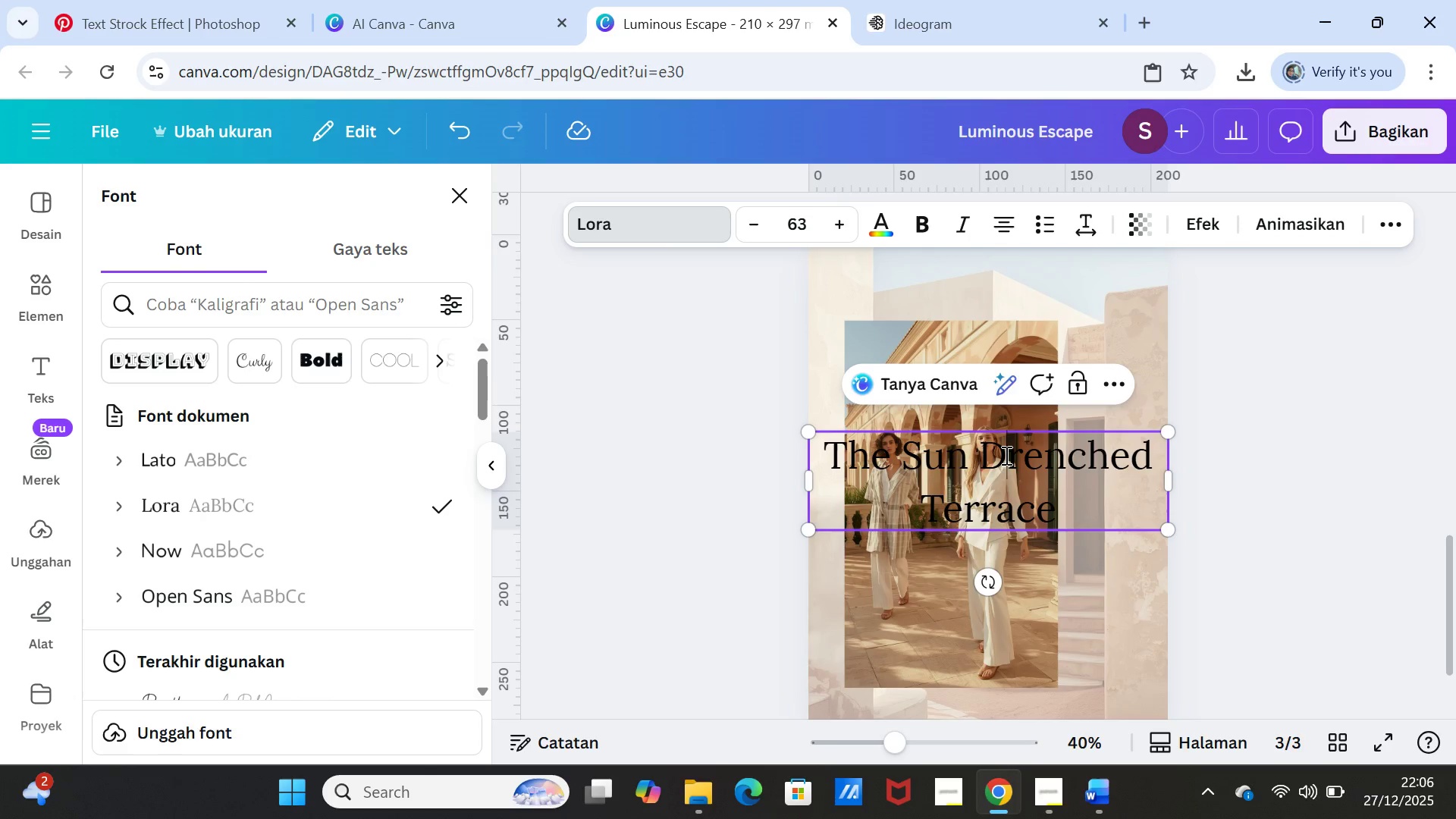 
double_click([1005, 455])
 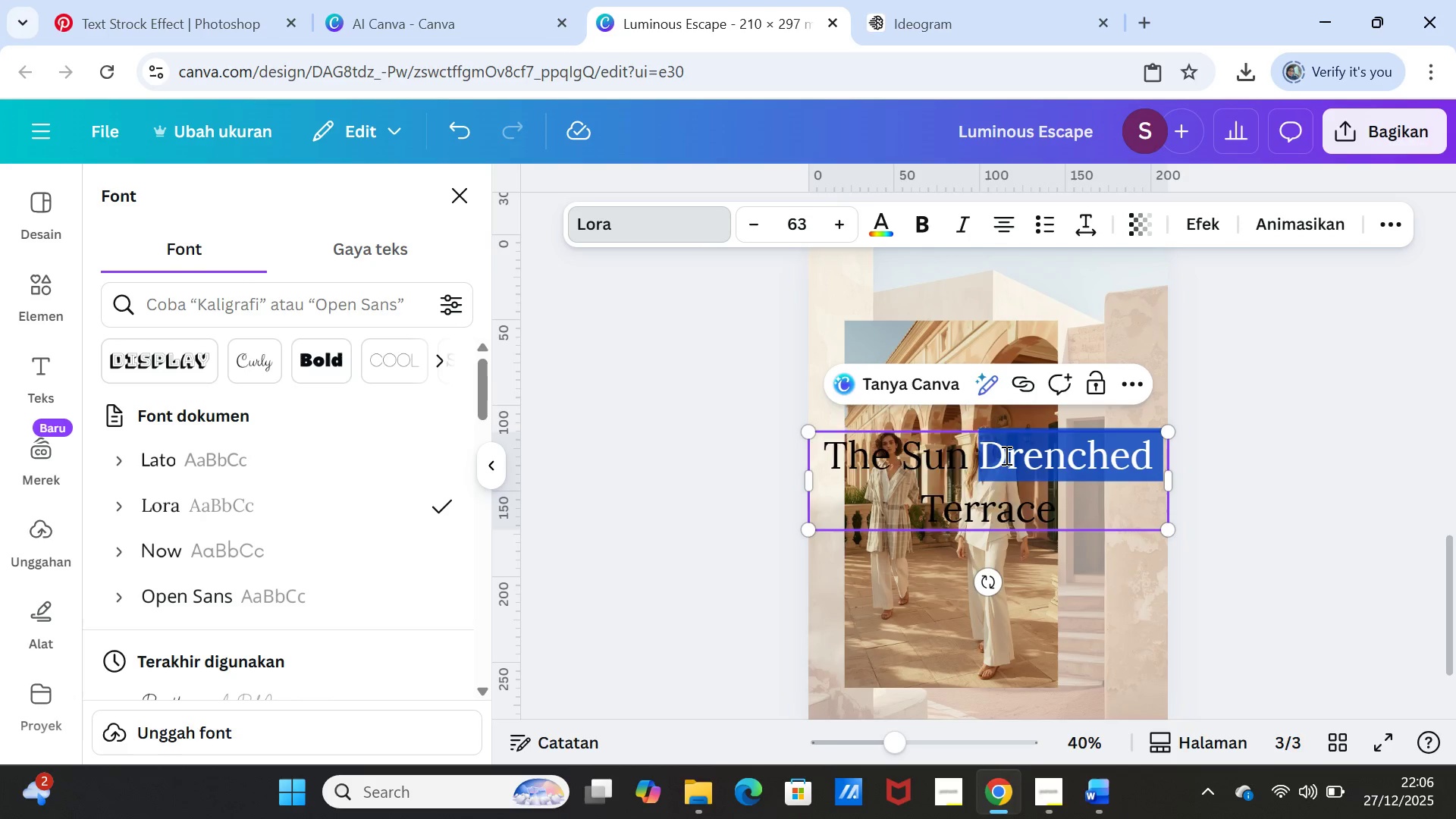 
triple_click([1005, 455])
 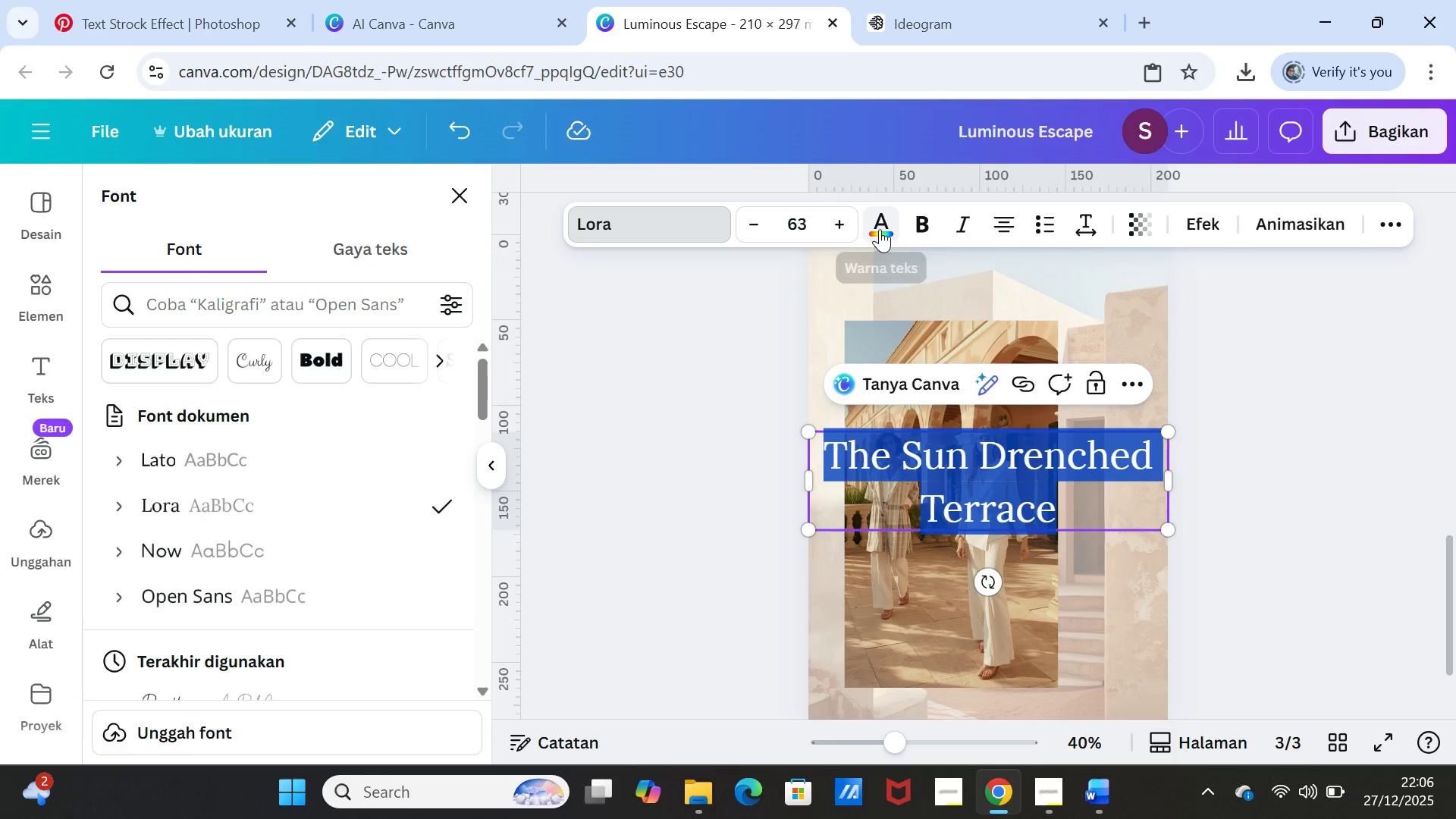 
left_click([881, 228])
 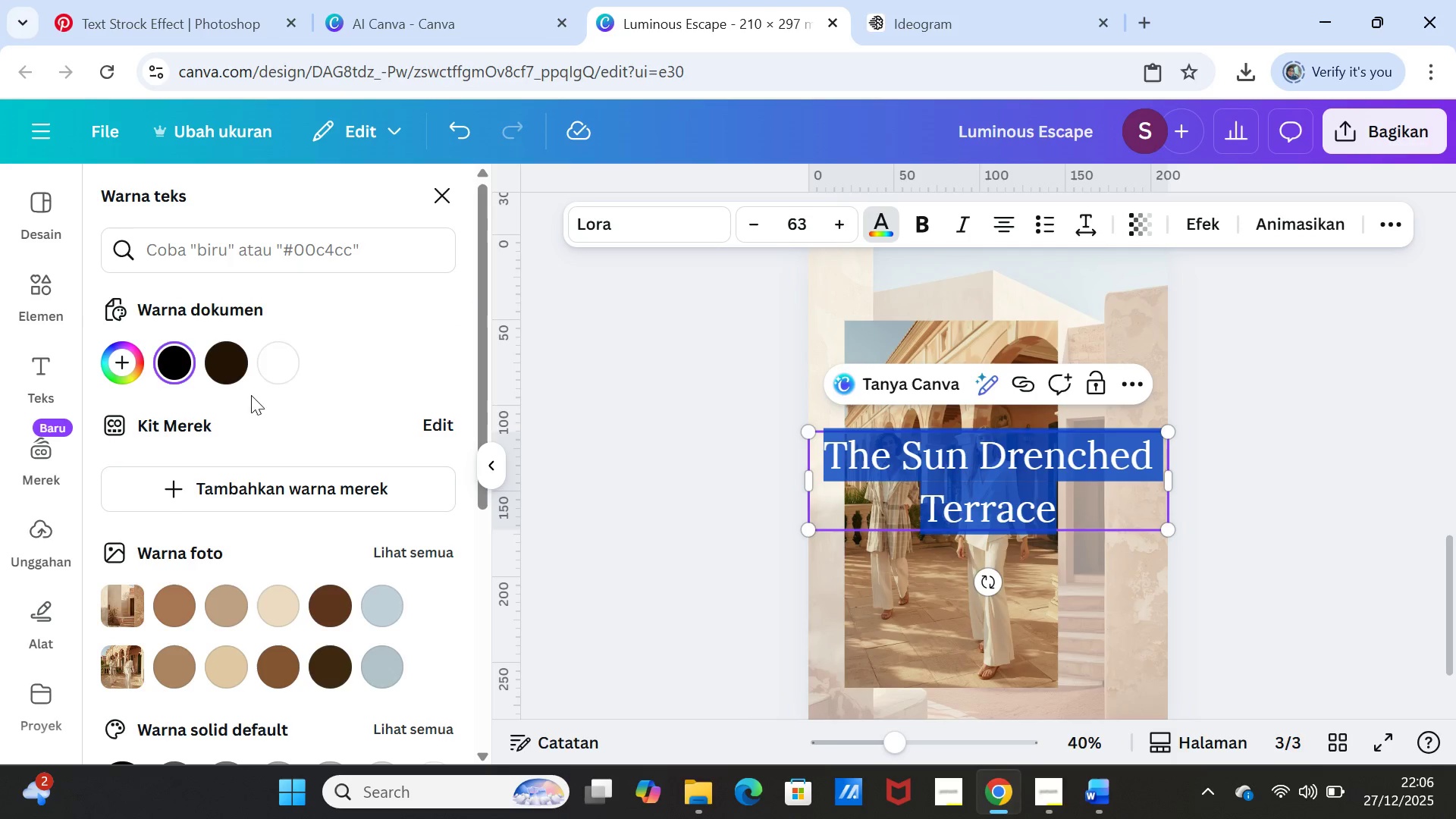 
left_click([267, 362])
 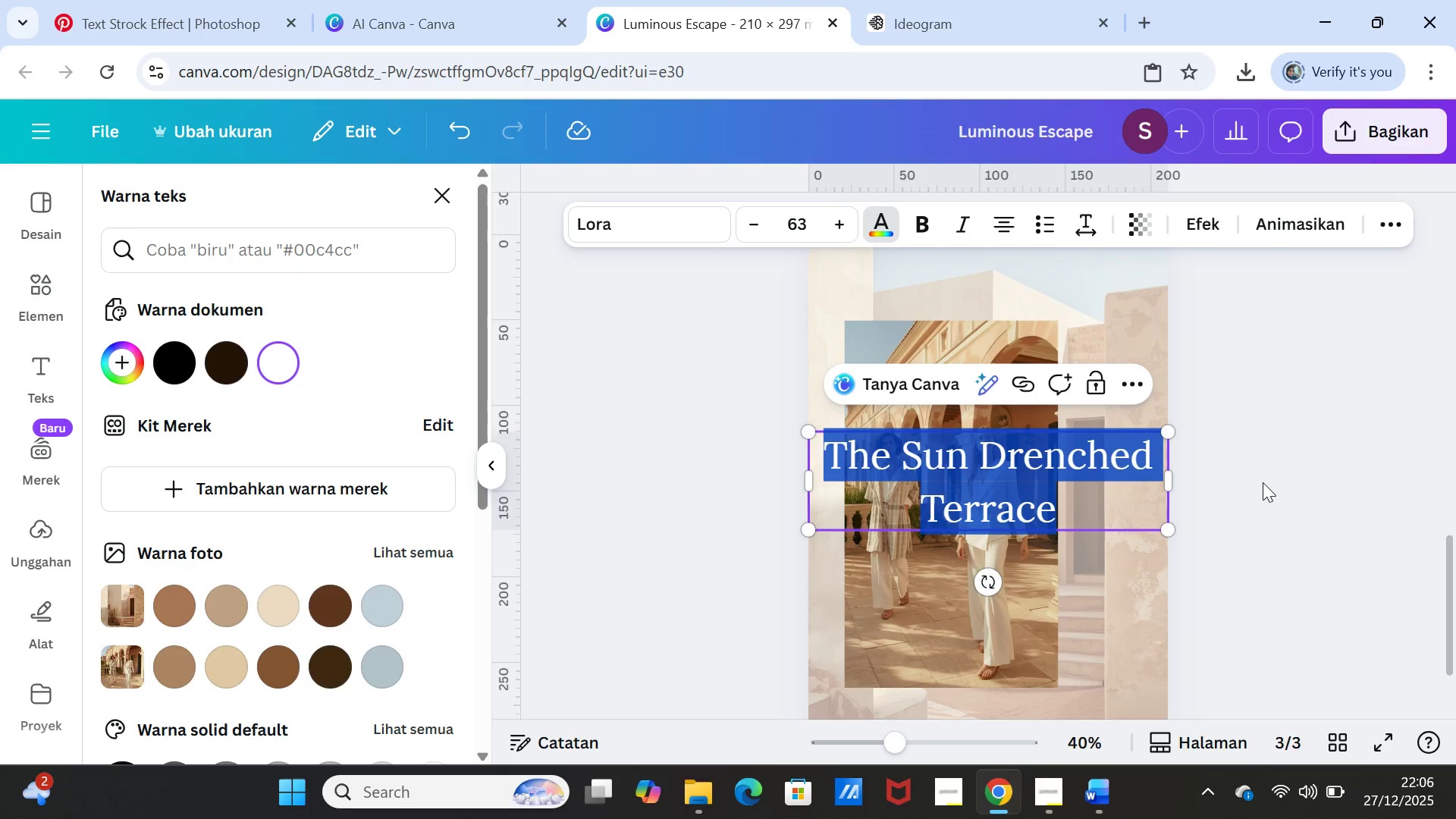 
left_click([1263, 482])
 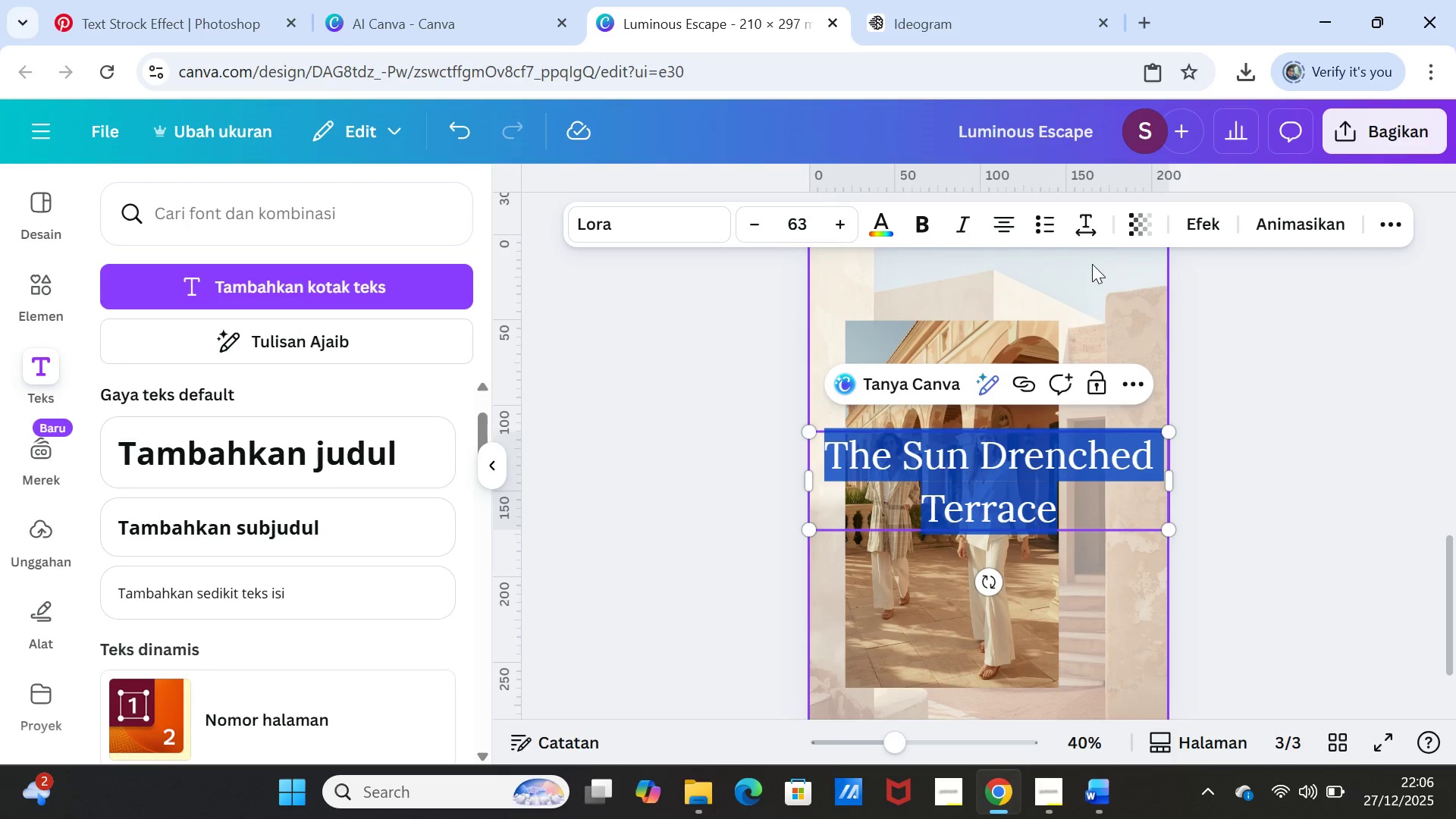 
left_click([1085, 227])
 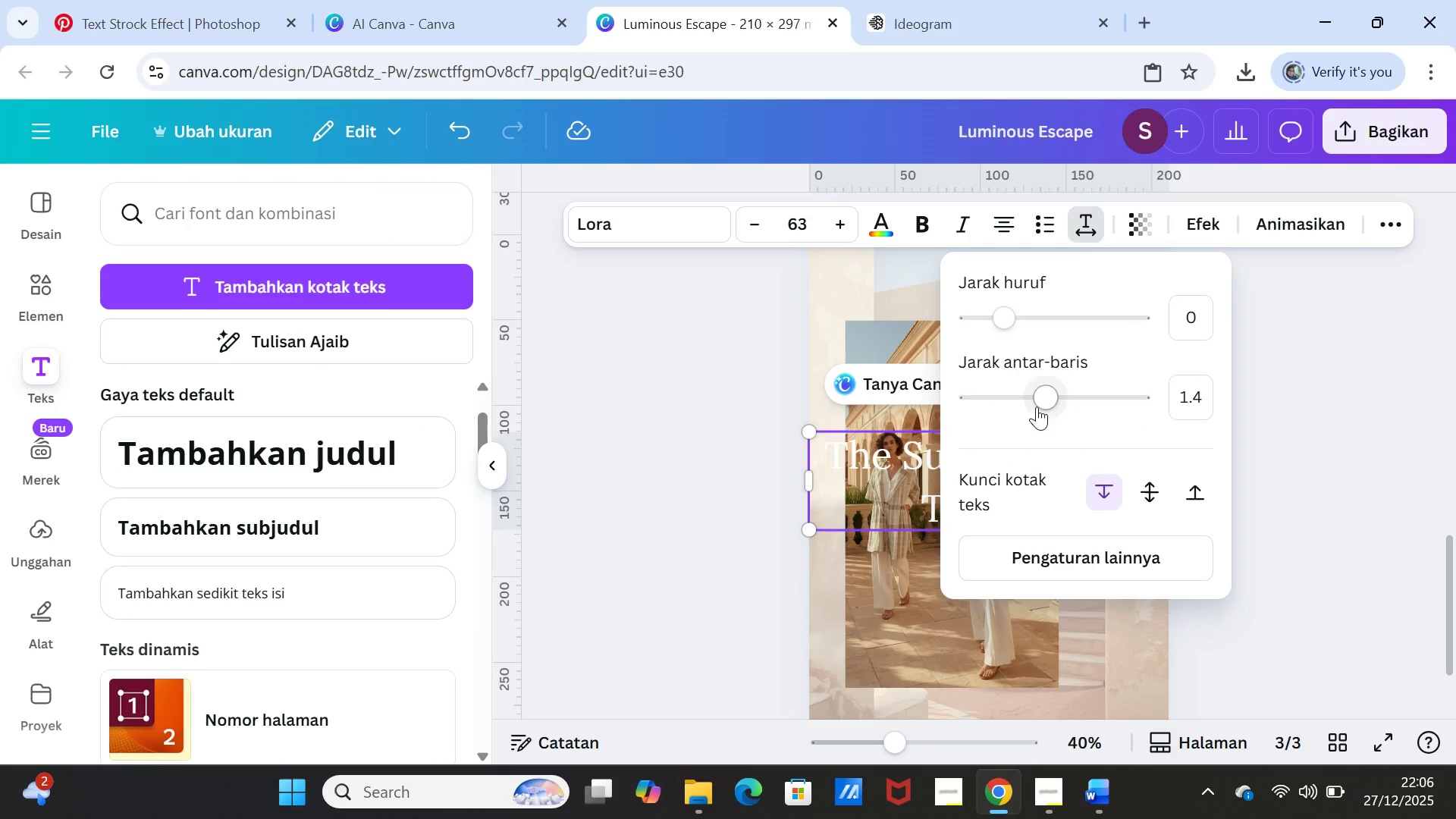 
left_click_drag(start_coordinate=[1042, 387], to_coordinate=[1020, 365])
 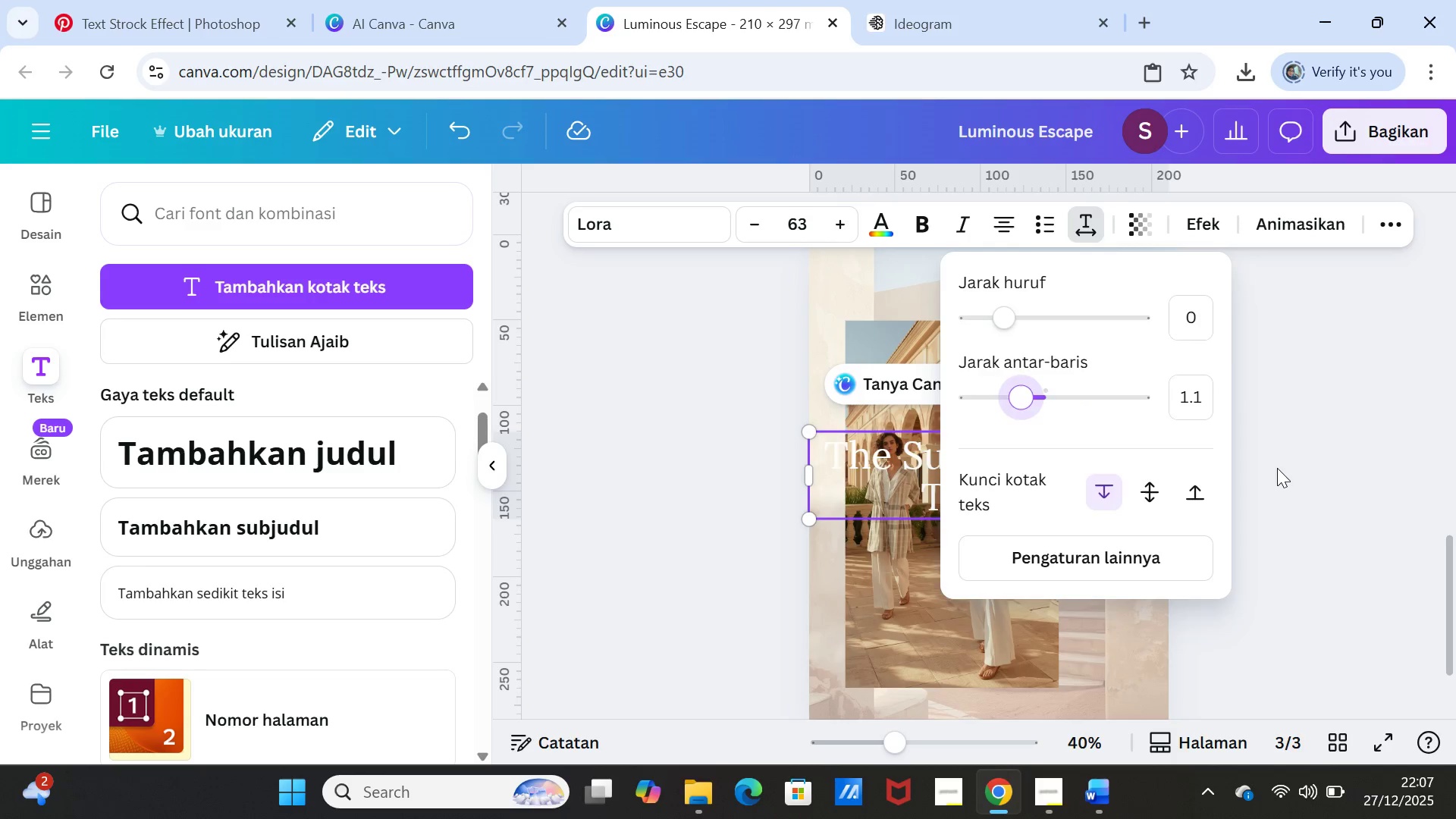 
left_click([1277, 468])
 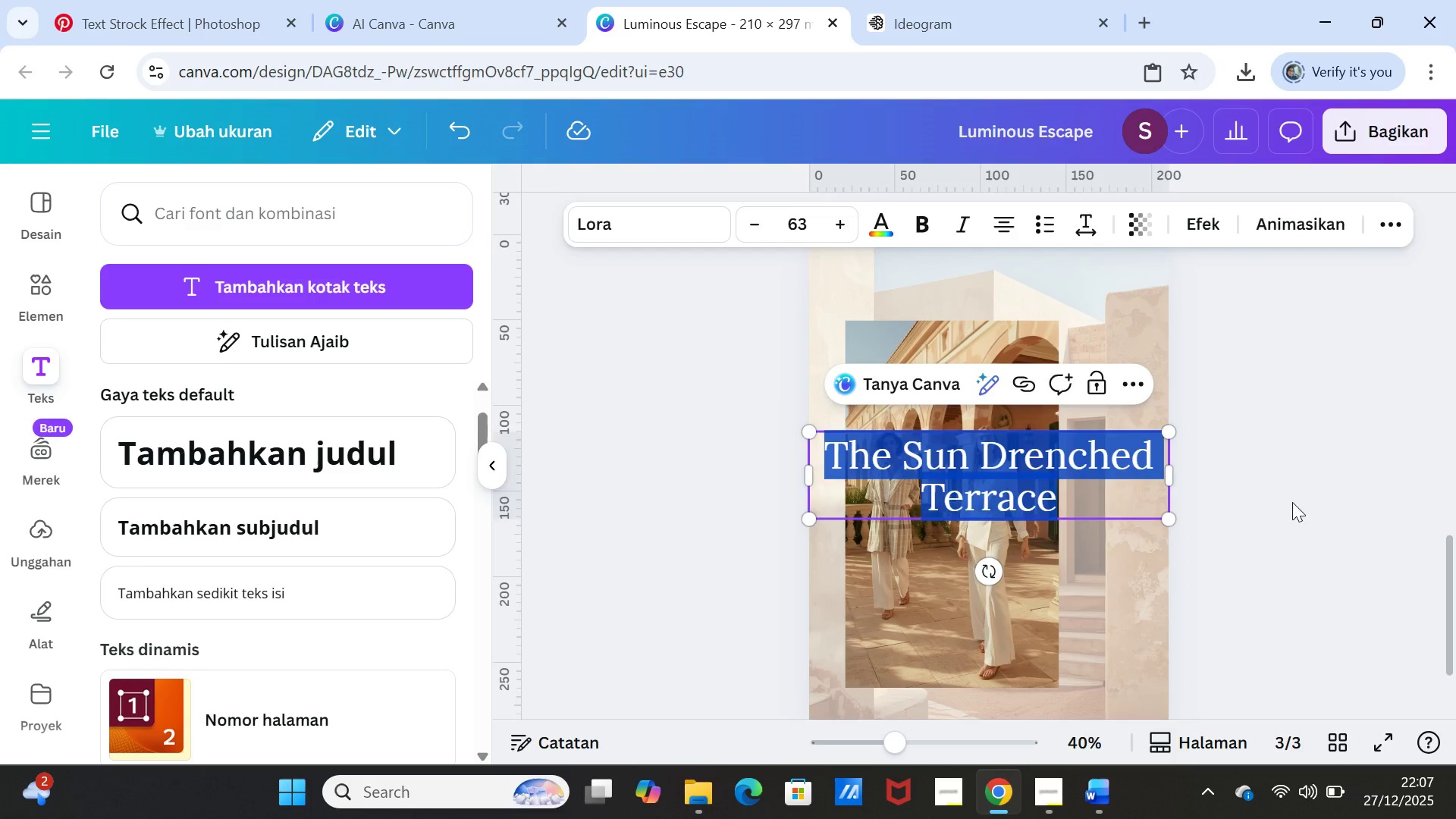 
left_click([1292, 502])
 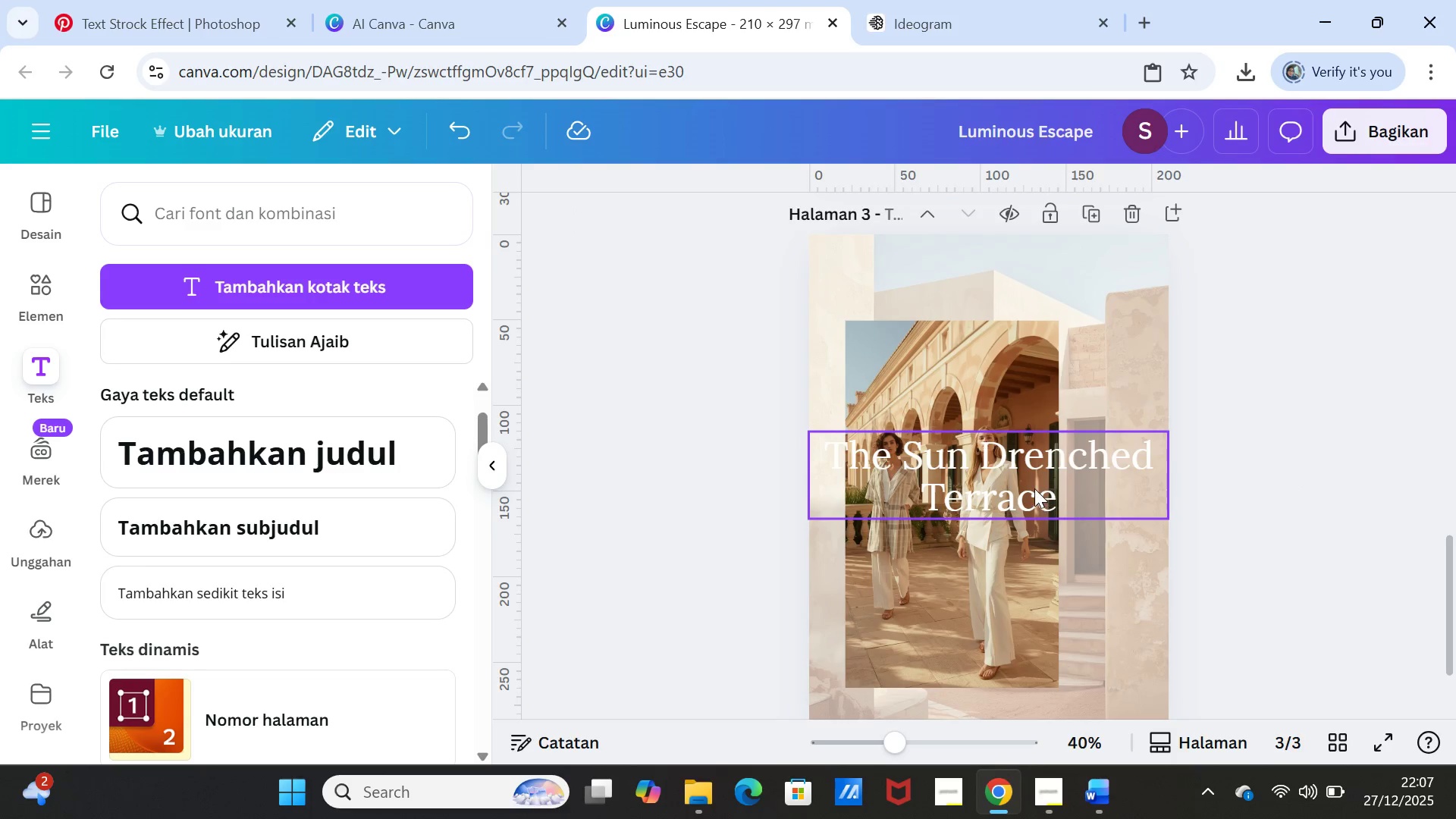 
left_click([1034, 488])
 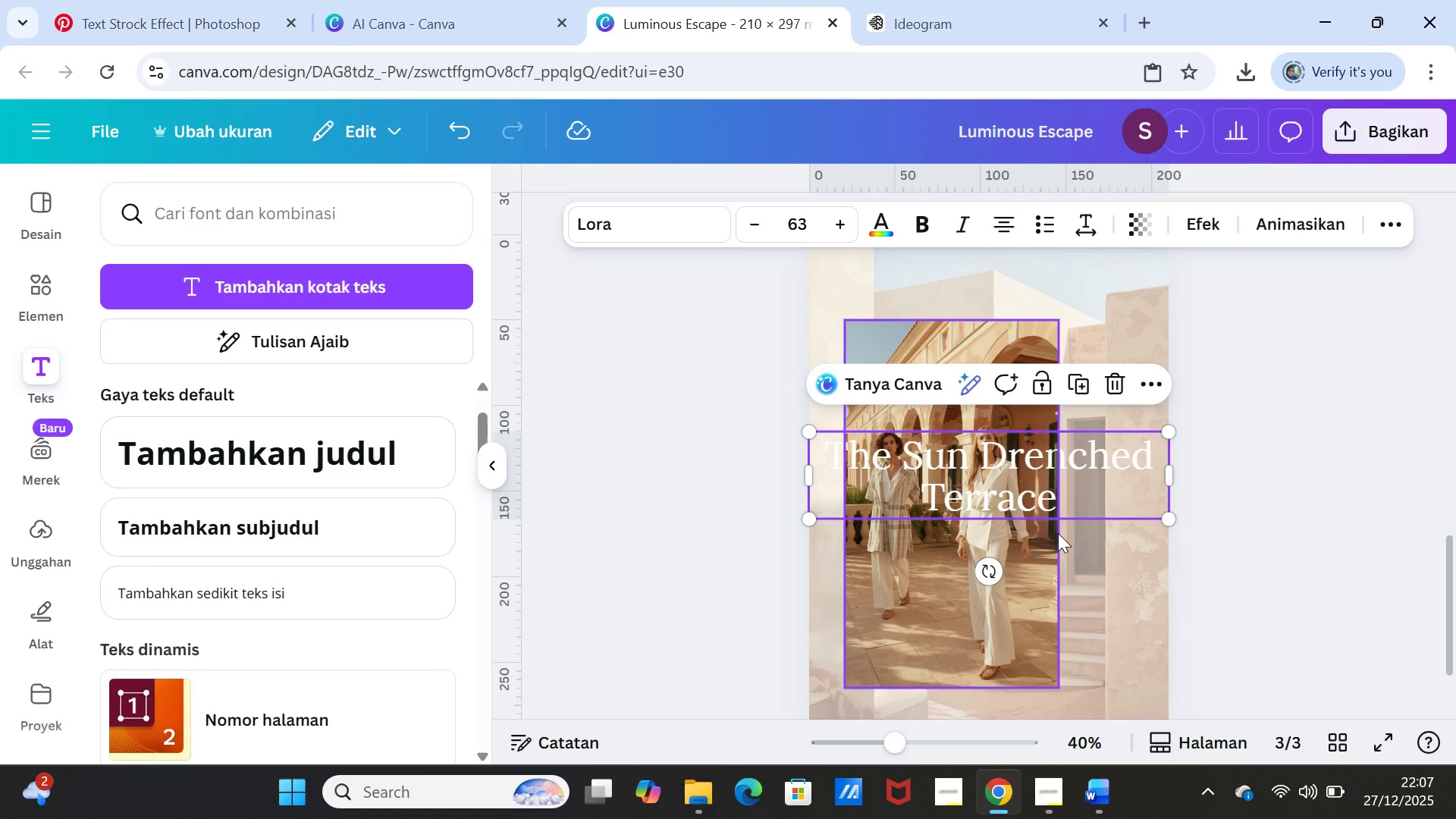 
left_click_drag(start_coordinate=[1059, 498], to_coordinate=[1061, 388])
 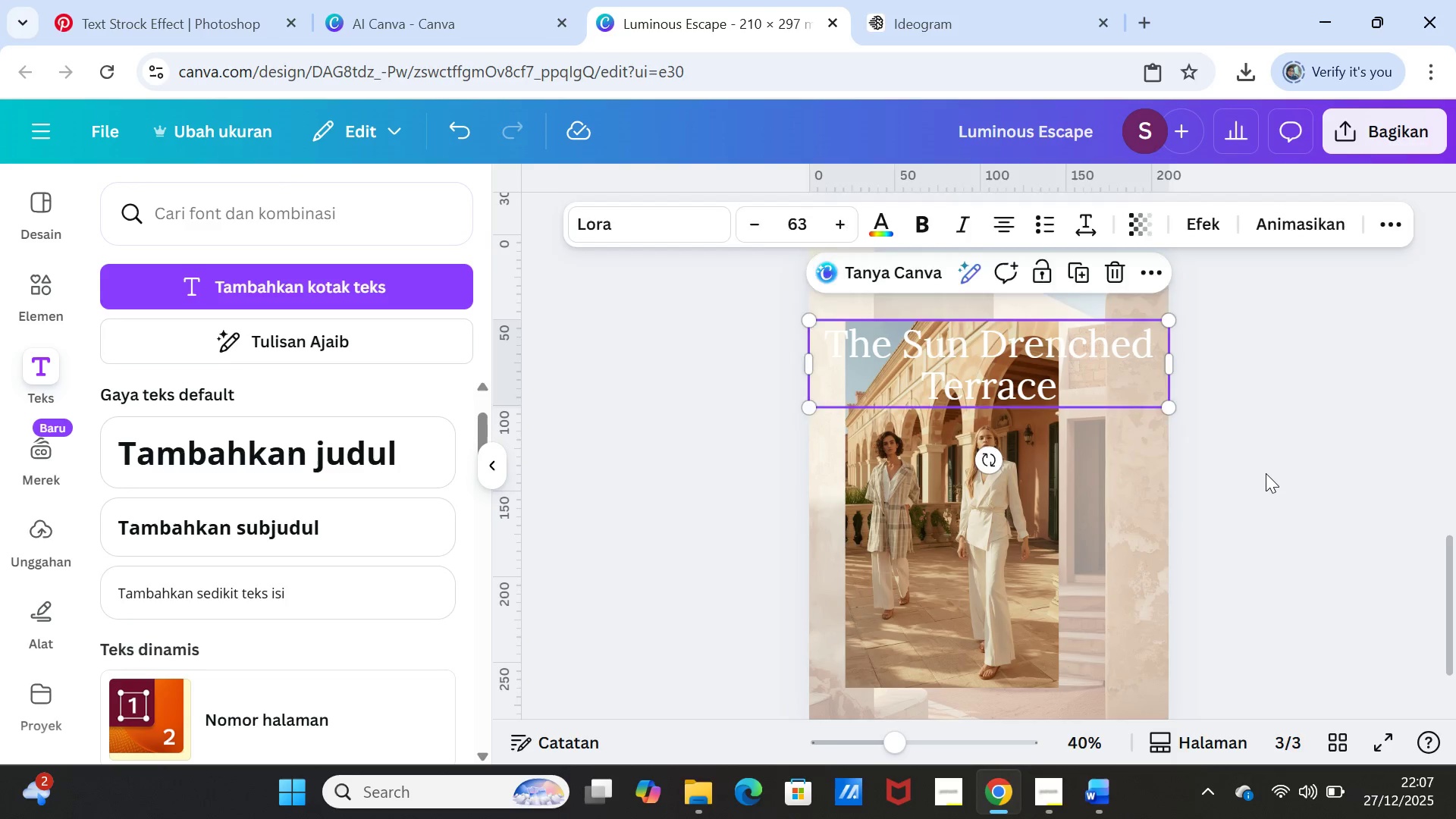 
left_click([1266, 473])
 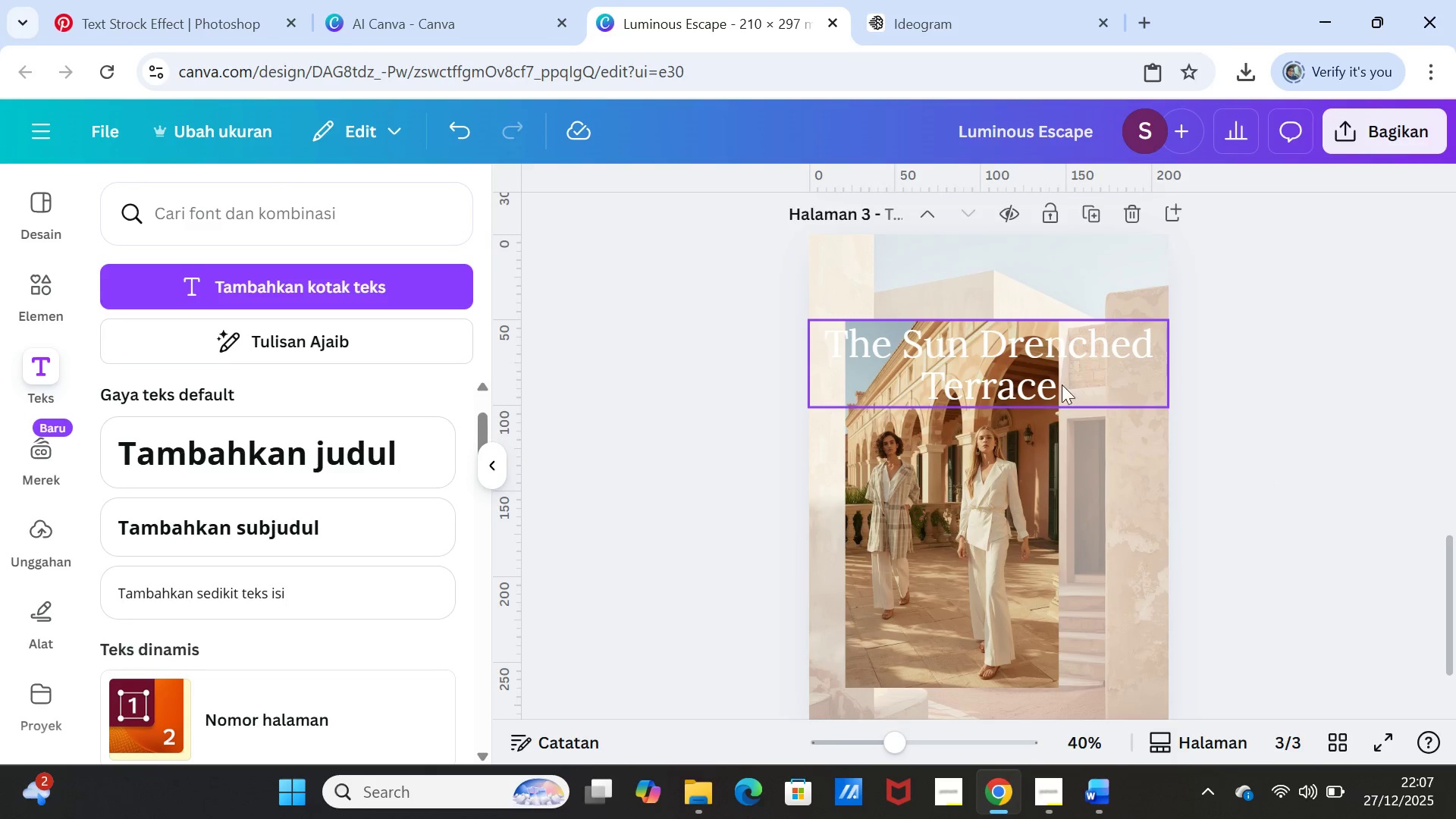 
left_click([1056, 380])
 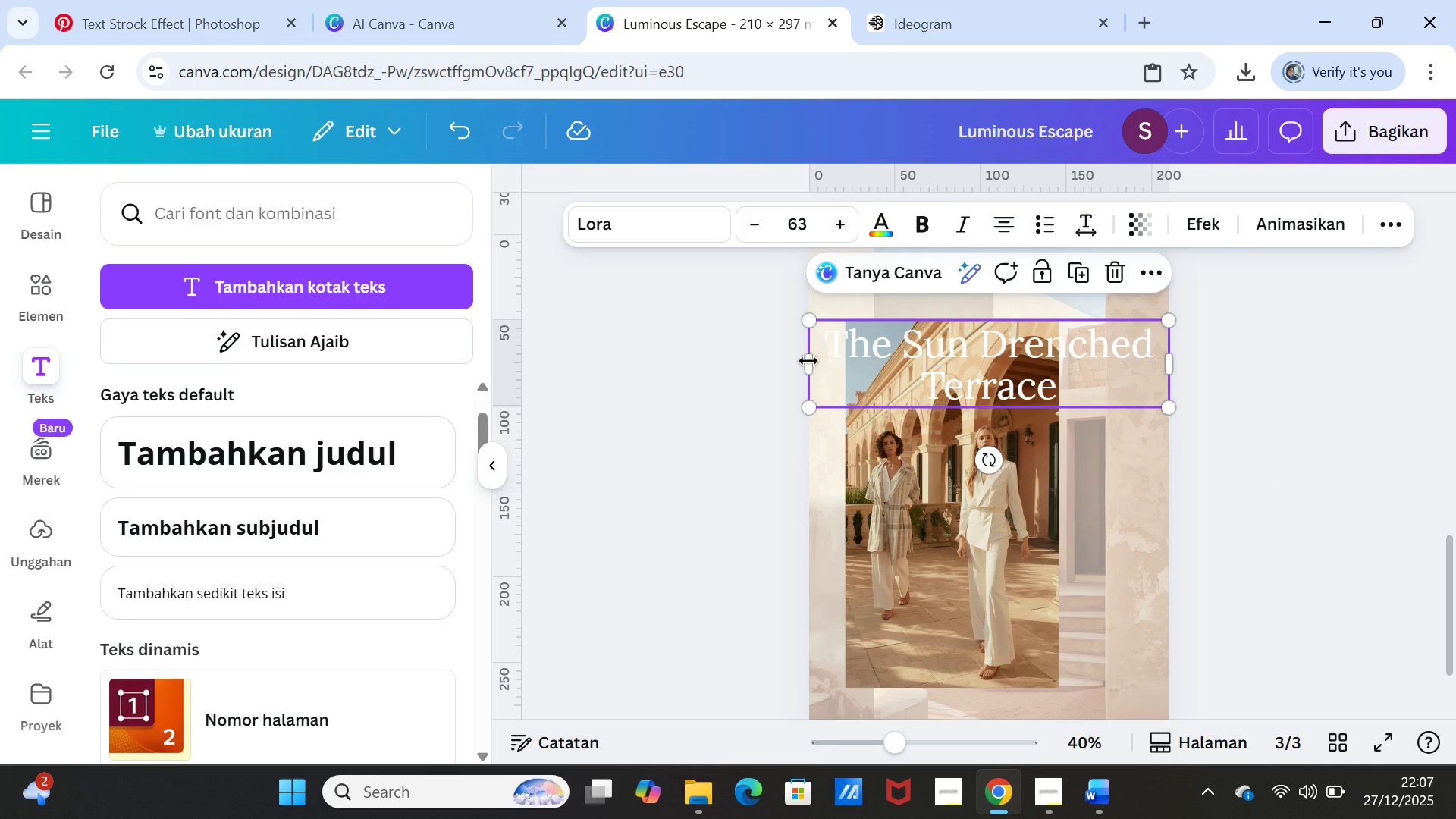 
left_click_drag(start_coordinate=[808, 361], to_coordinate=[843, 360])
 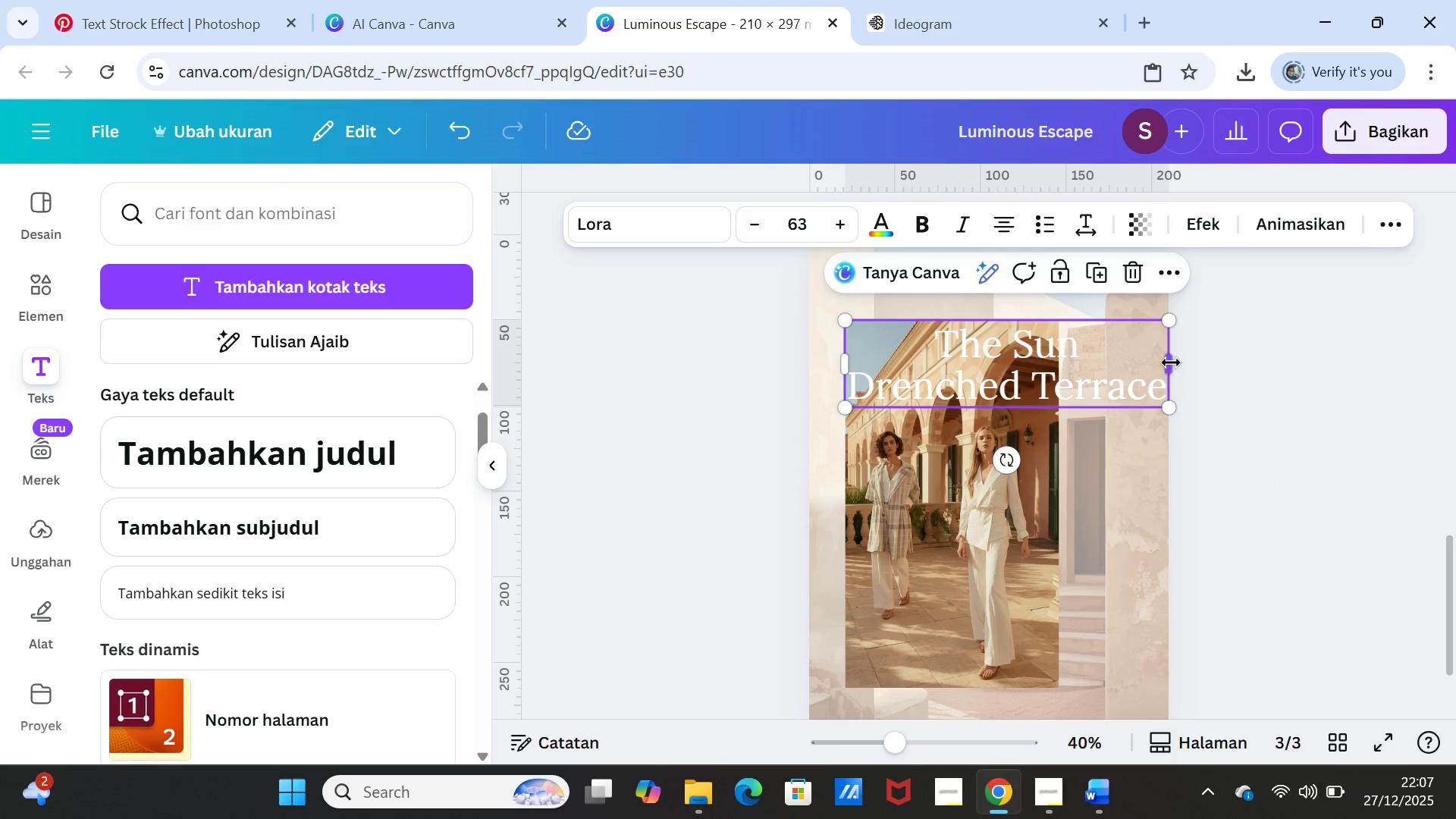 
left_click_drag(start_coordinate=[1172, 363], to_coordinate=[1110, 354])
 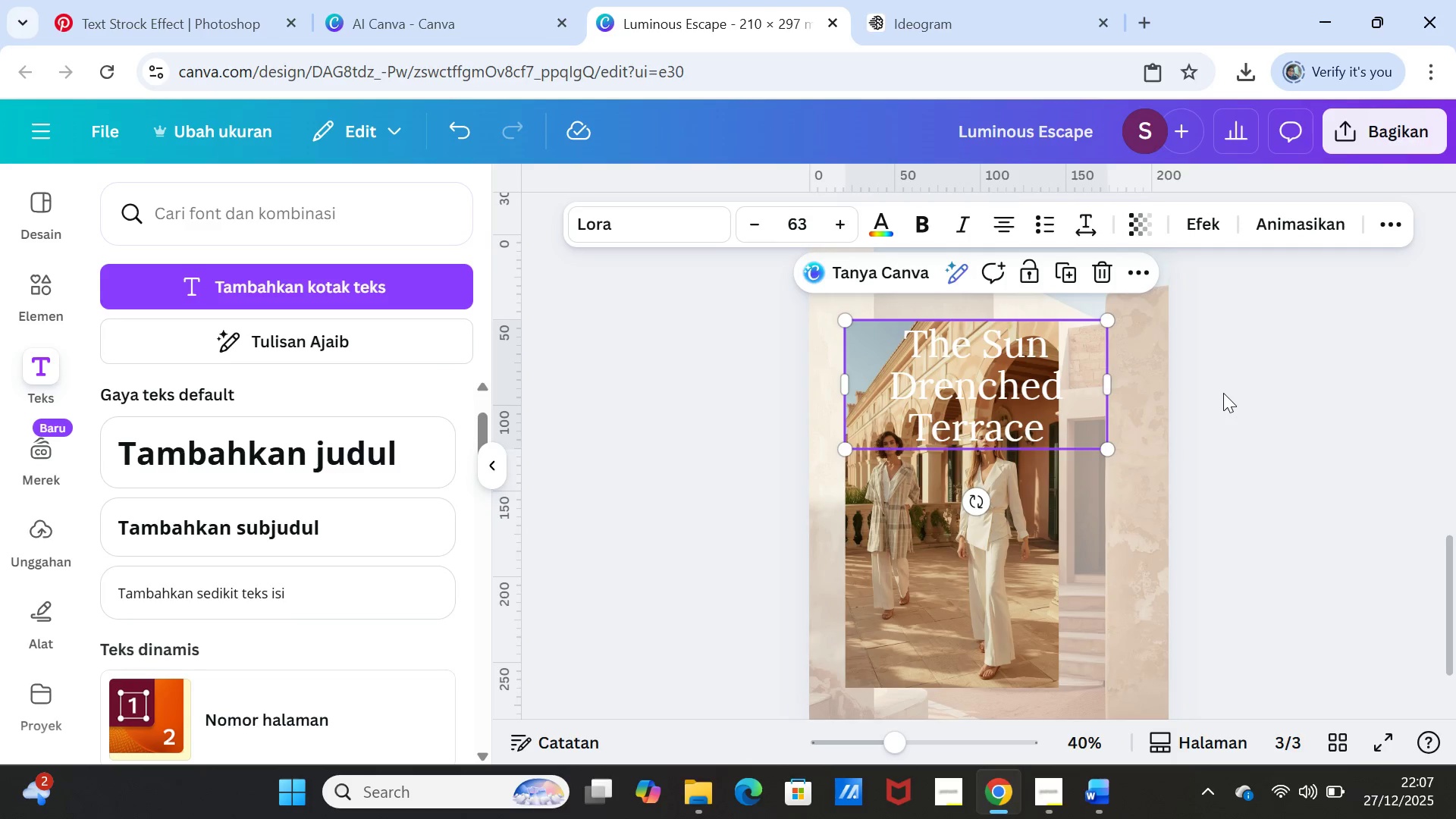 
left_click([1223, 393])
 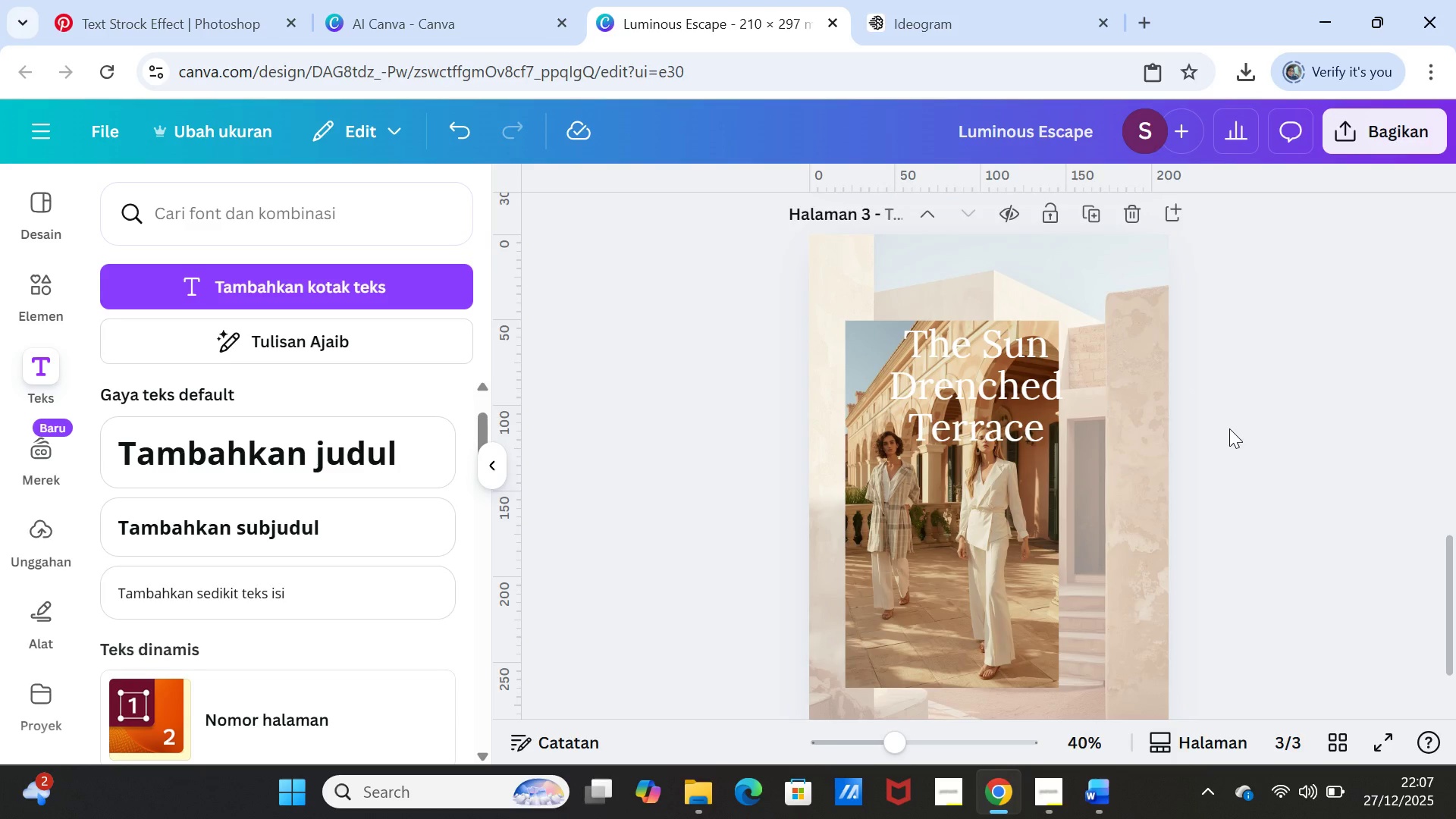 
scroll: coordinate [1229, 428], scroll_direction: up, amount: 1.0
 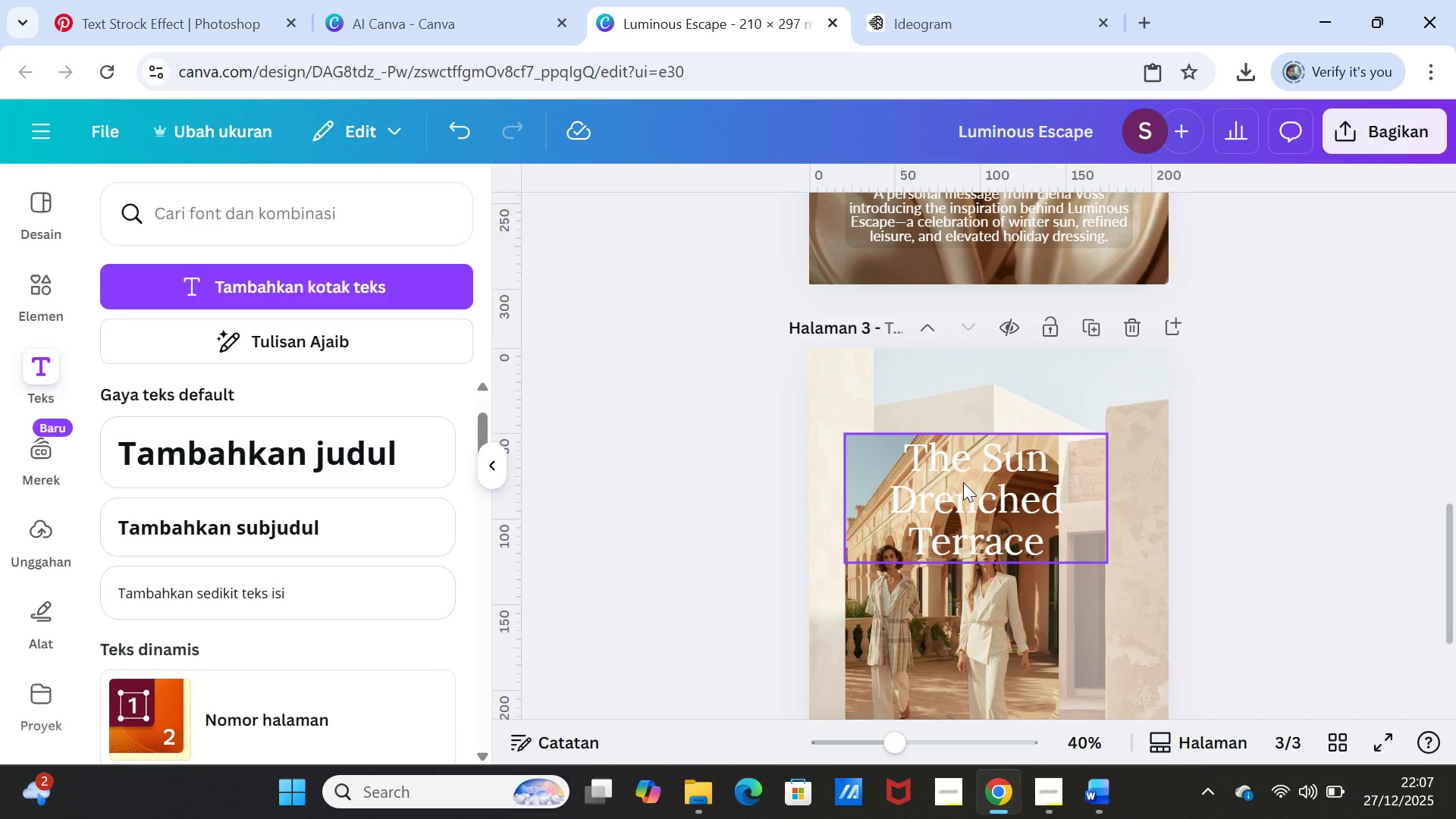 
left_click_drag(start_coordinate=[963, 482], to_coordinate=[965, 432])
 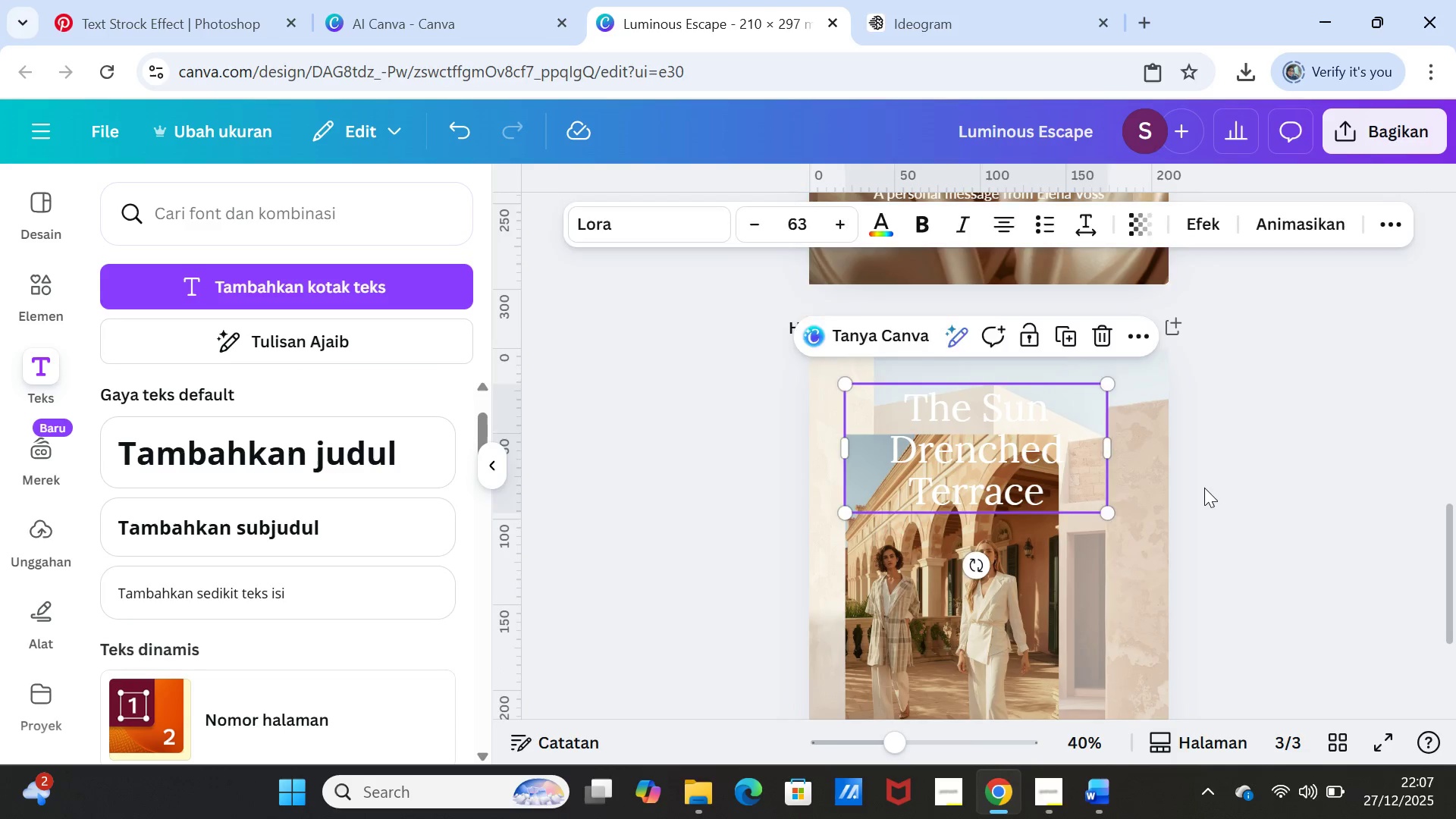 
left_click([1204, 488])
 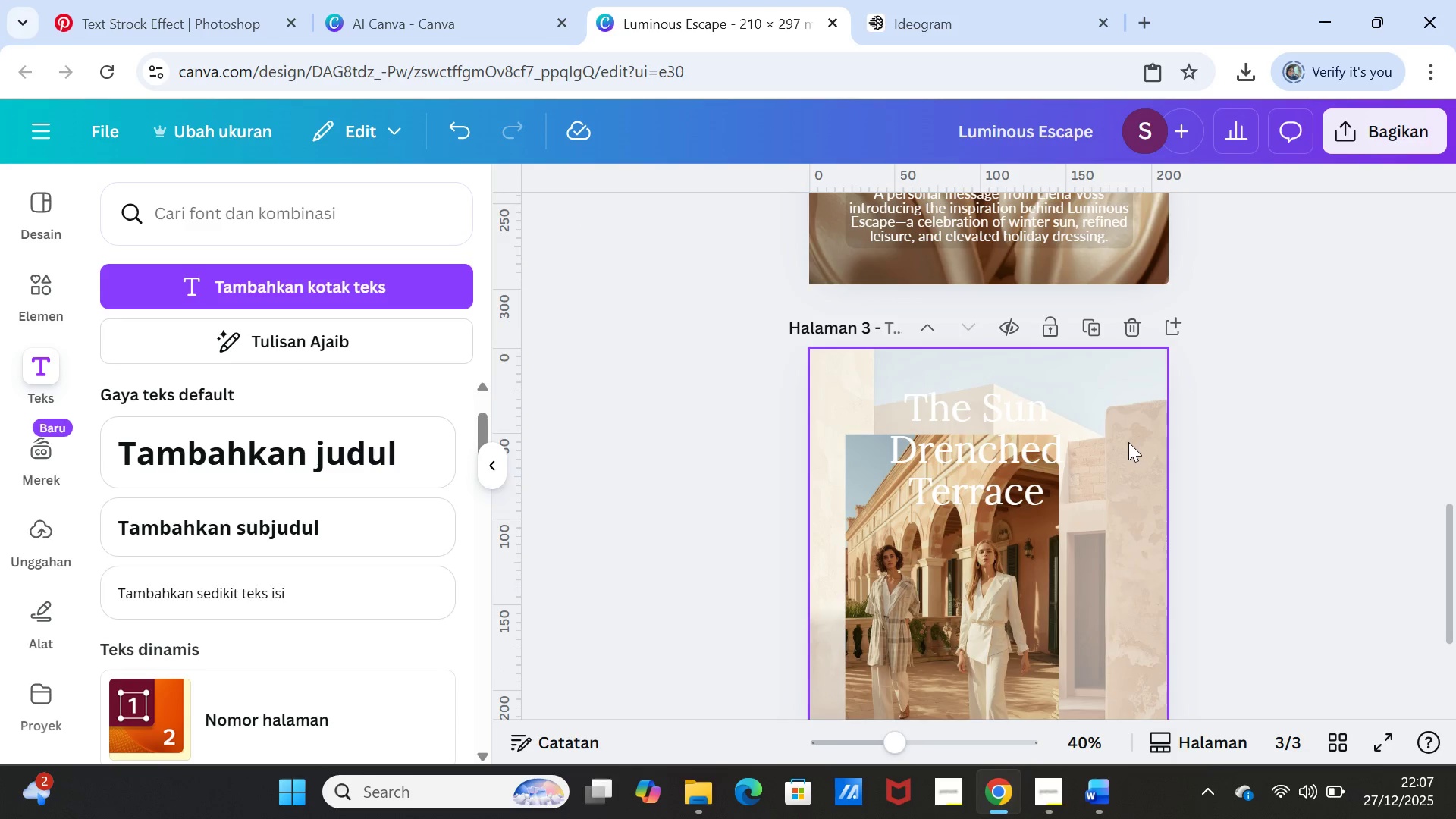 
left_click([1128, 442])
 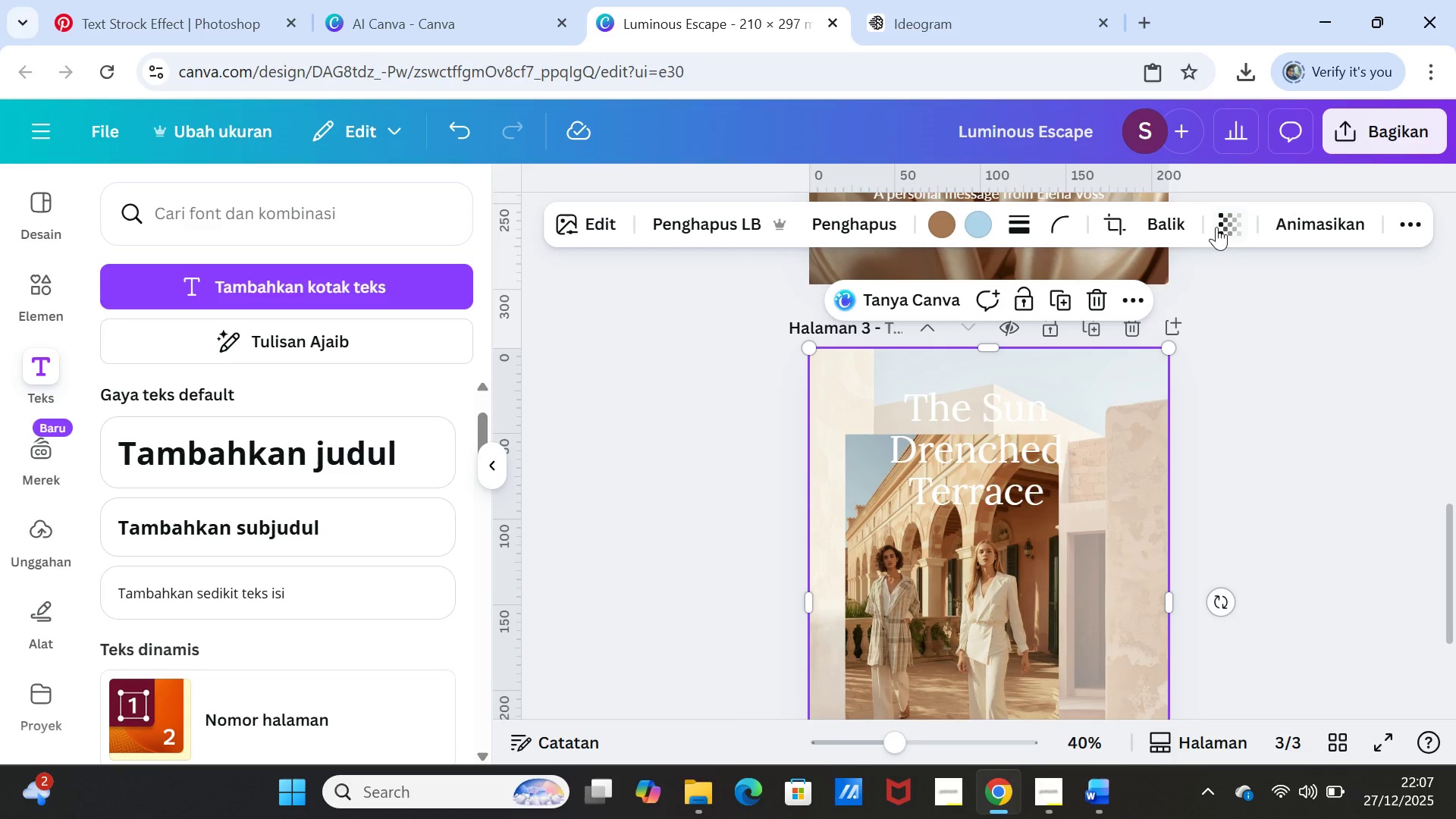 
left_click([1225, 219])
 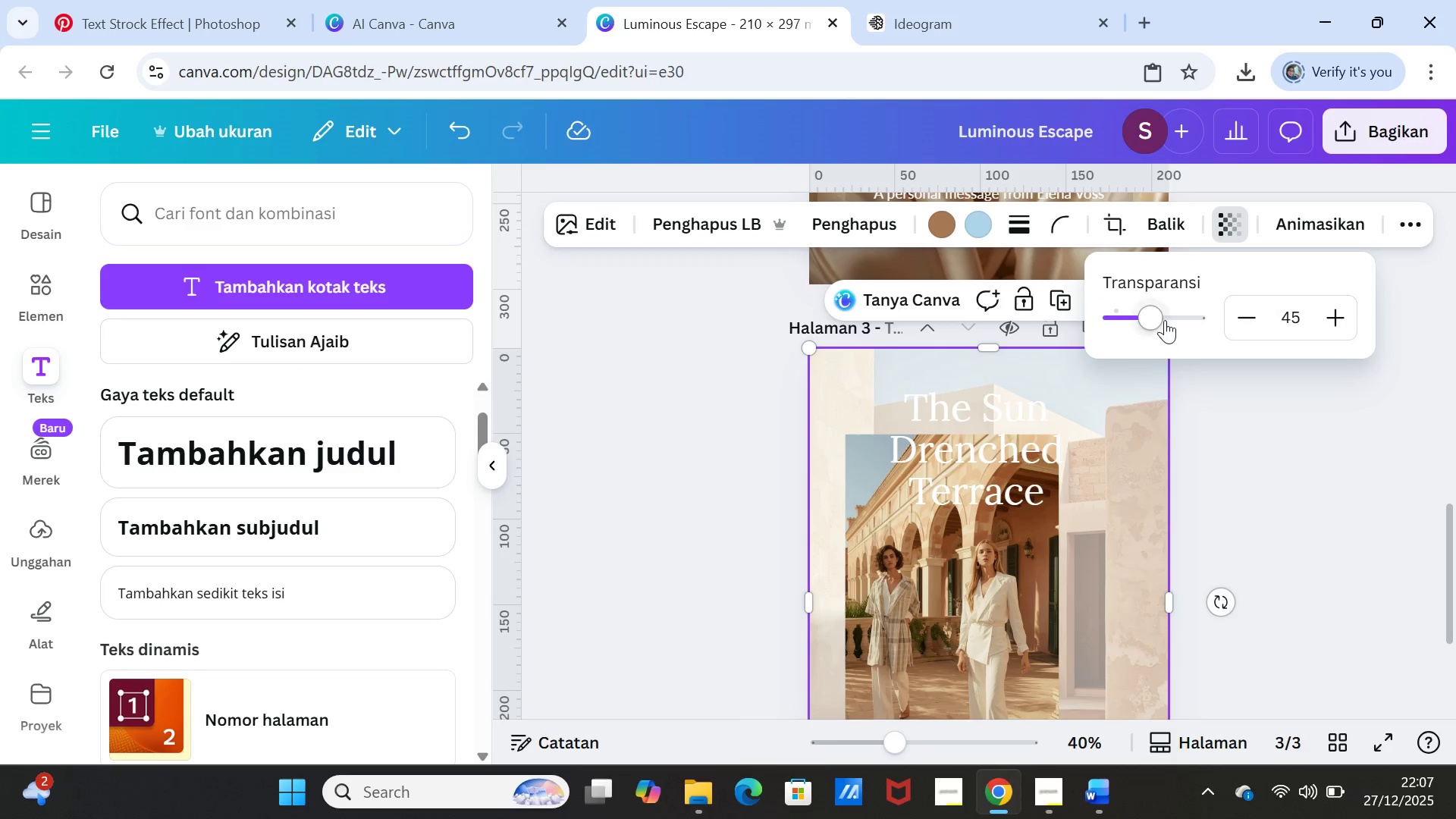 
left_click_drag(start_coordinate=[1150, 317], to_coordinate=[1170, 310])
 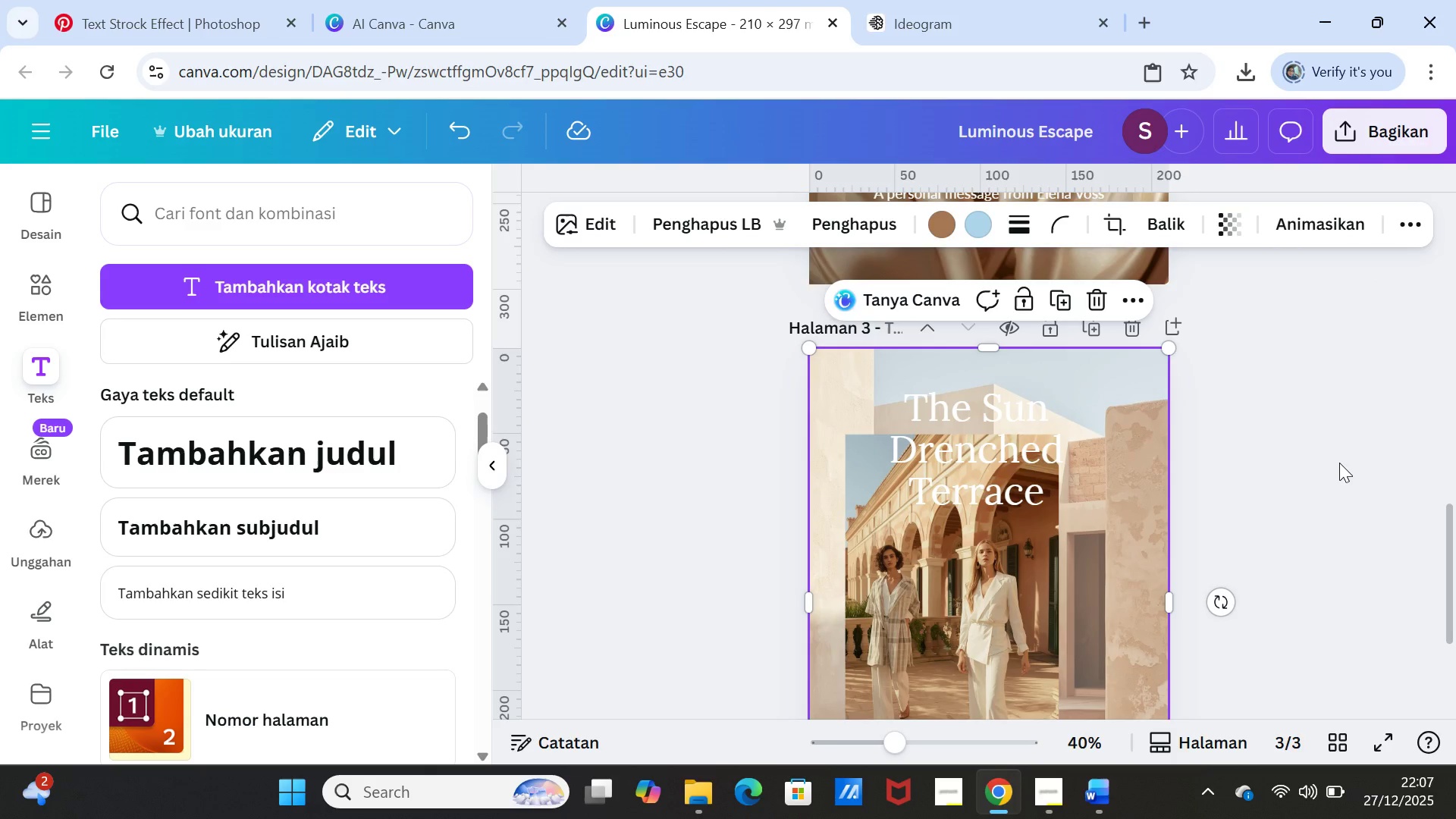 
double_click([1339, 463])
 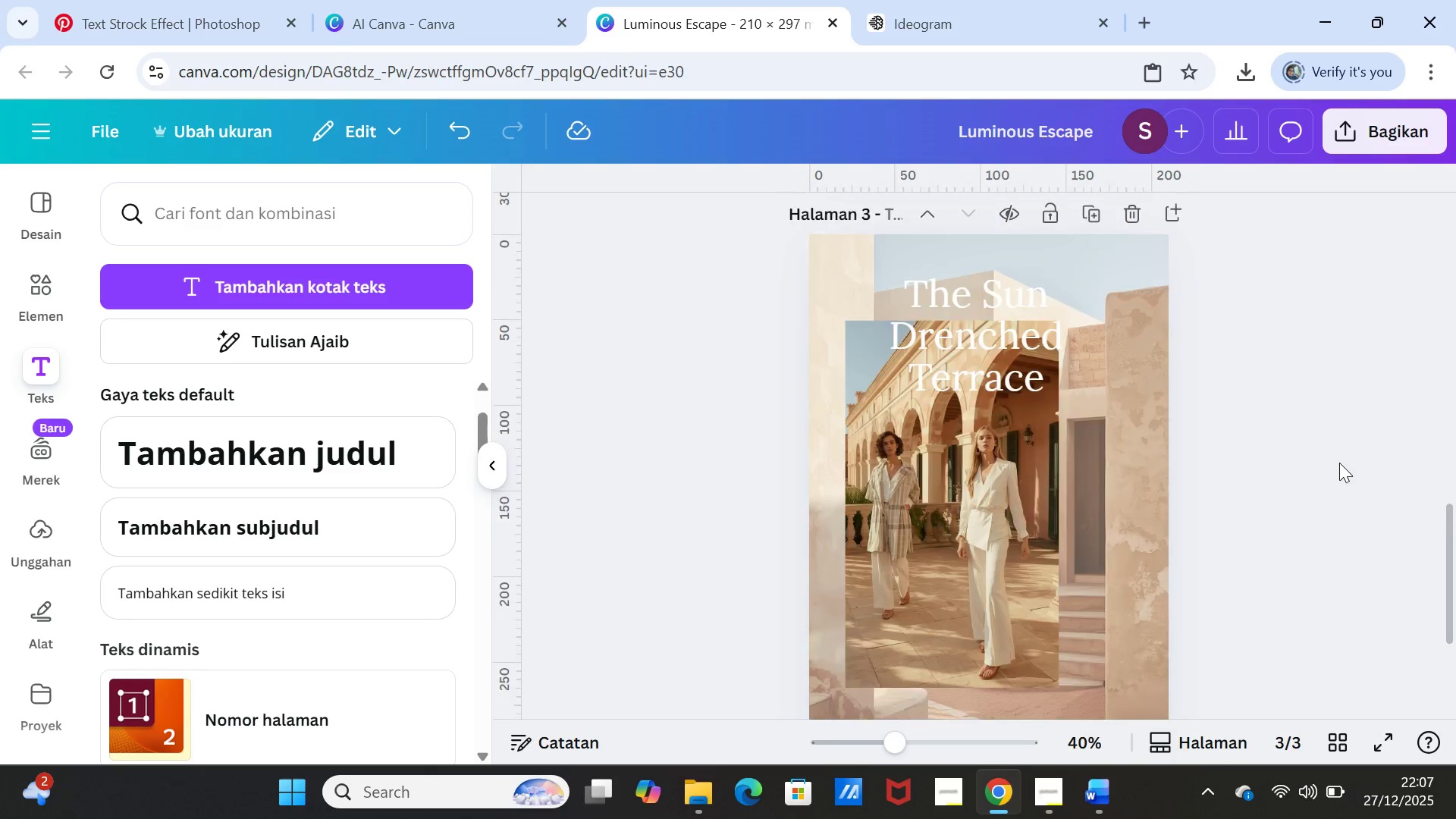 
scroll: coordinate [1339, 463], scroll_direction: down, amount: 1.0
 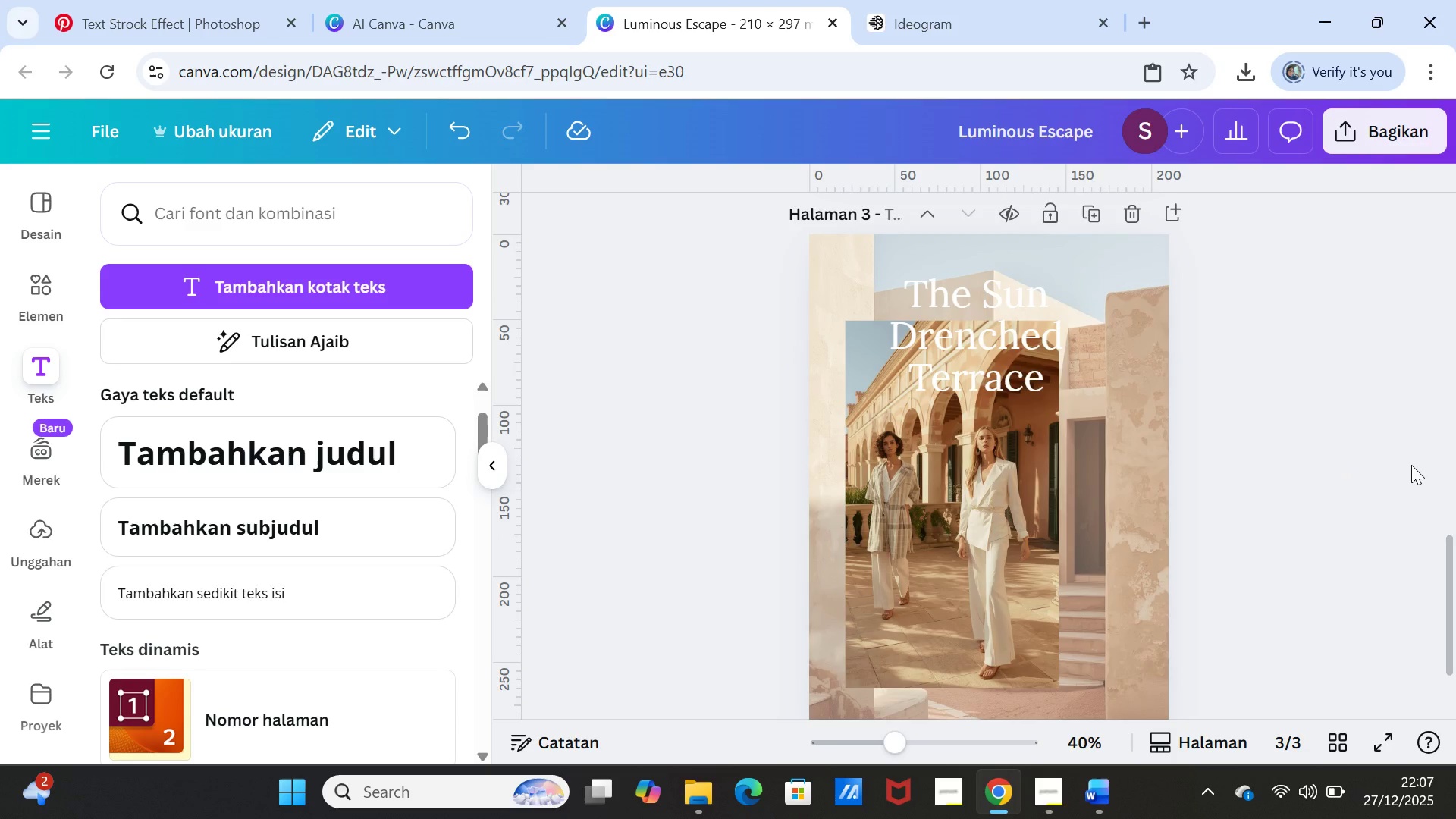 
wait(5.03)
 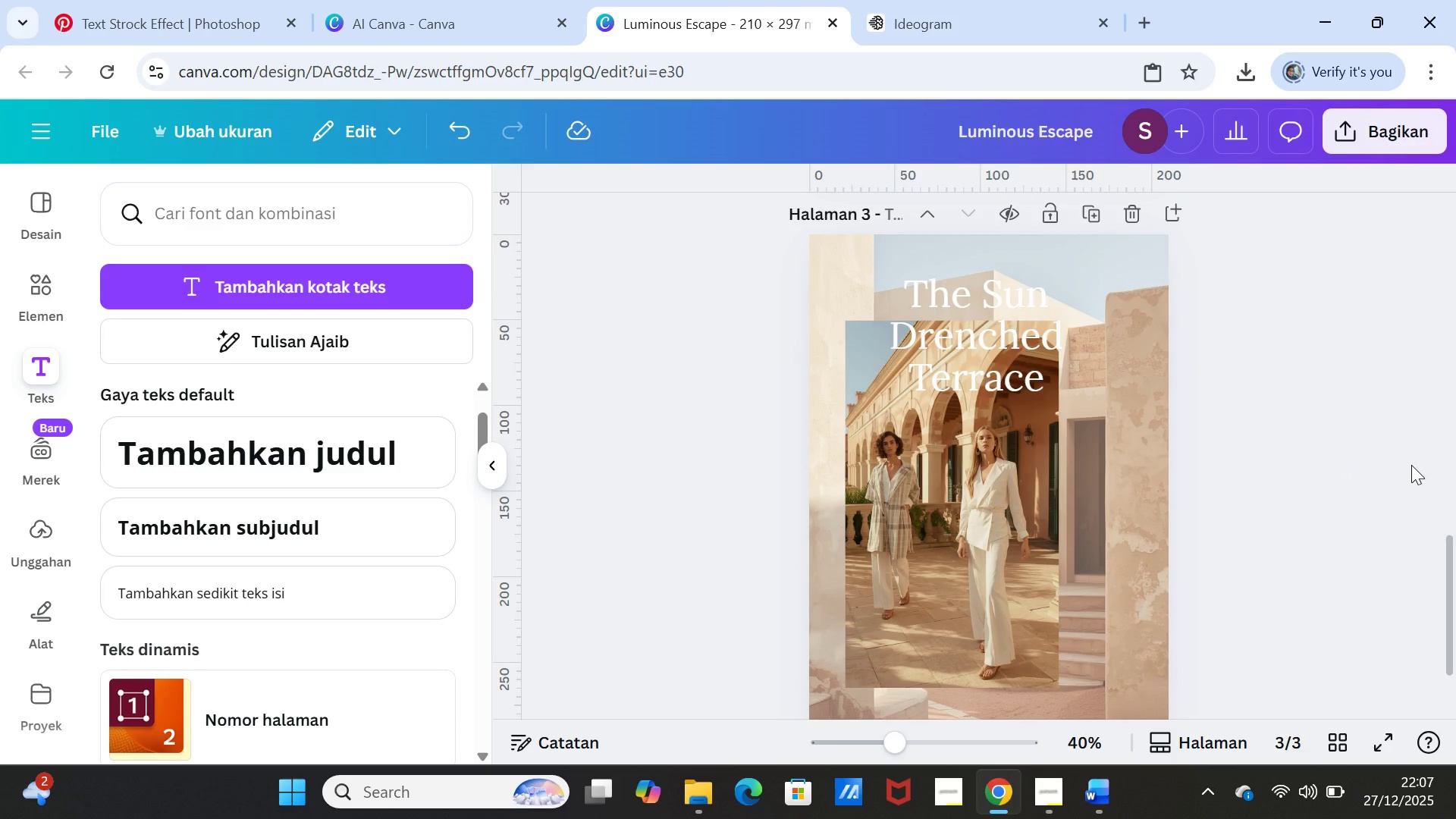 
left_click_drag(start_coordinate=[1013, 337], to_coordinate=[1008, 219])
 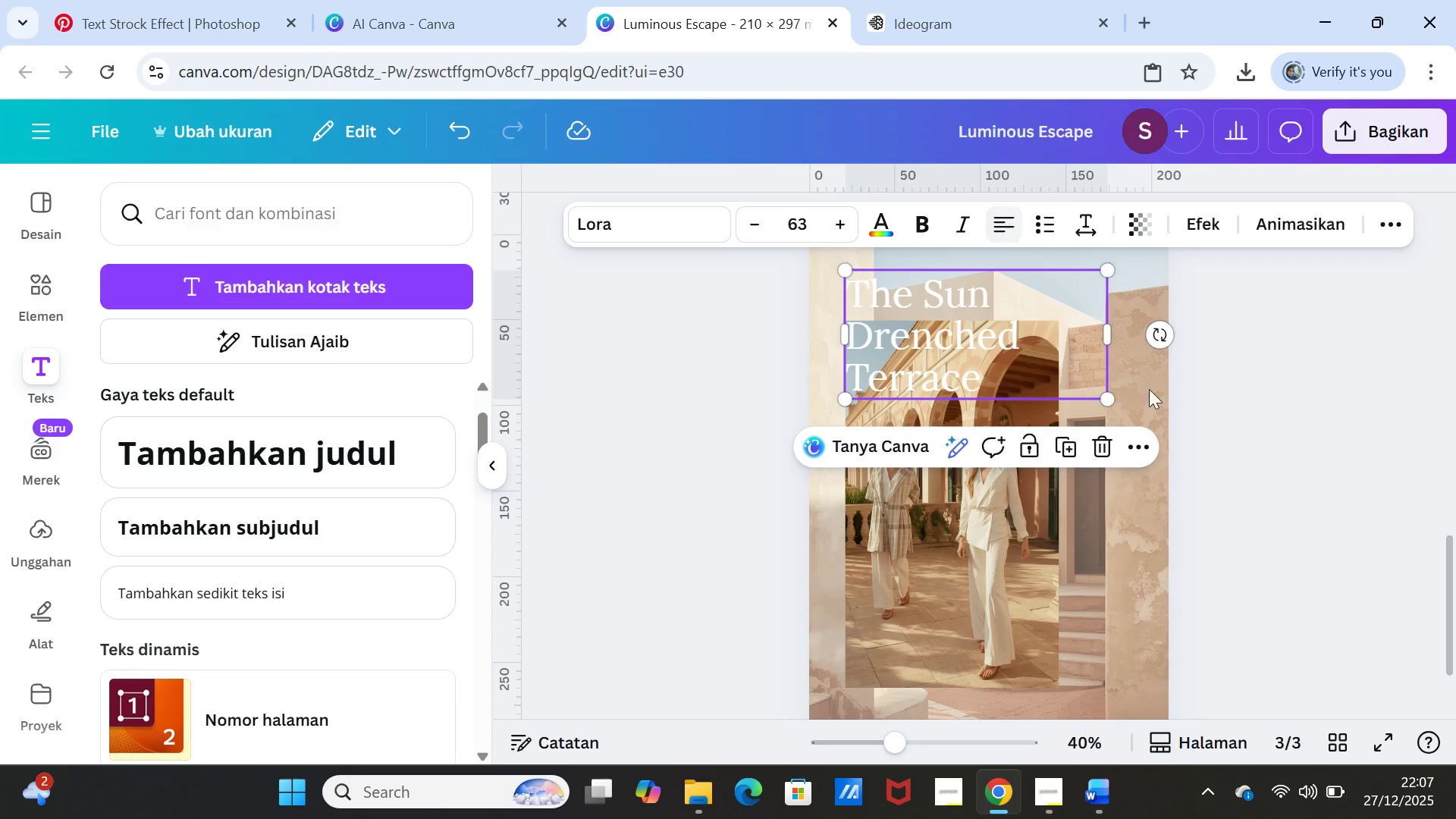 
left_click([1008, 219])
 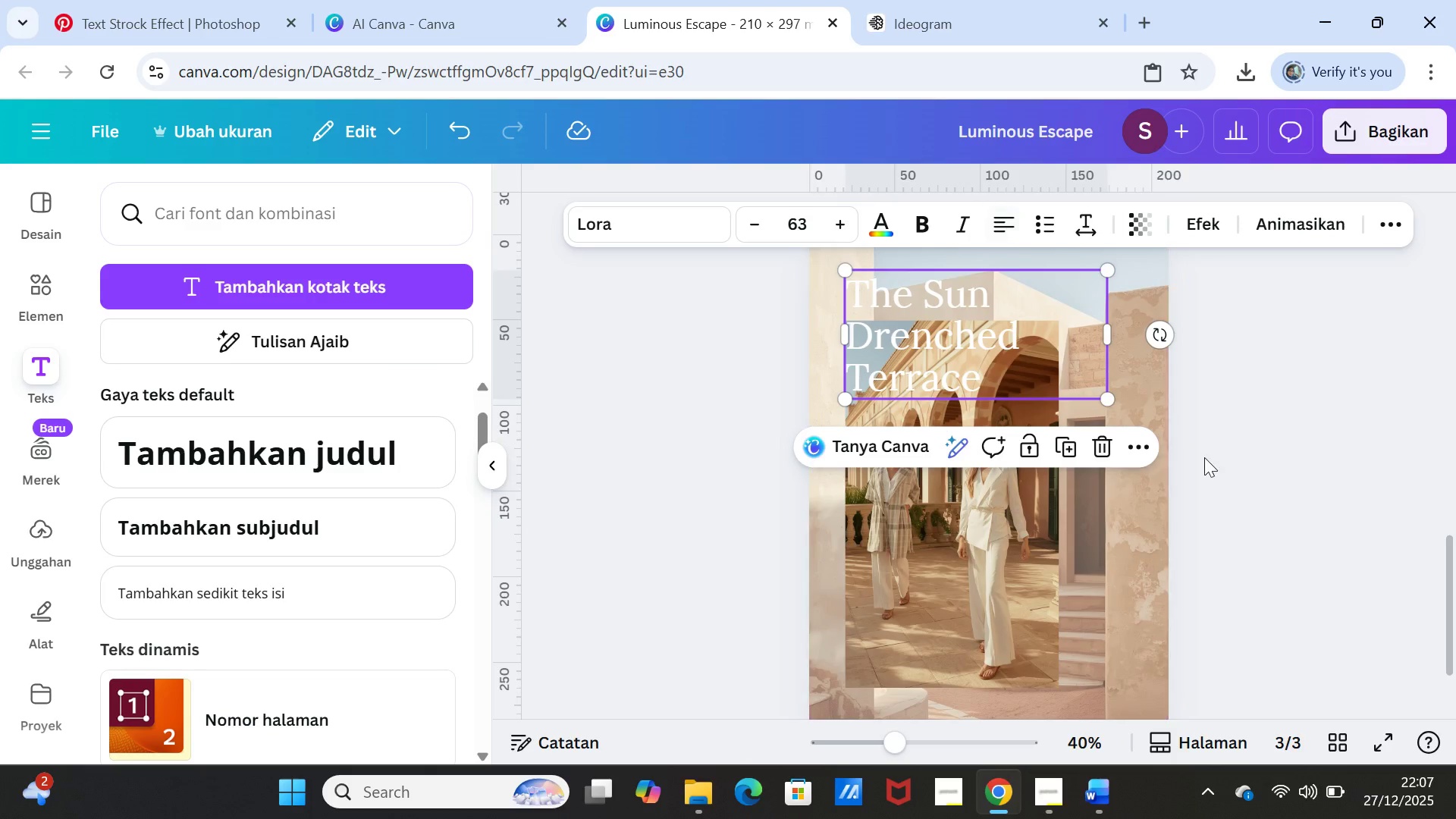 
left_click([1214, 460])
 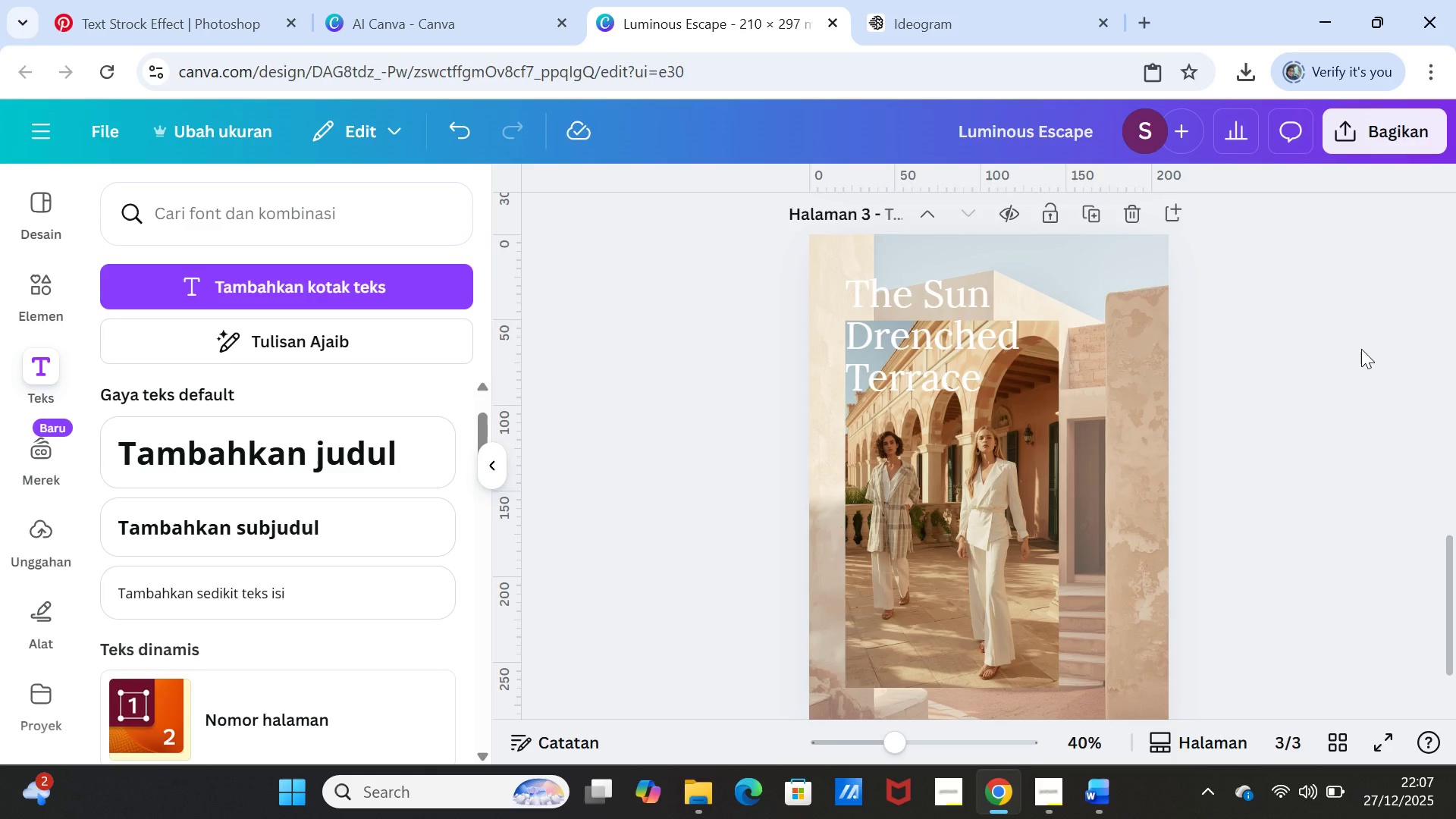 
scroll: coordinate [1380, 418], scroll_direction: up, amount: 3.0
 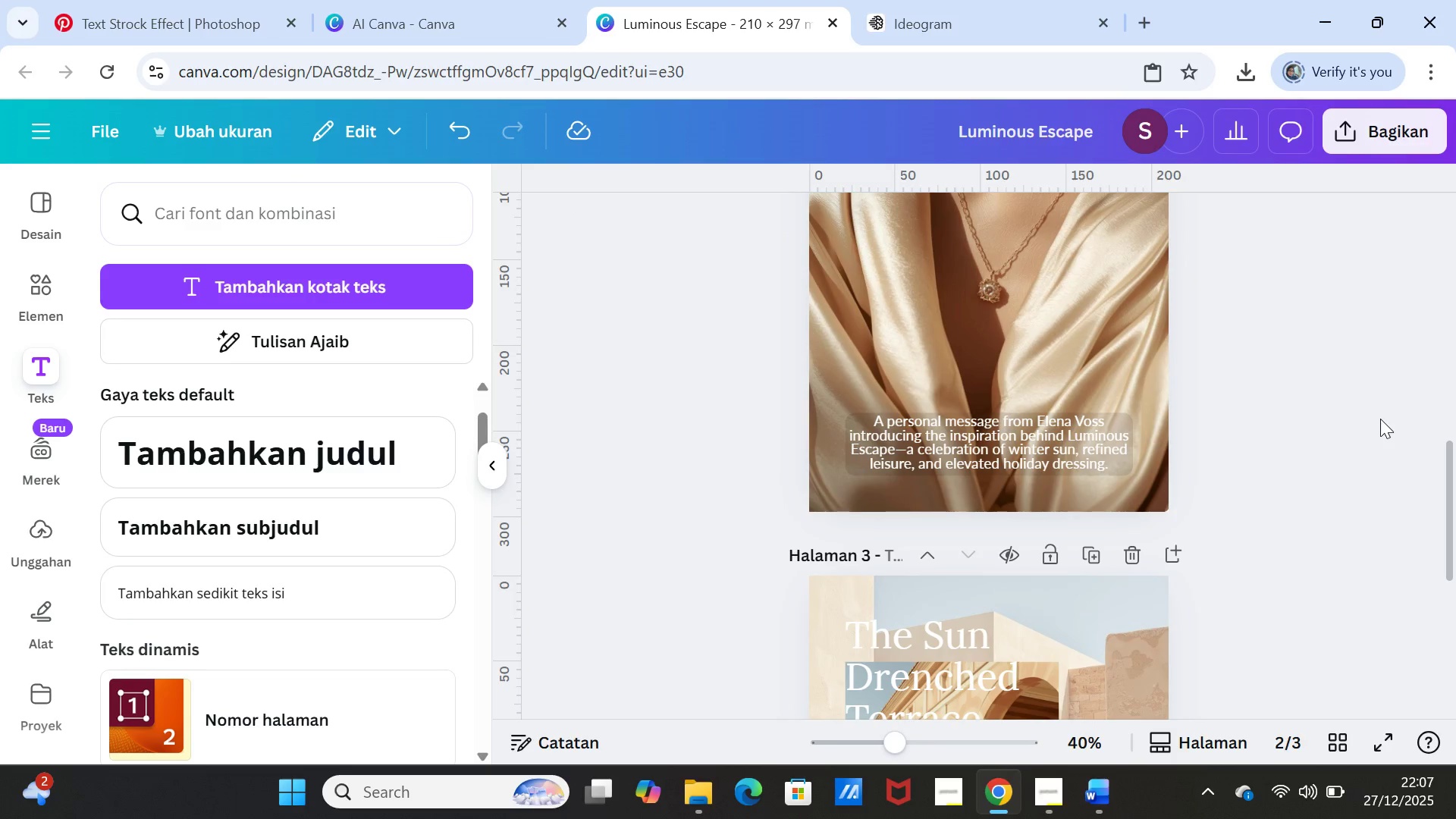 
scroll: coordinate [1380, 423], scroll_direction: down, amount: 3.0
 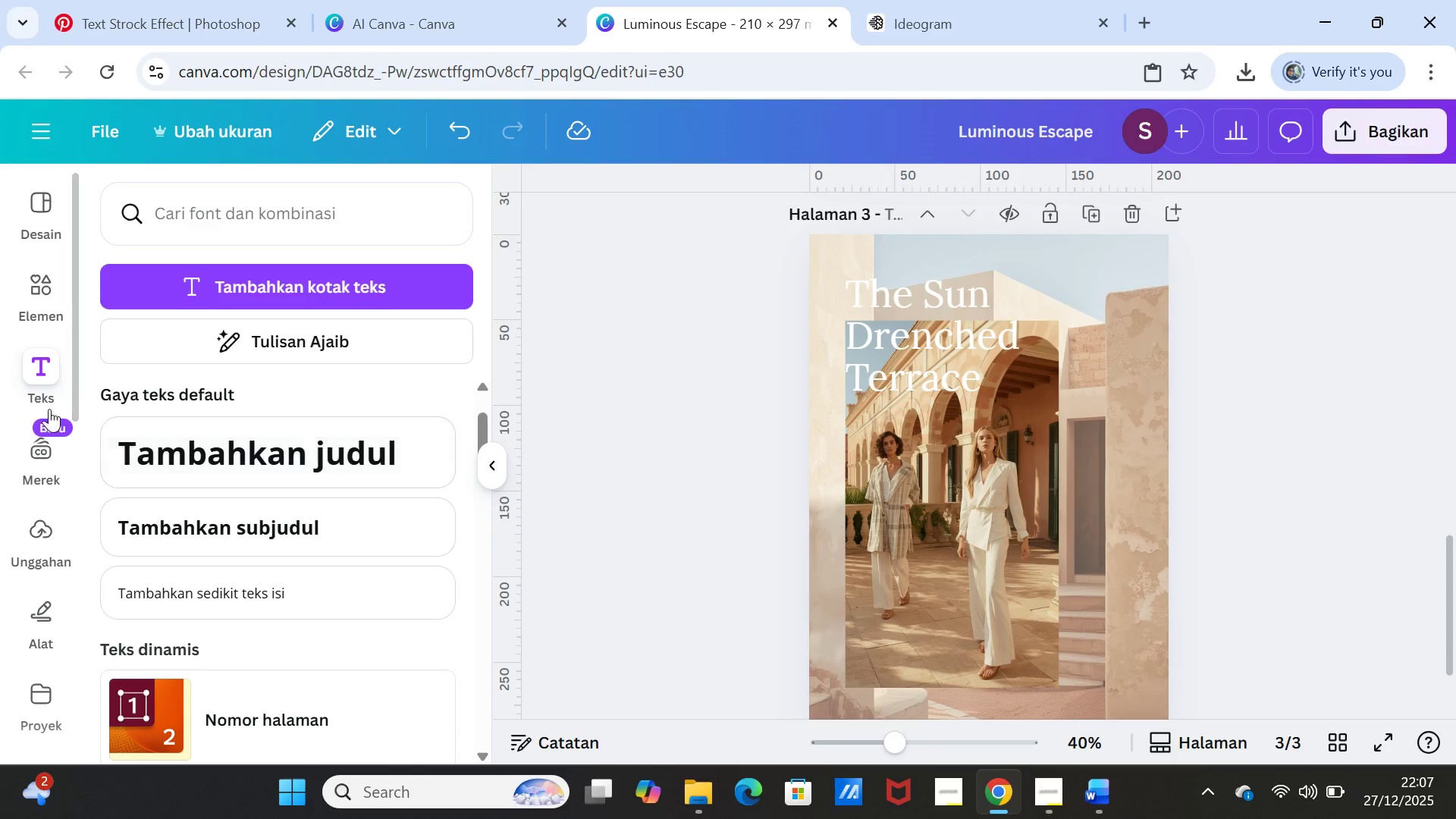 
left_click([25, 290])
 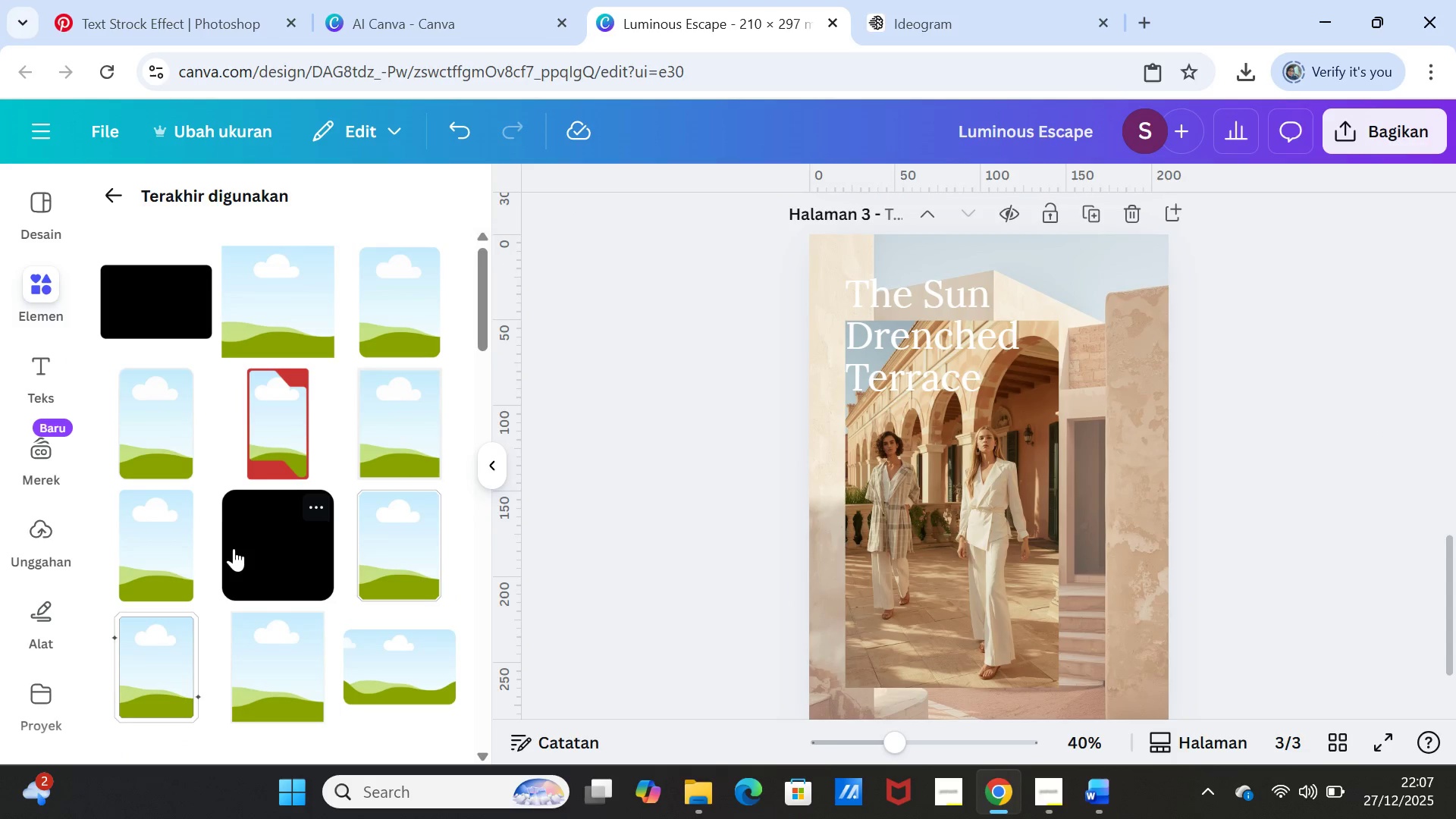 
left_click([162, 294])
 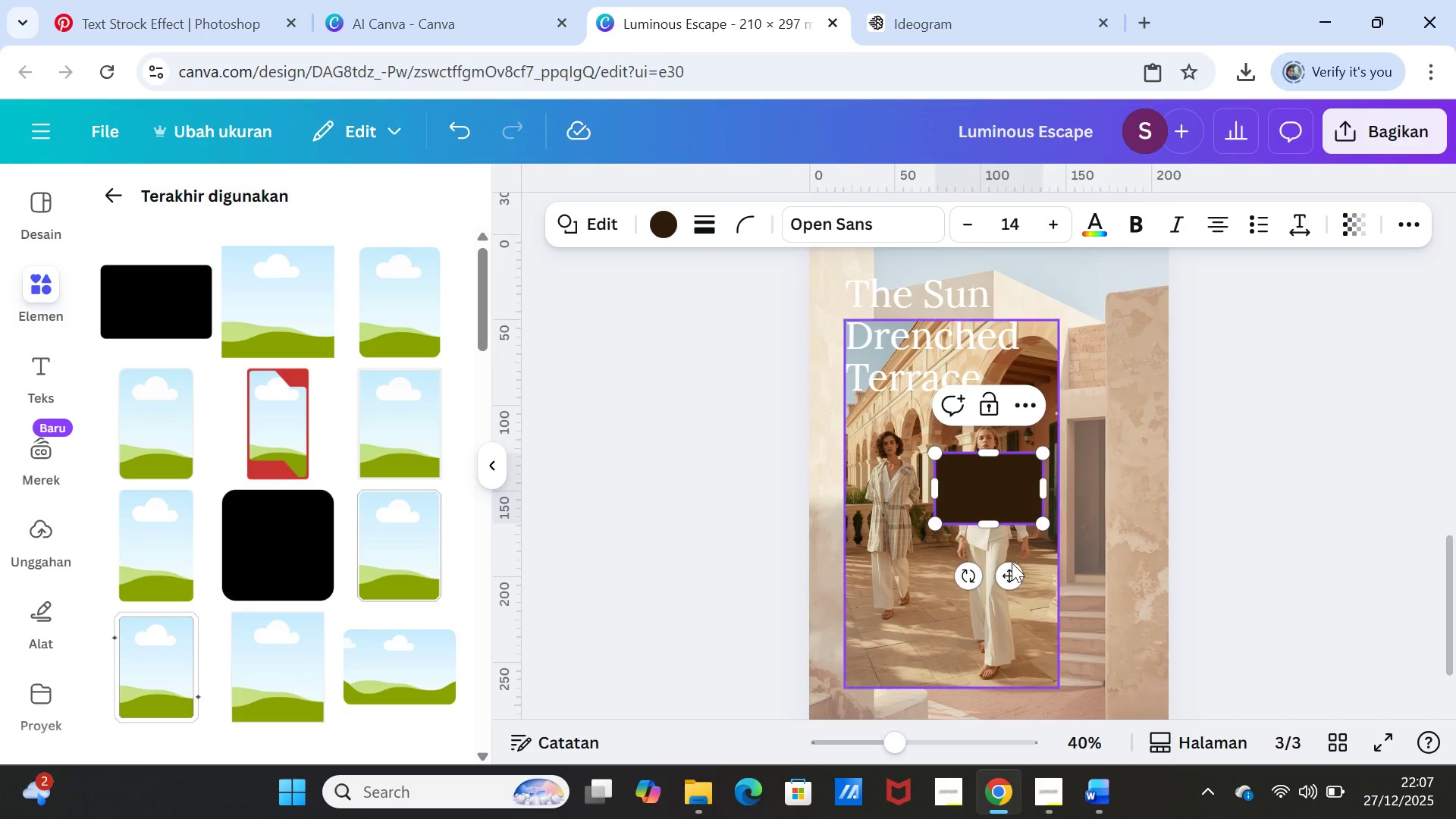 
left_click_drag(start_coordinate=[1008, 585], to_coordinate=[885, 376])
 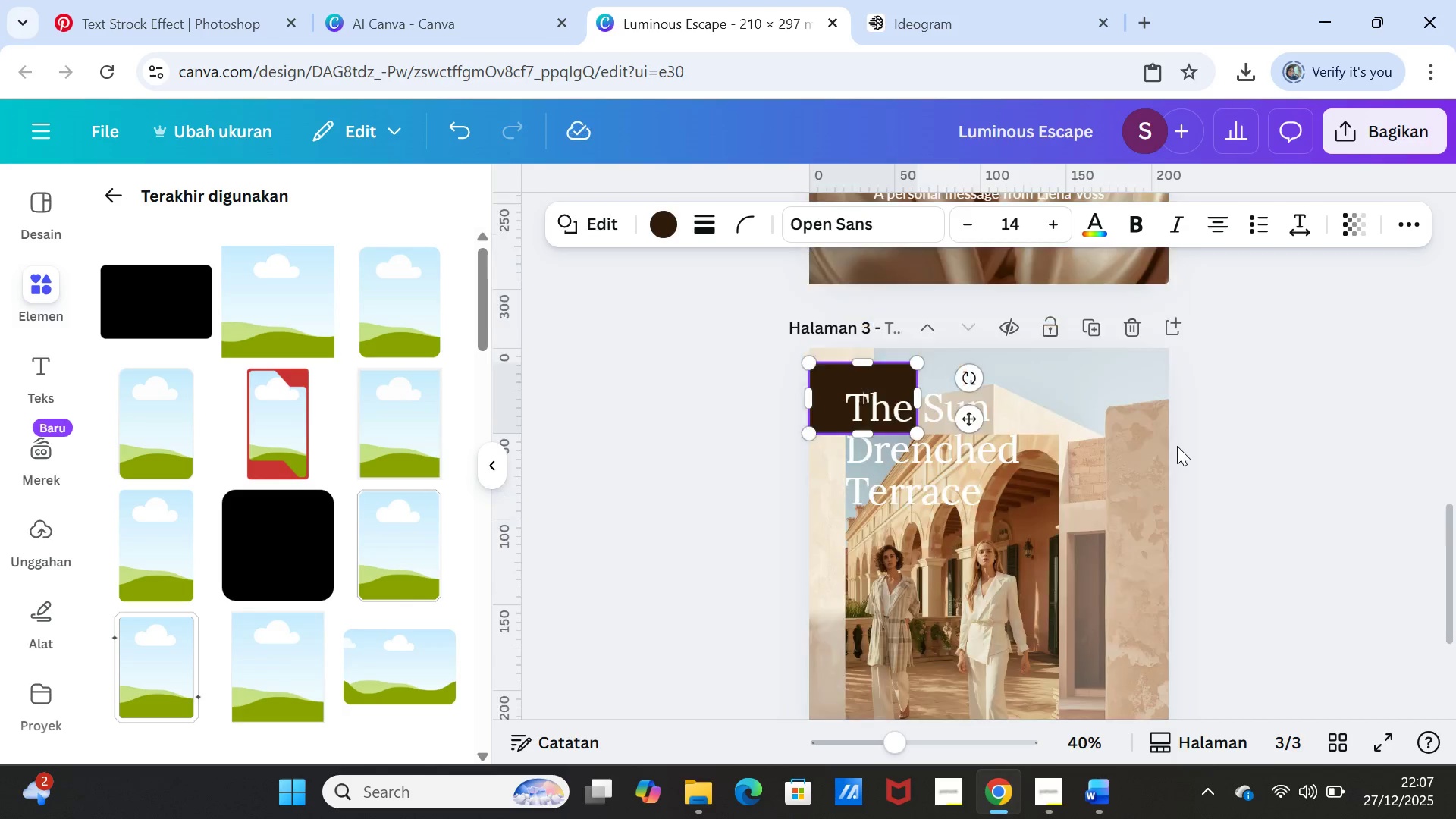 
scroll: coordinate [1177, 446], scroll_direction: up, amount: 1.0
 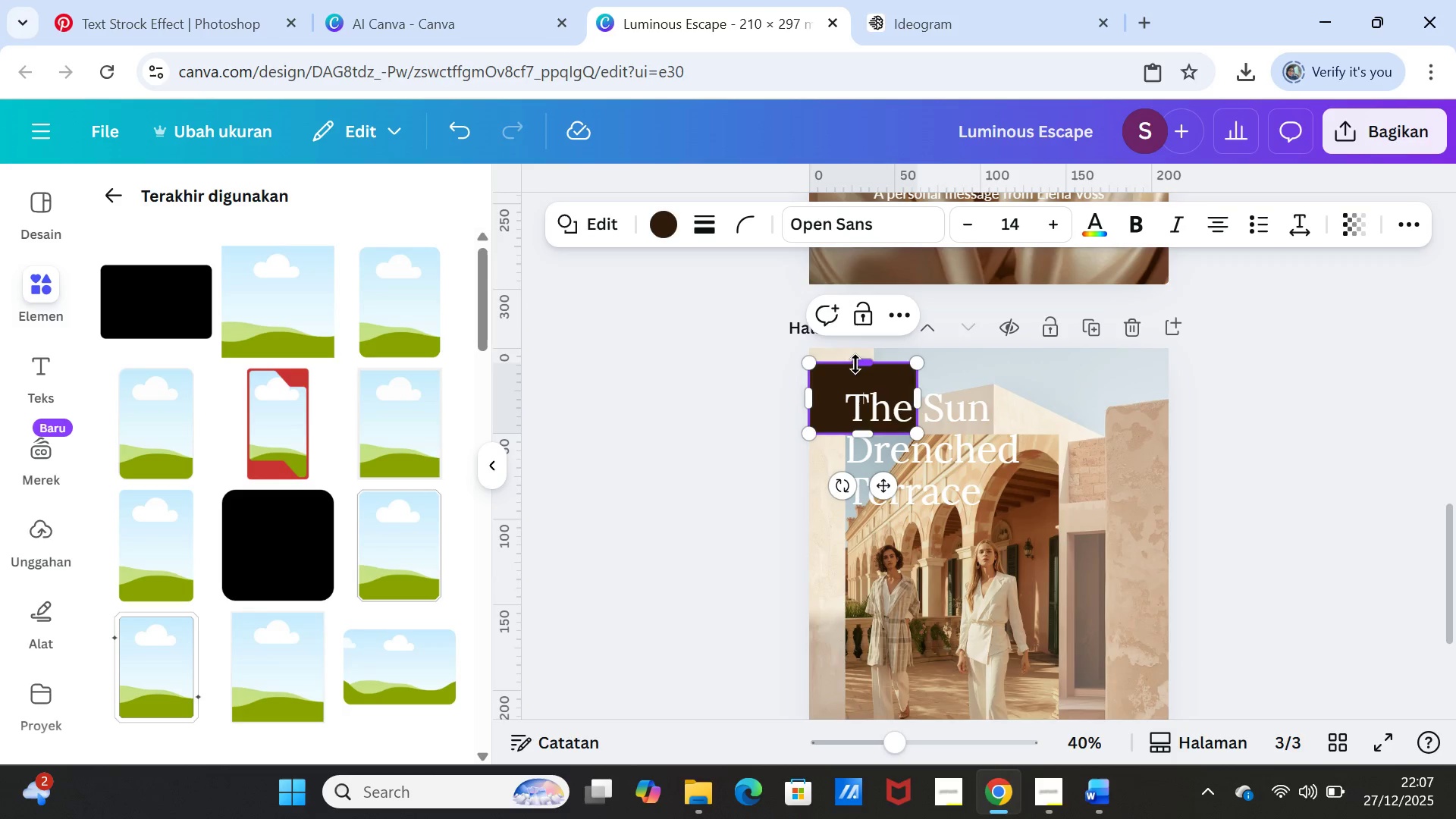 
left_click_drag(start_coordinate=[858, 359], to_coordinate=[861, 378])
 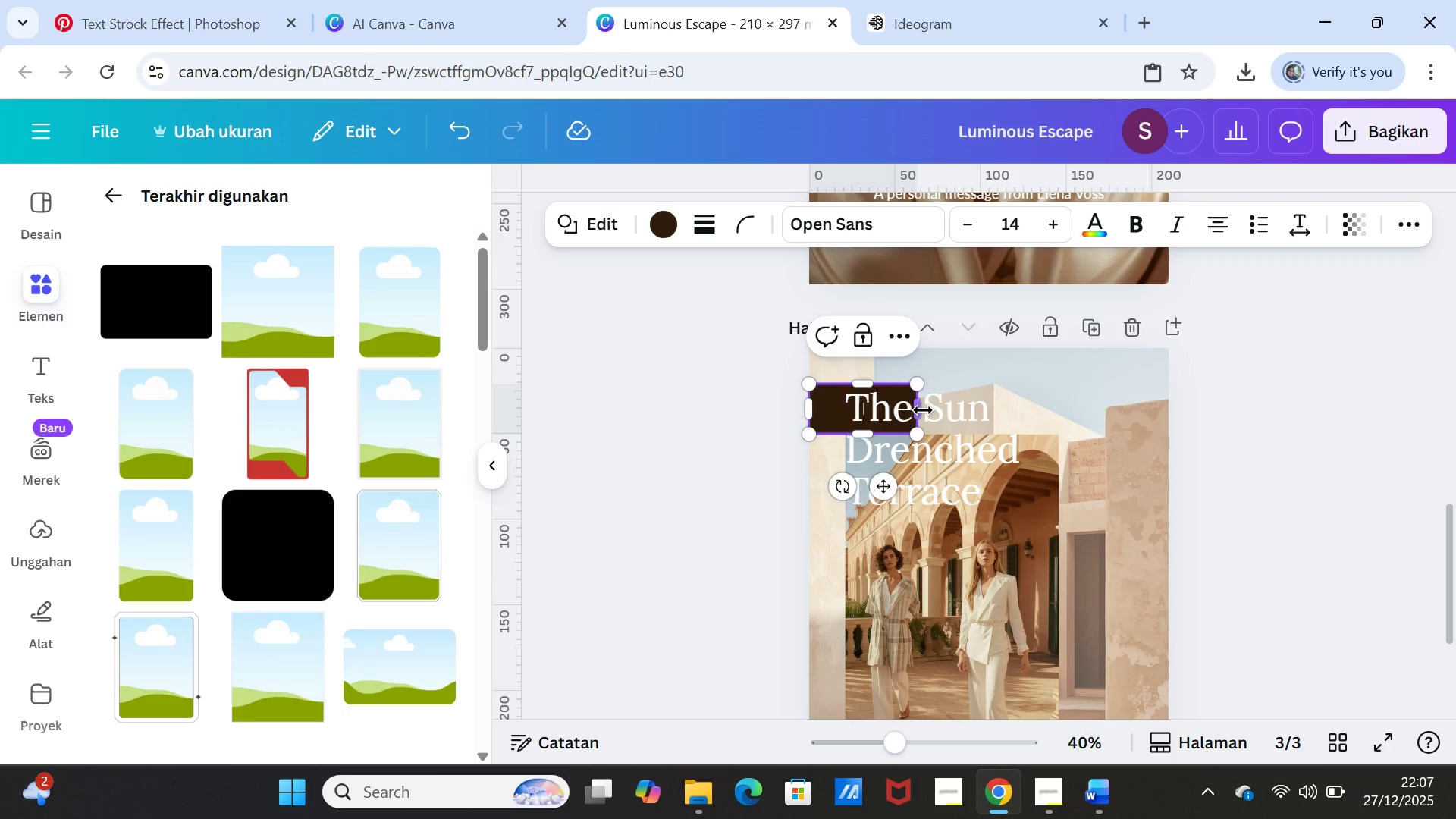 
left_click_drag(start_coordinate=[921, 410], to_coordinate=[1170, 410])
 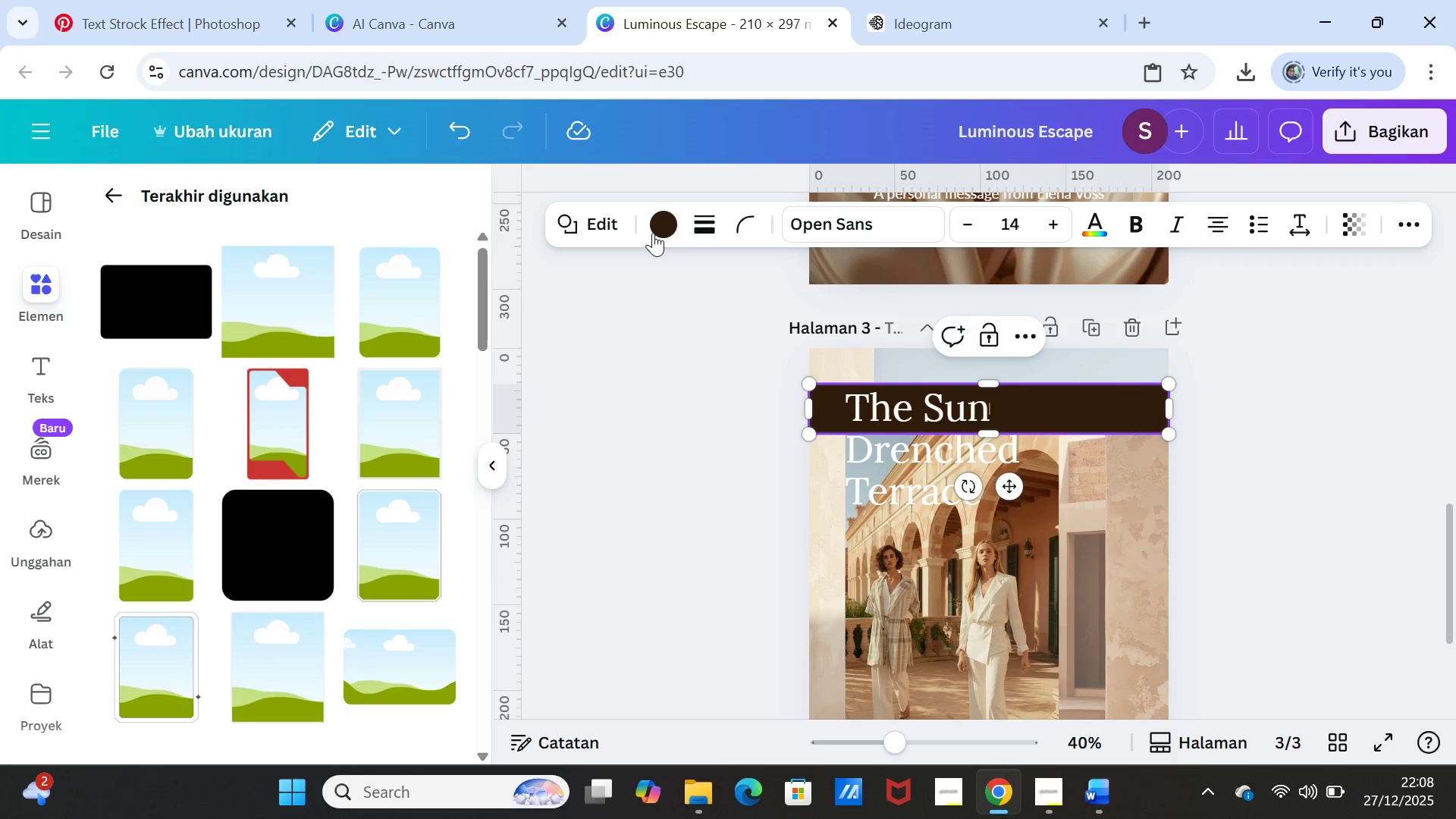 
left_click([664, 224])
 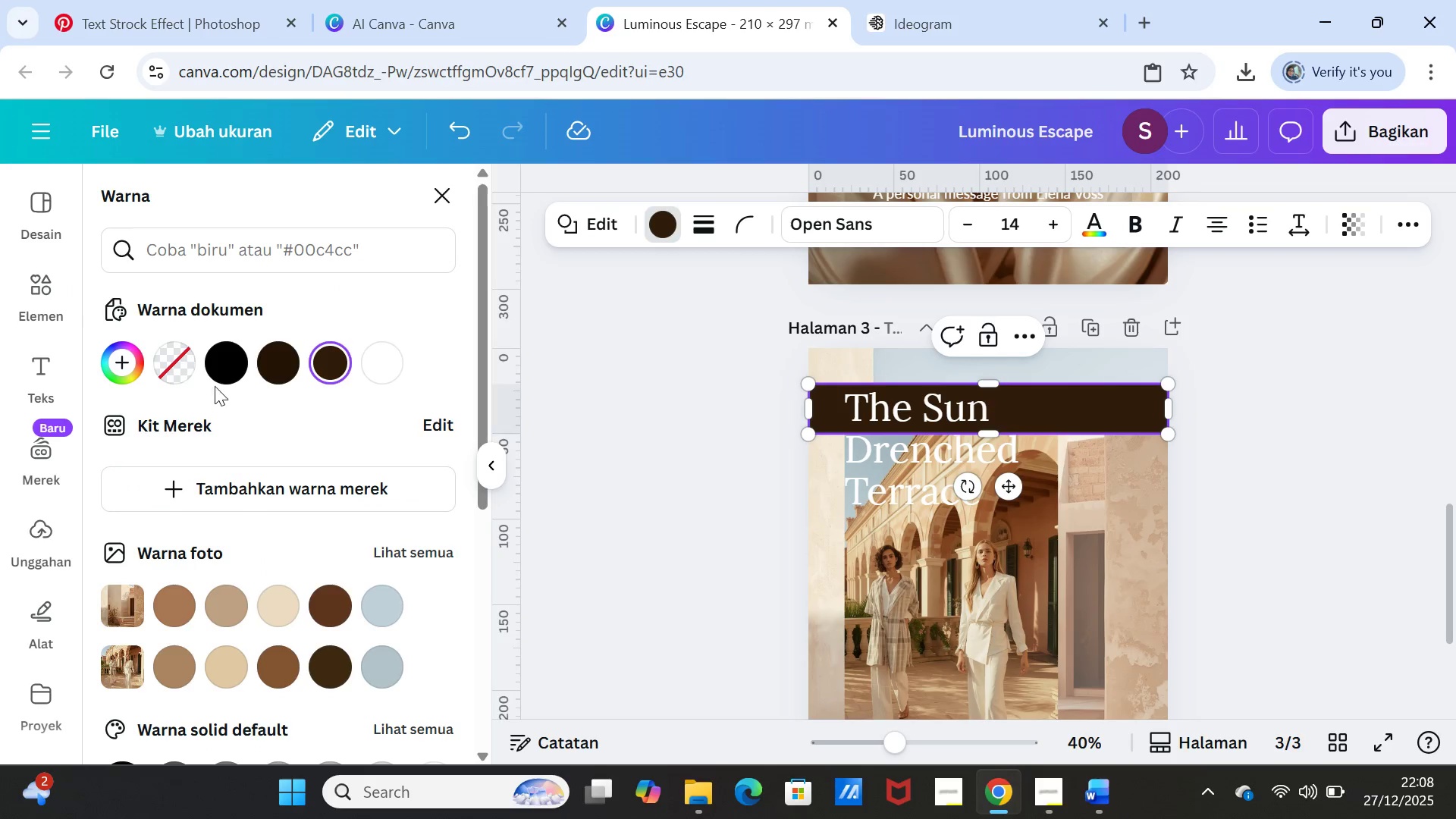 
left_click([214, 367])
 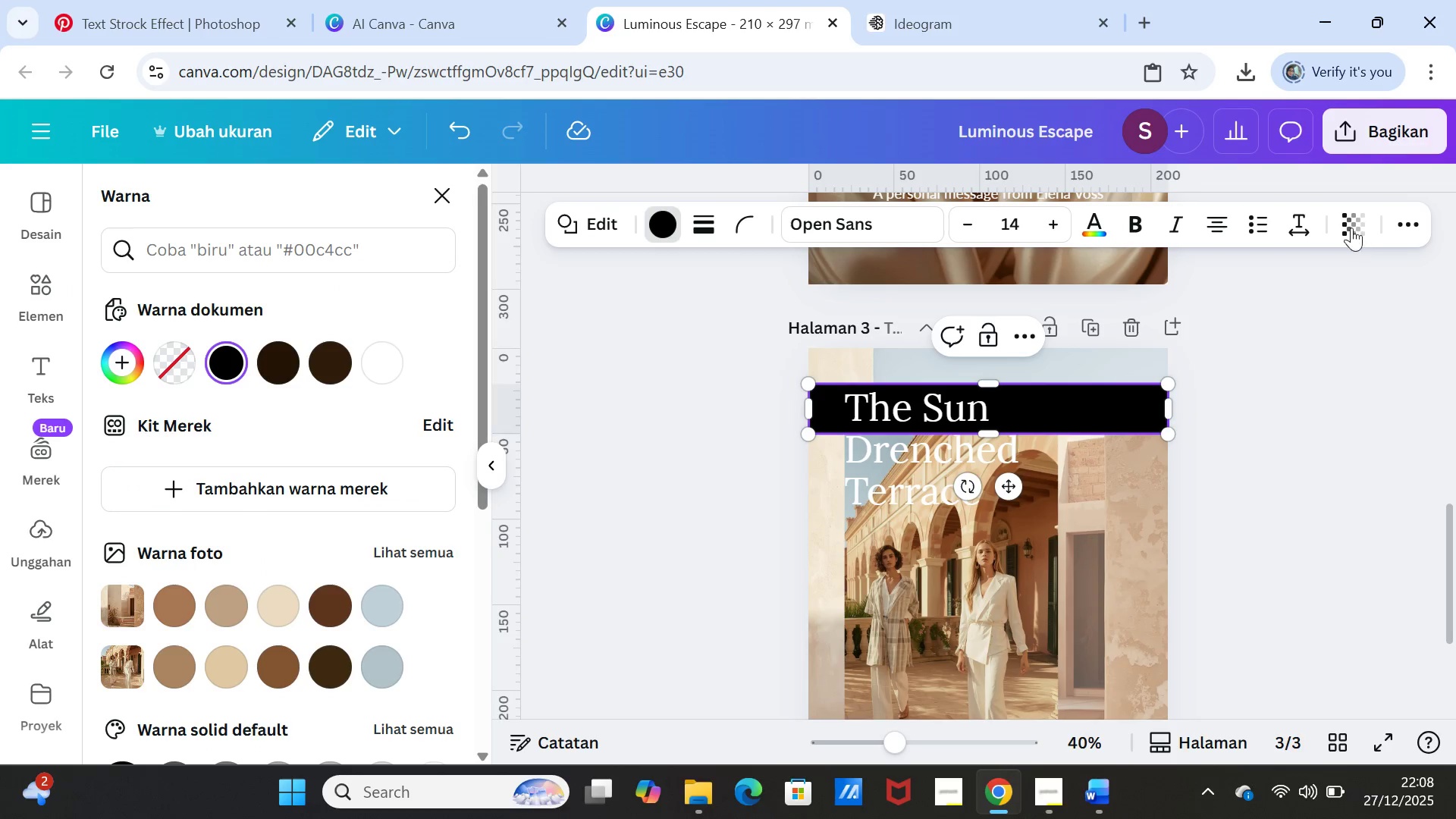 
left_click([1351, 225])
 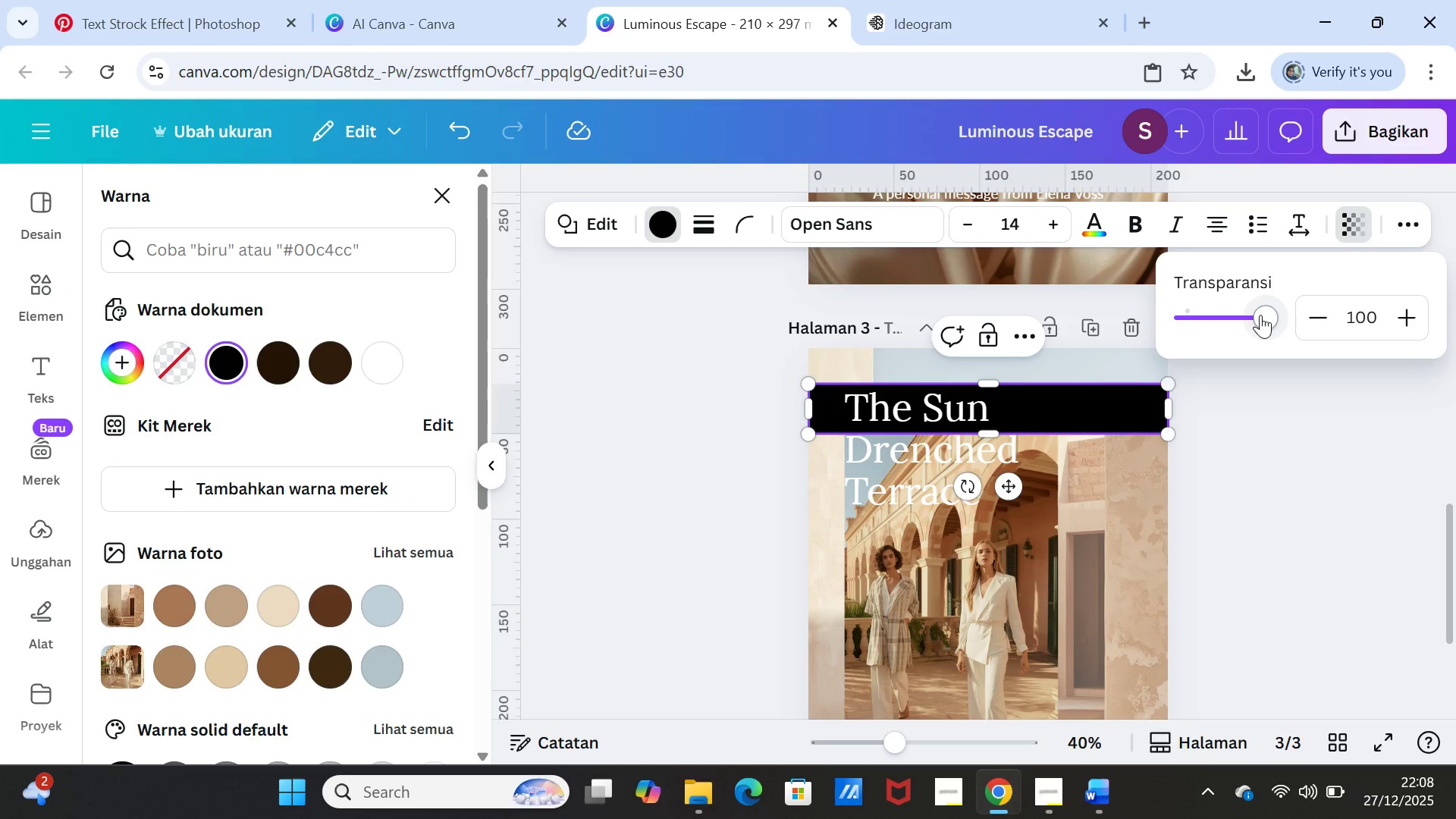 
left_click_drag(start_coordinate=[1263, 315], to_coordinate=[1192, 300])
 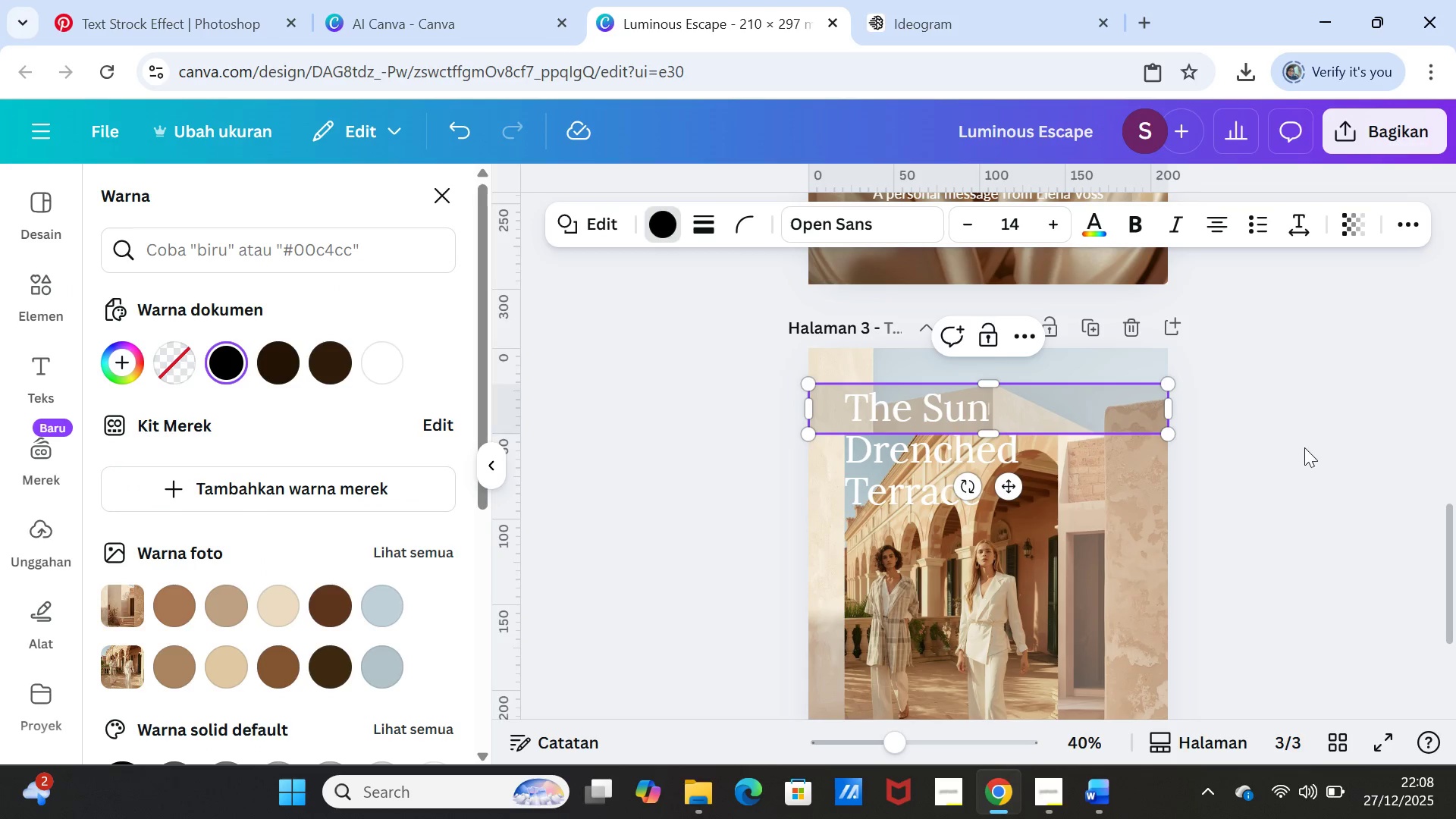 
double_click([1304, 447])
 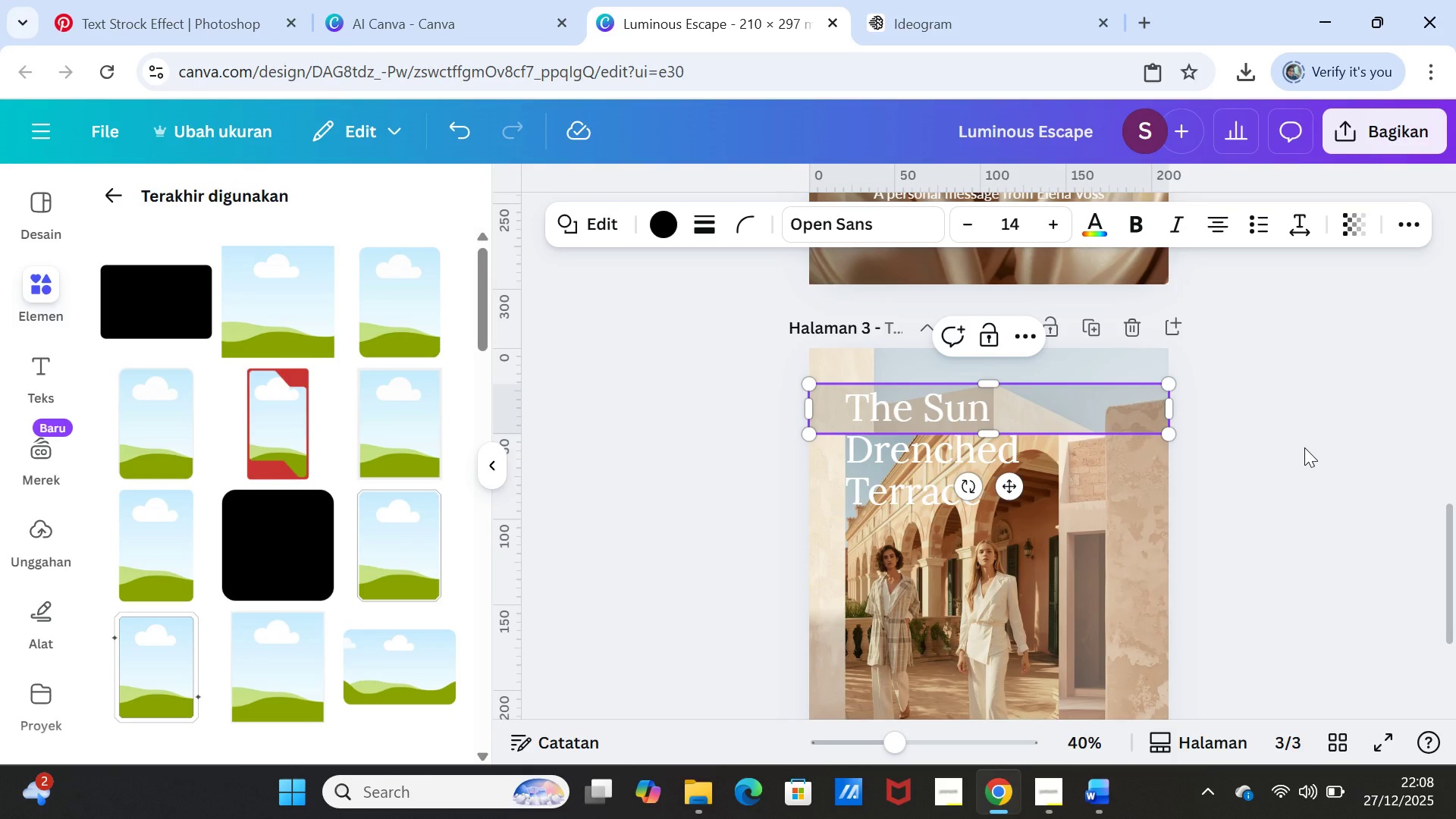 
left_click([1304, 447])
 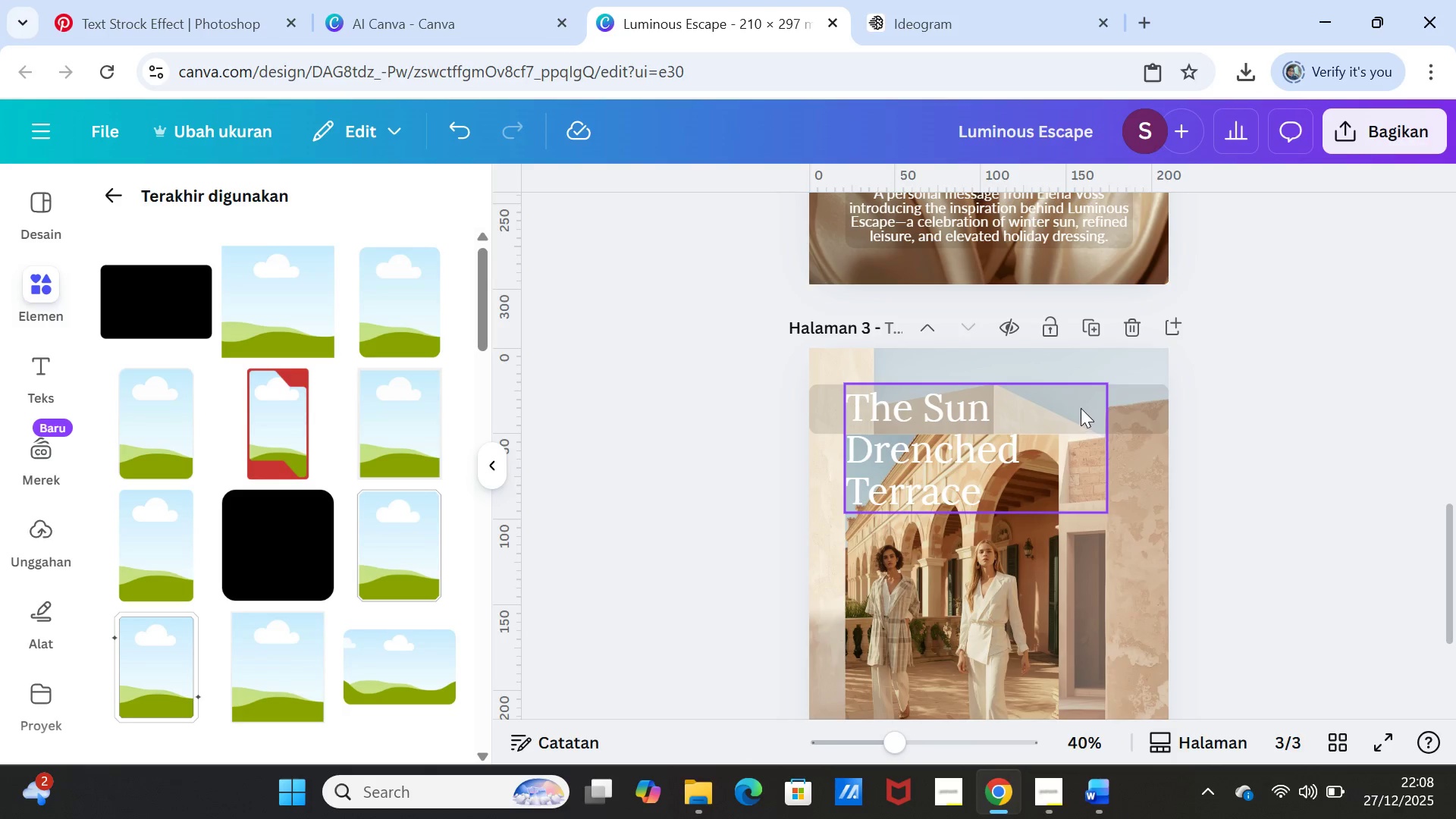 
left_click([1131, 399])
 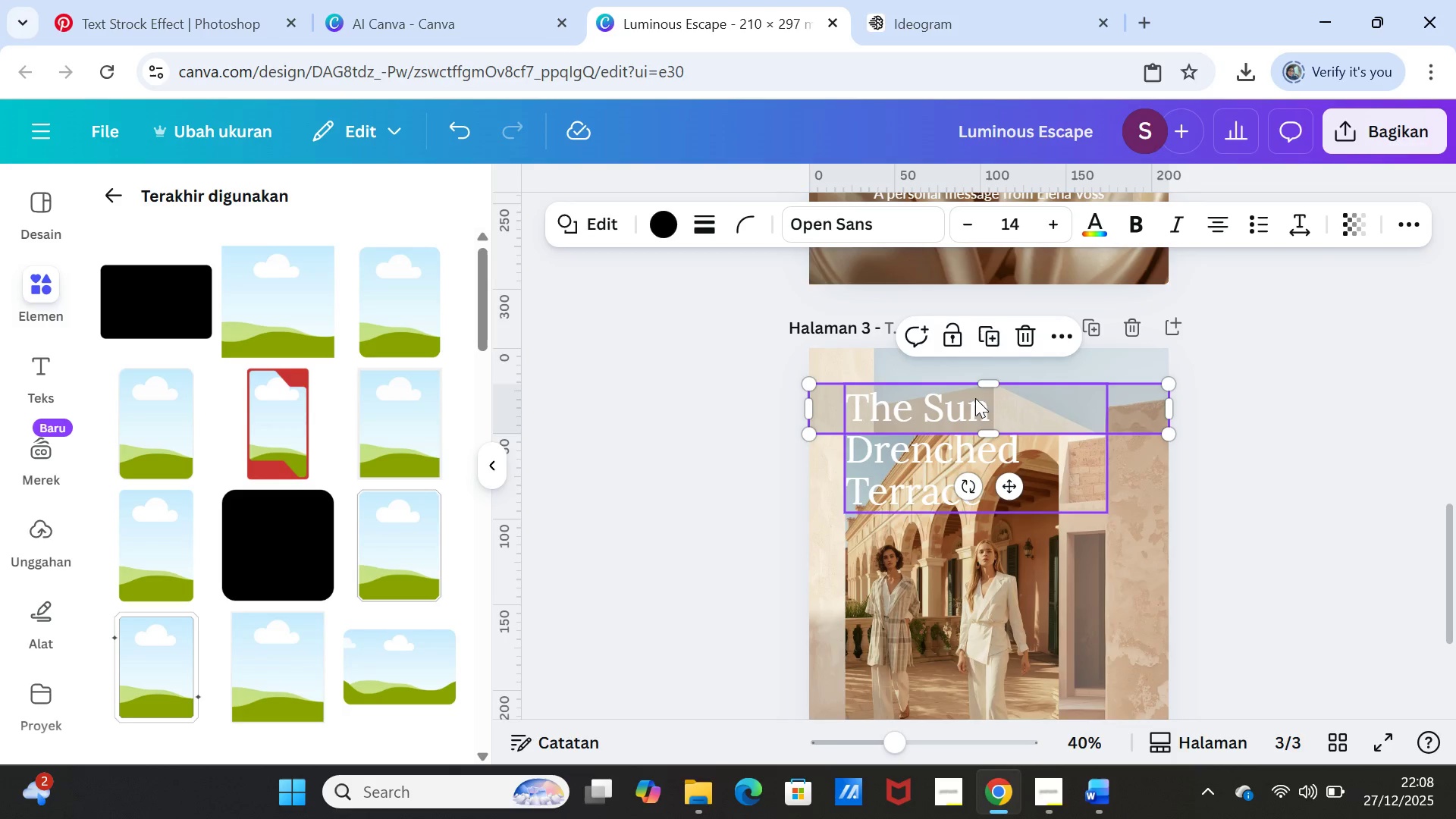 
left_click_drag(start_coordinate=[981, 384], to_coordinate=[971, 343])
 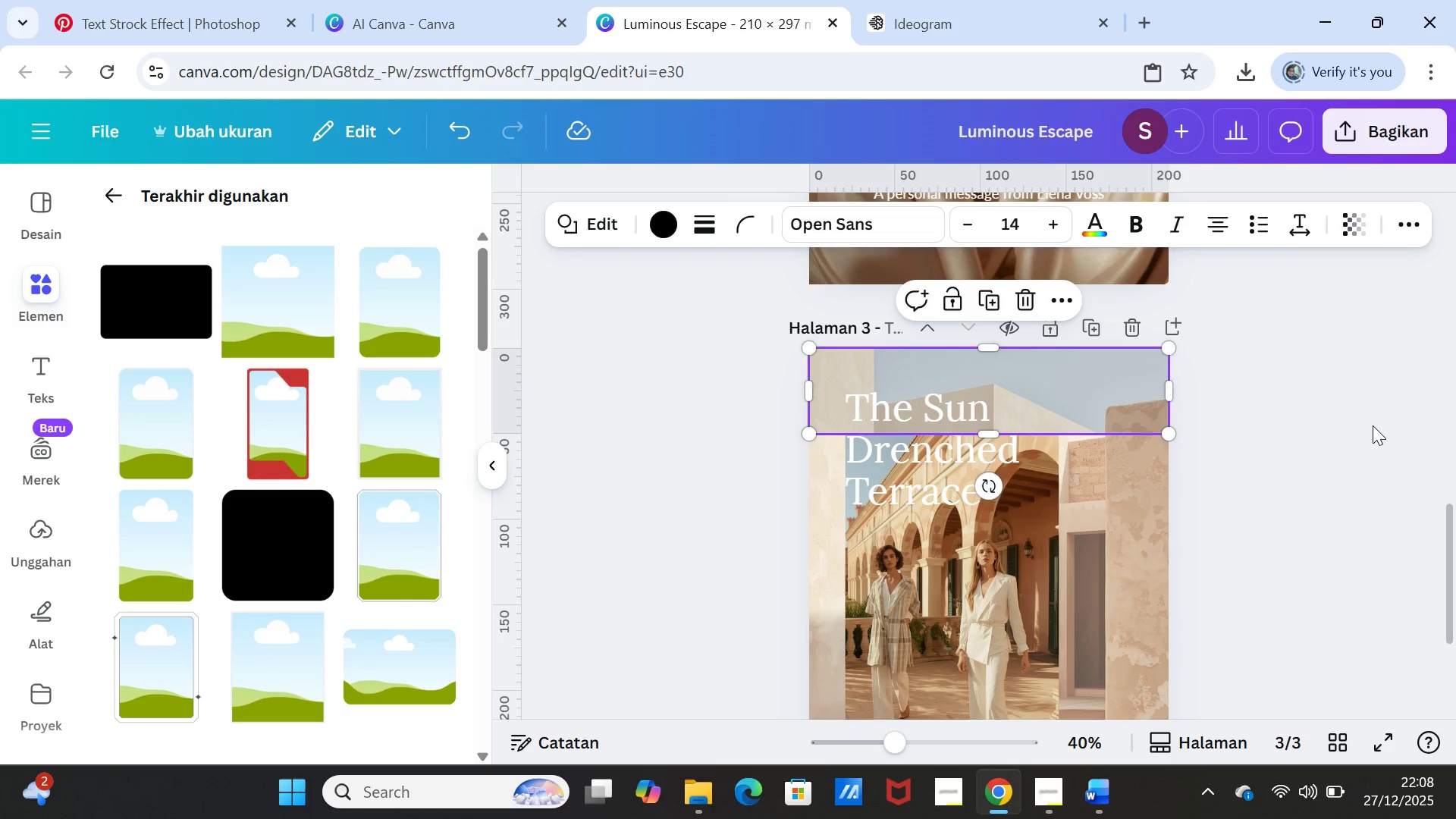 
left_click([1373, 425])
 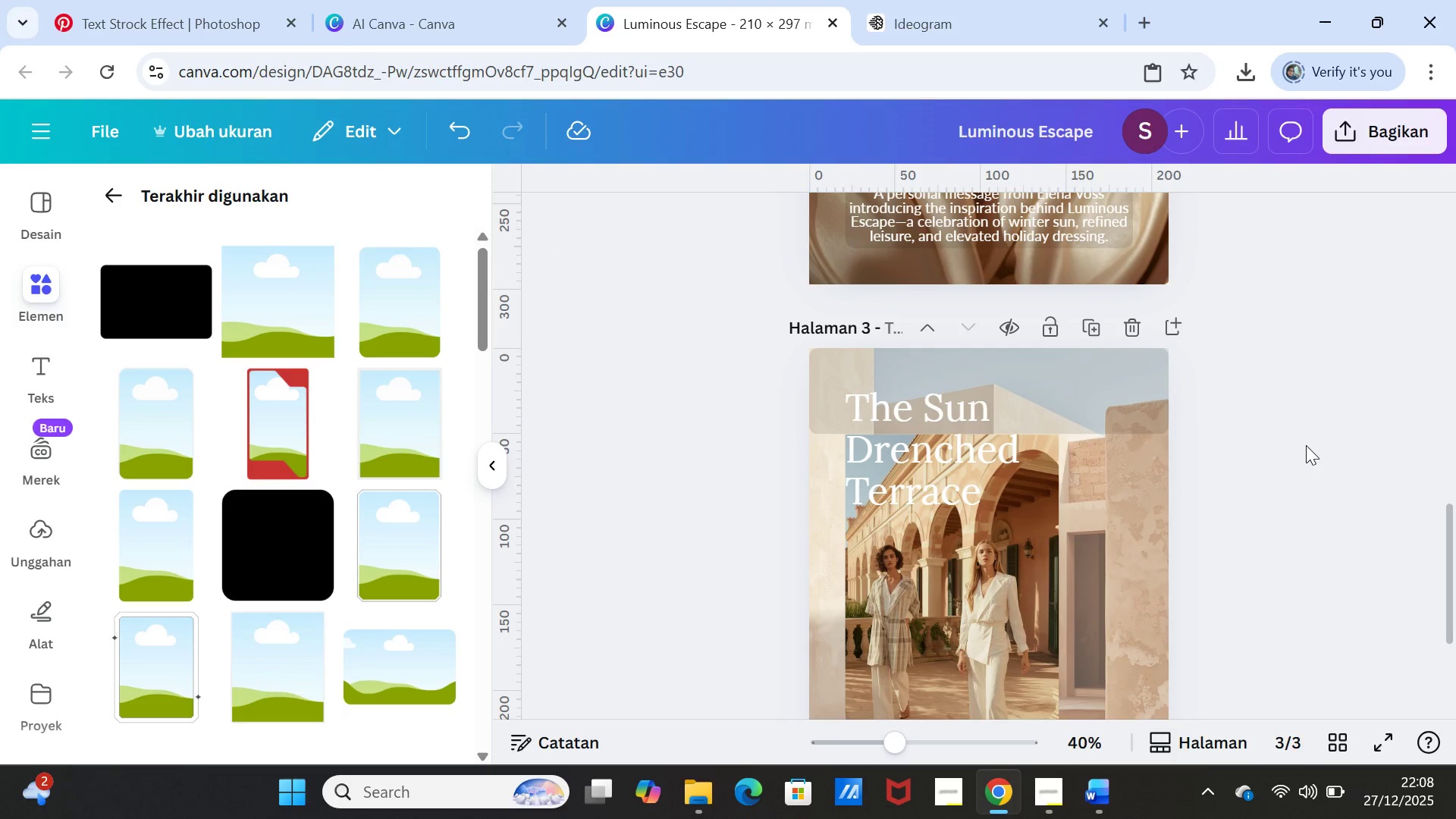 
scroll: coordinate [1306, 445], scroll_direction: down, amount: 1.0
 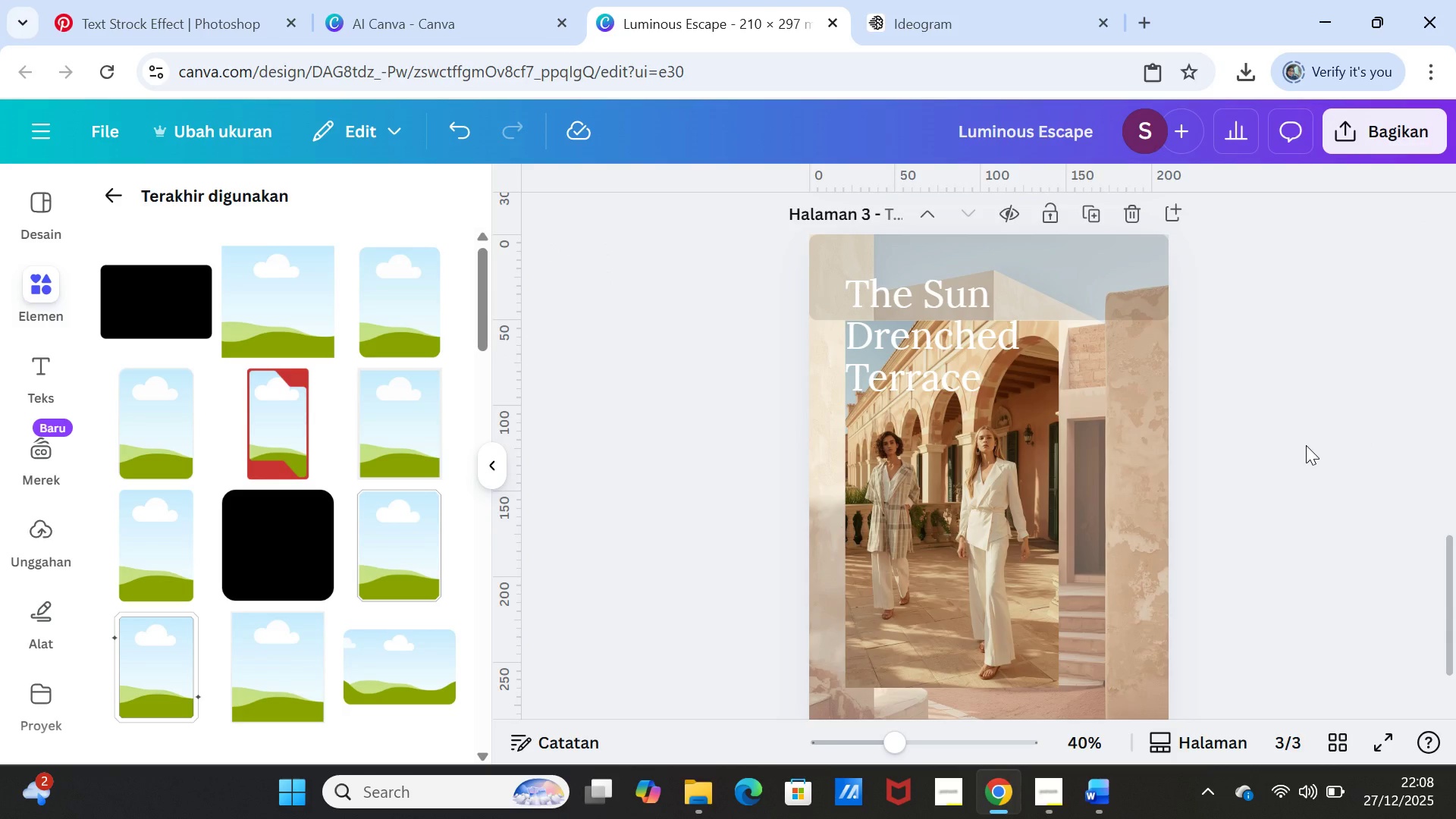 
wait(6.33)
 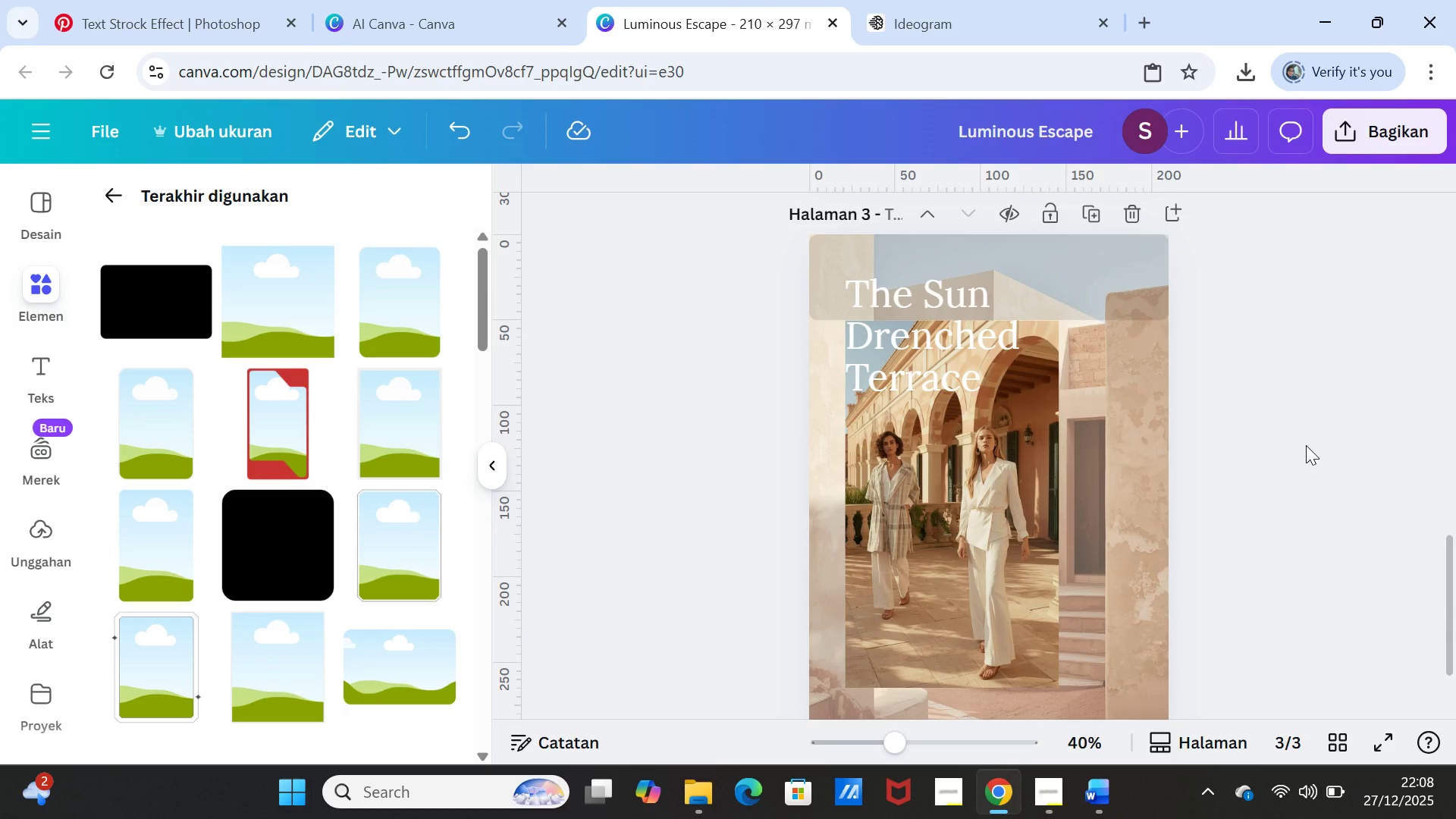 
scroll: coordinate [1263, 455], scroll_direction: down, amount: 1.0
 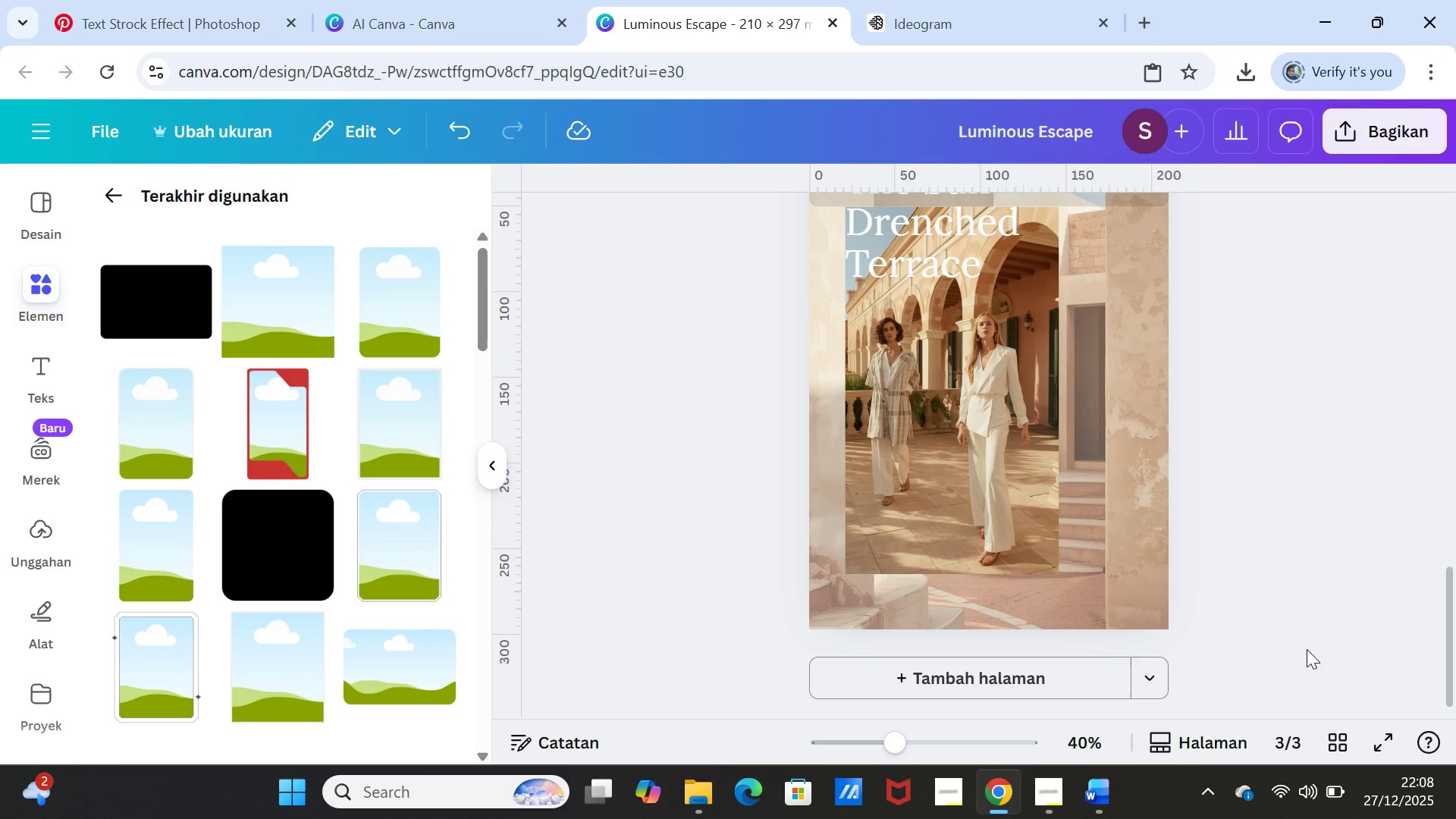 
wait(7.05)
 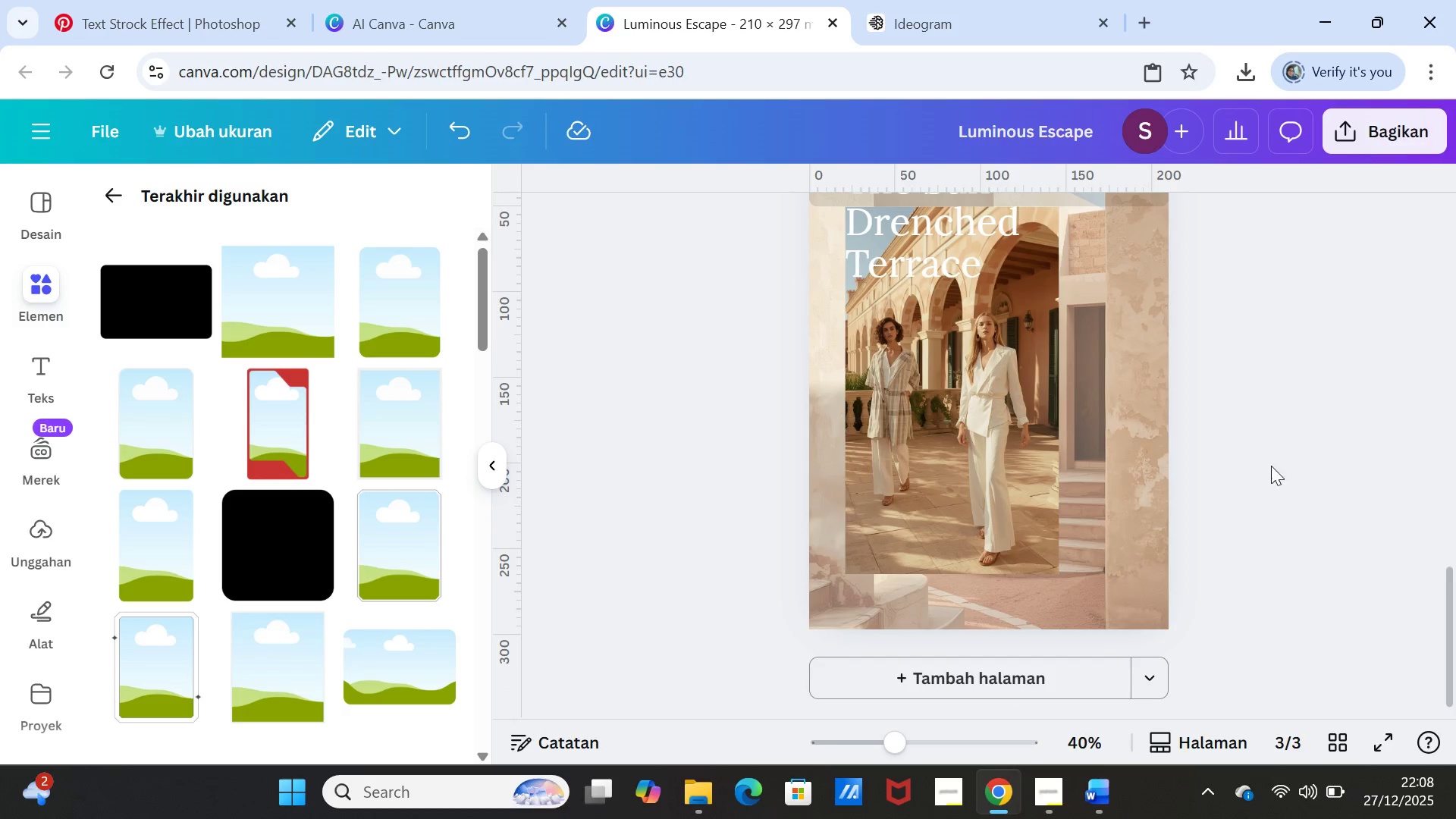 
left_click([1092, 799])
 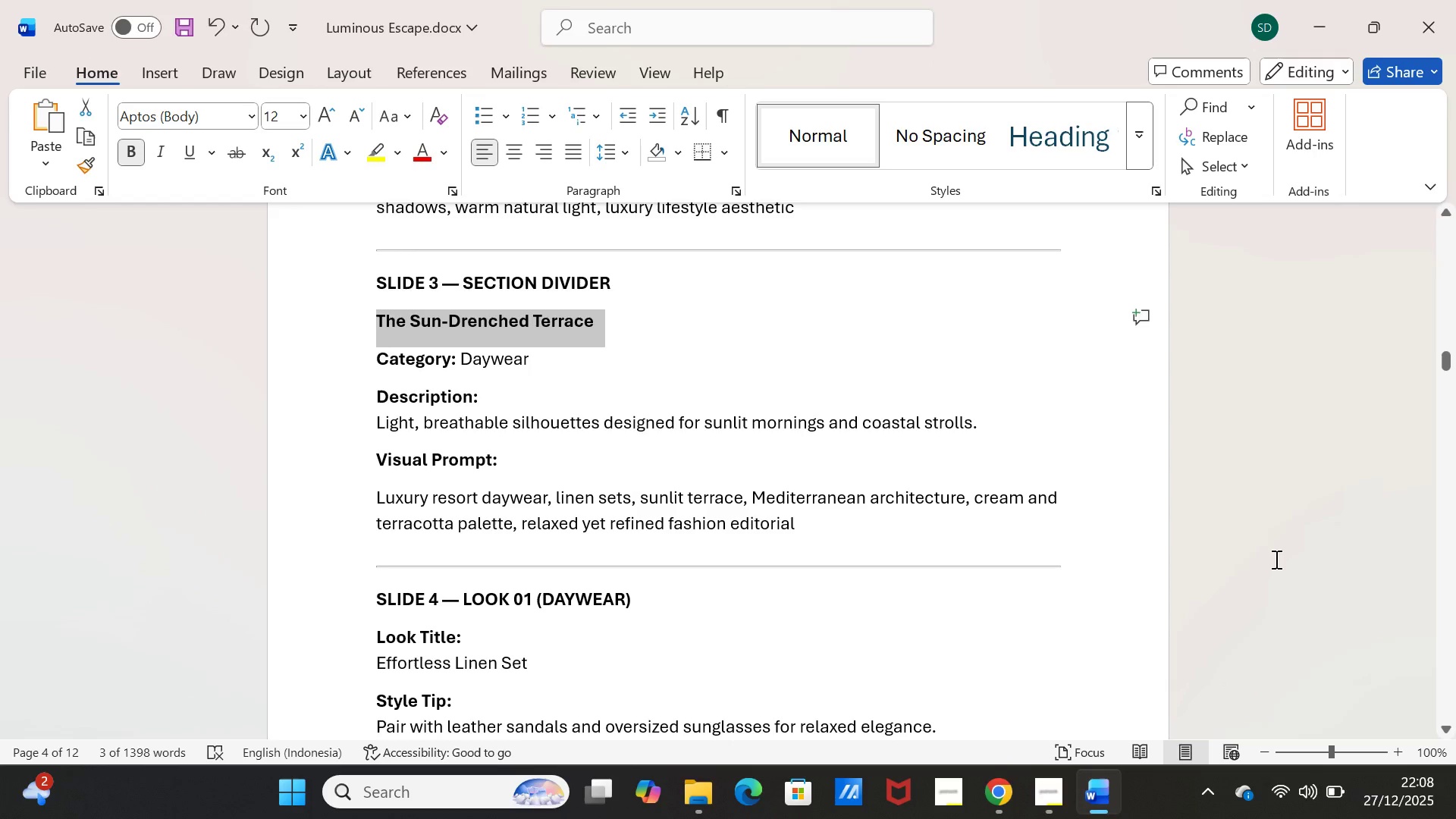 
left_click([1275, 557])
 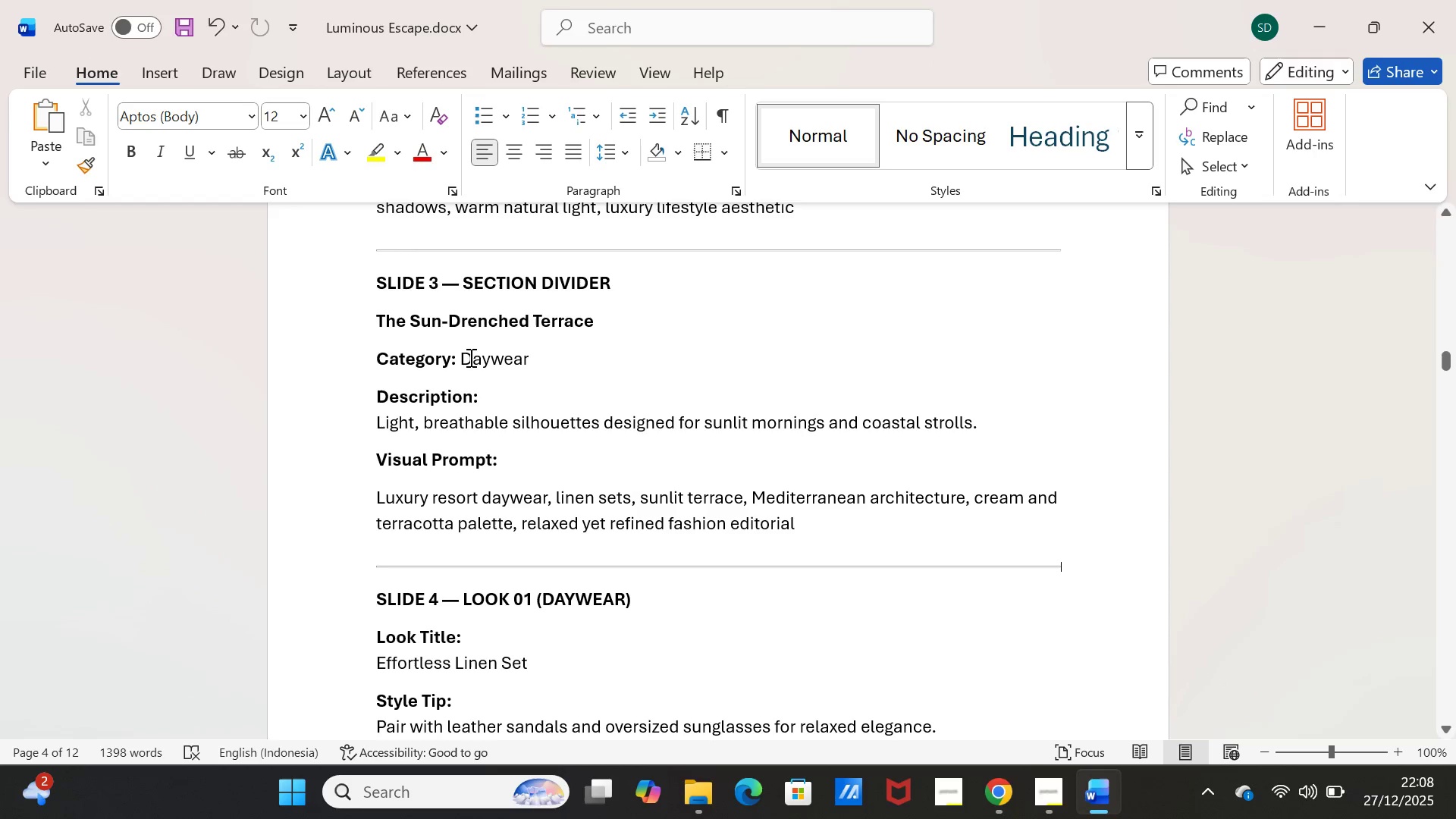 
left_click_drag(start_coordinate=[462, 359], to_coordinate=[539, 359])
 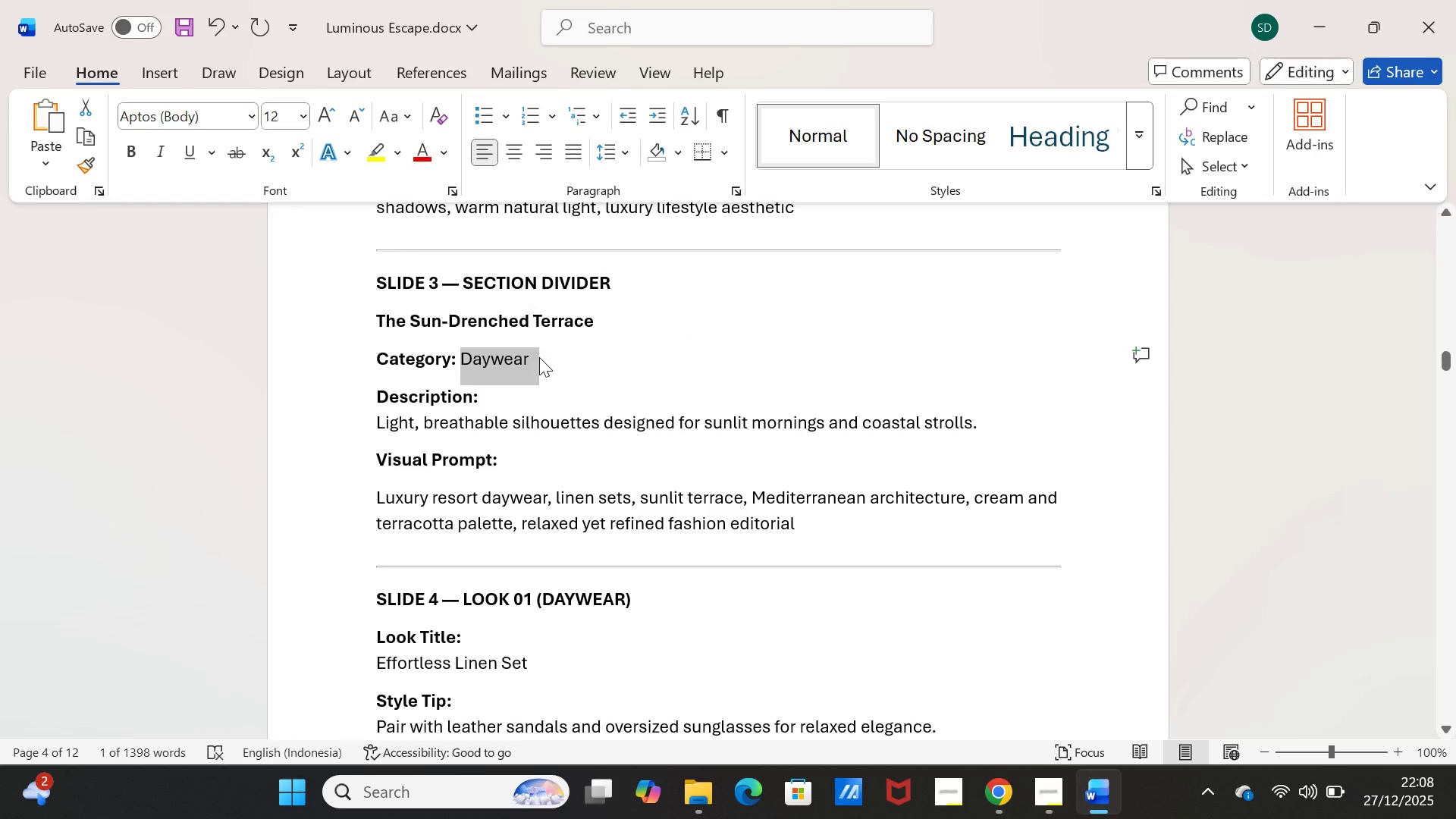 
key(Control+C)
 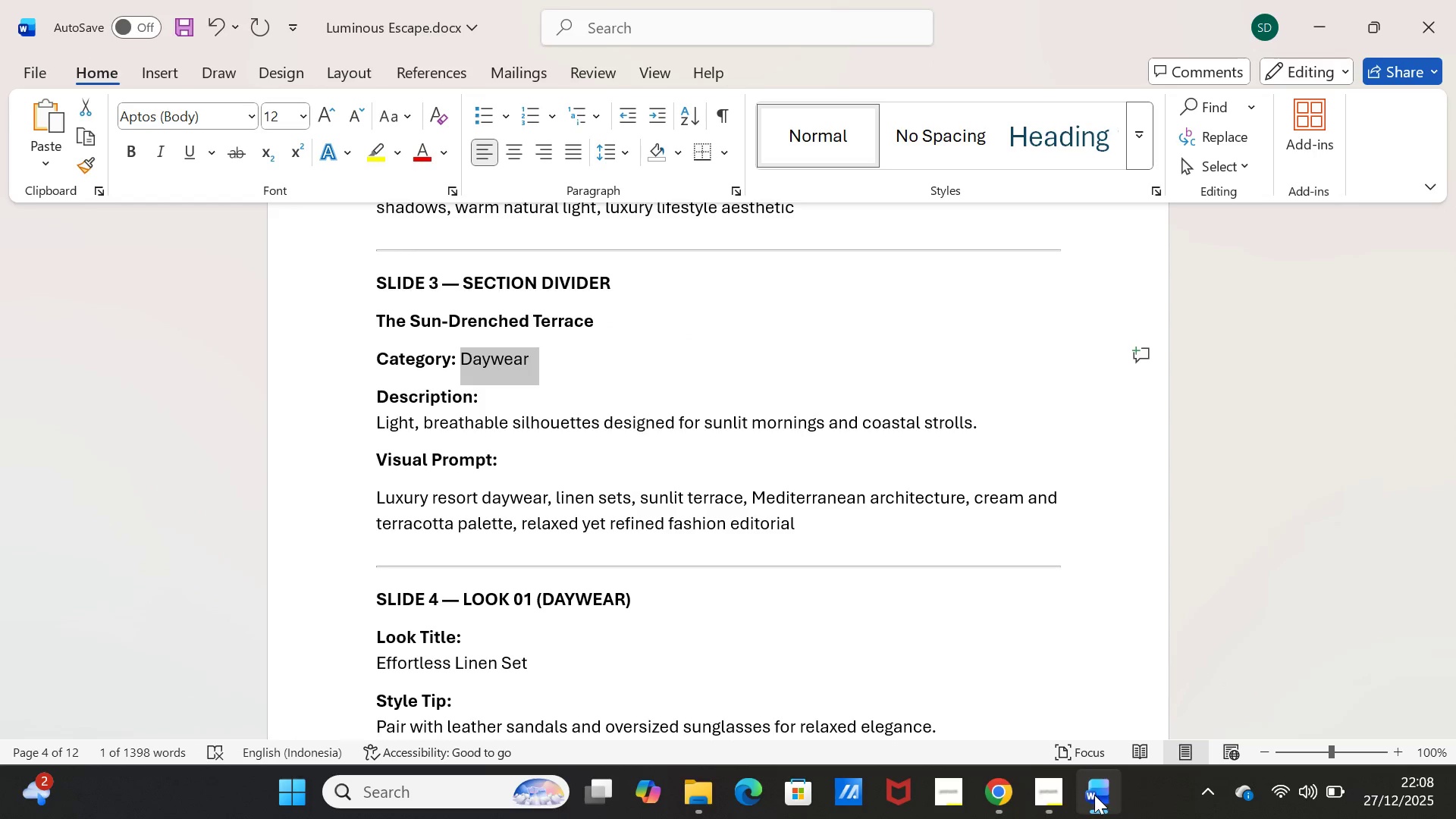 
left_click([1094, 795])
 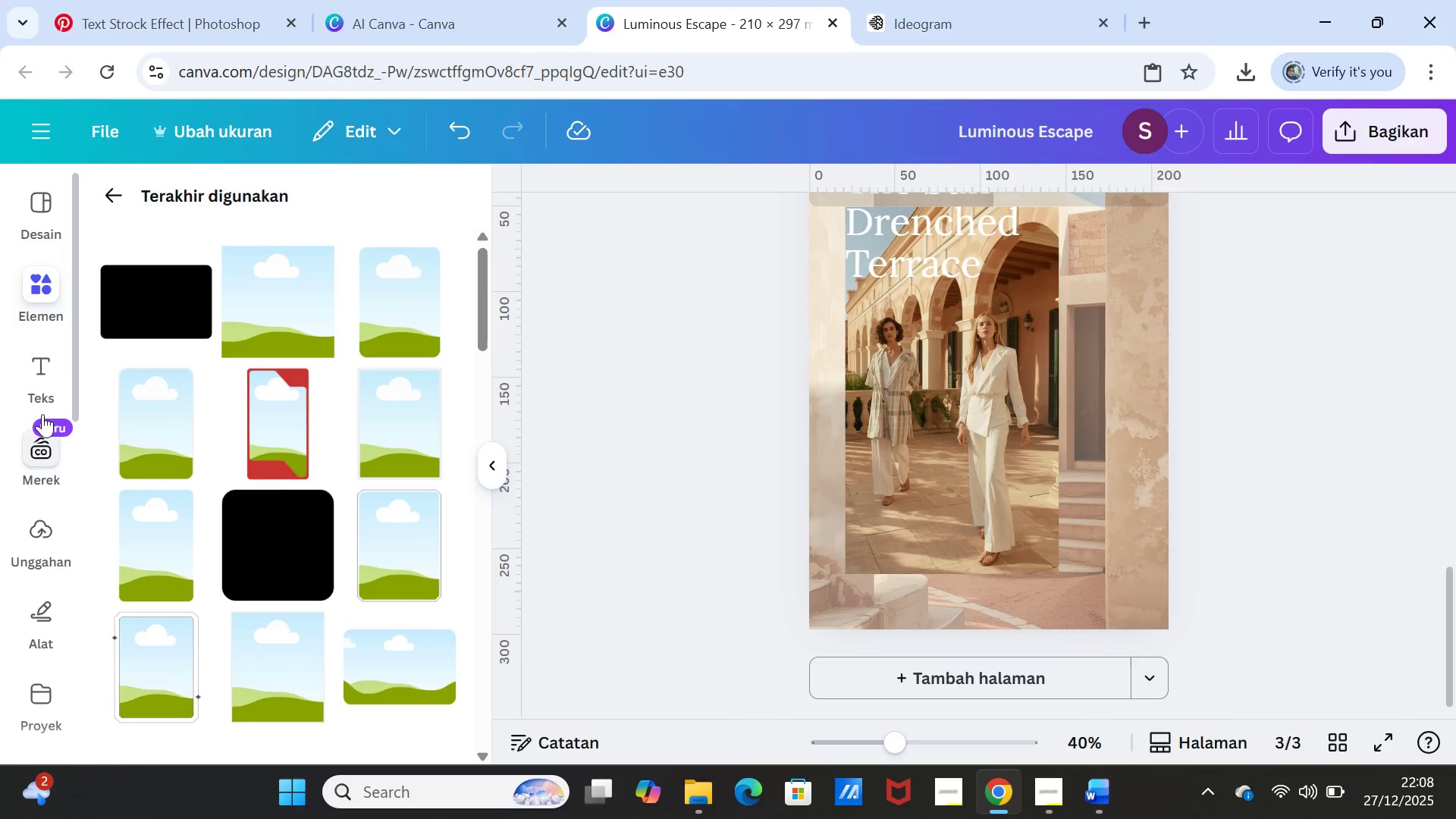 
left_click([42, 372])
 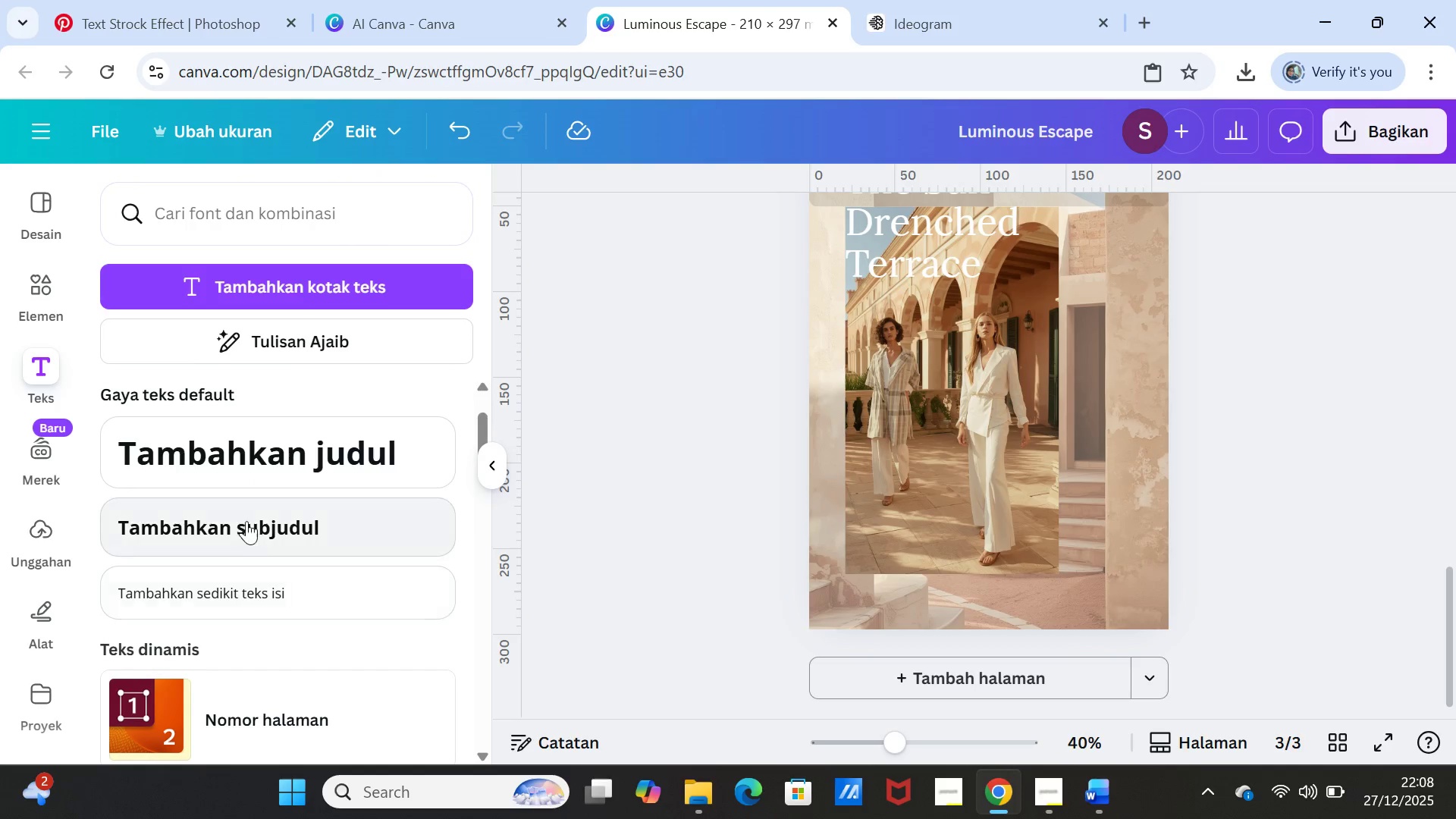 
left_click([246, 518])
 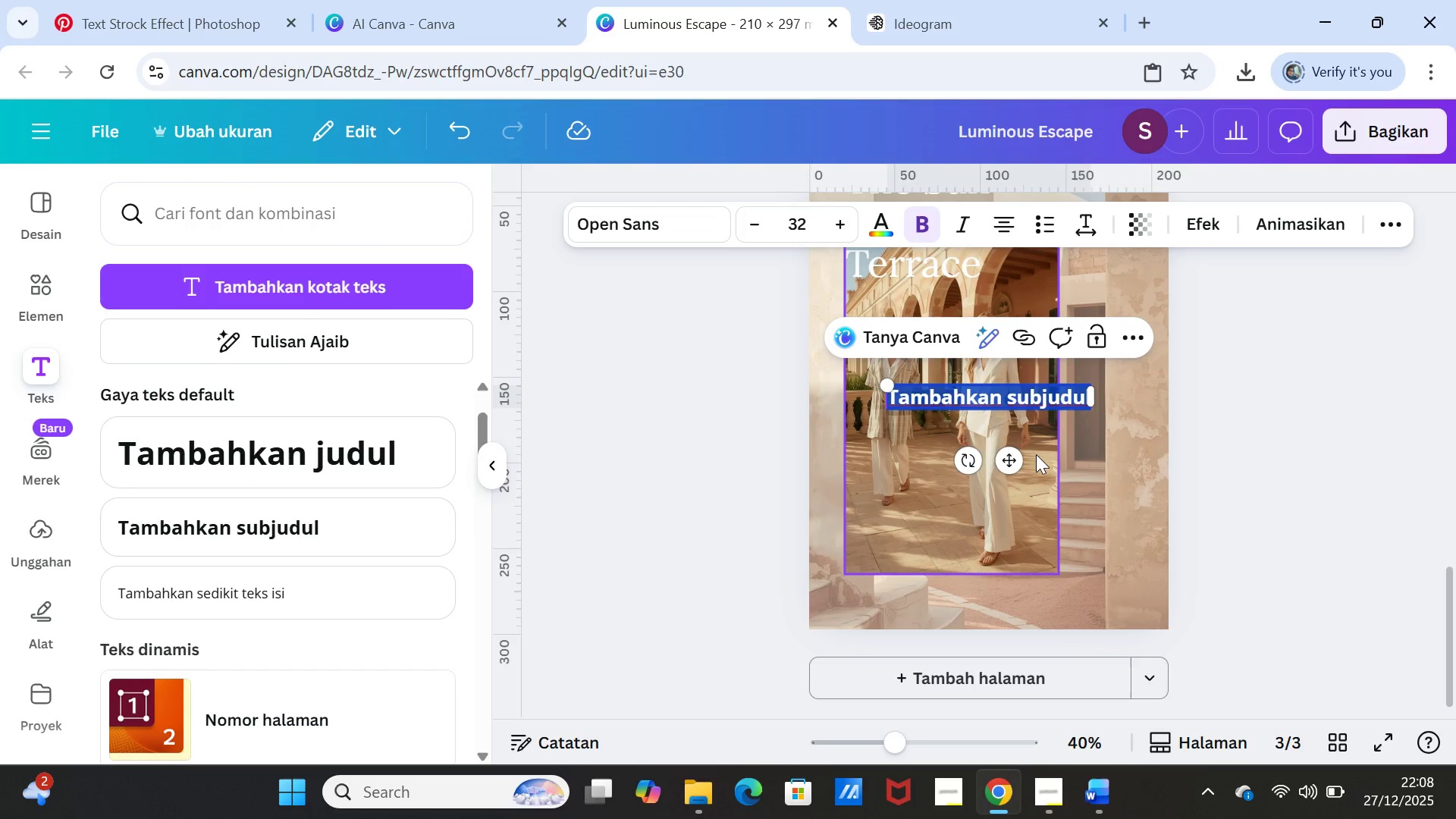 
key(Control+V)
 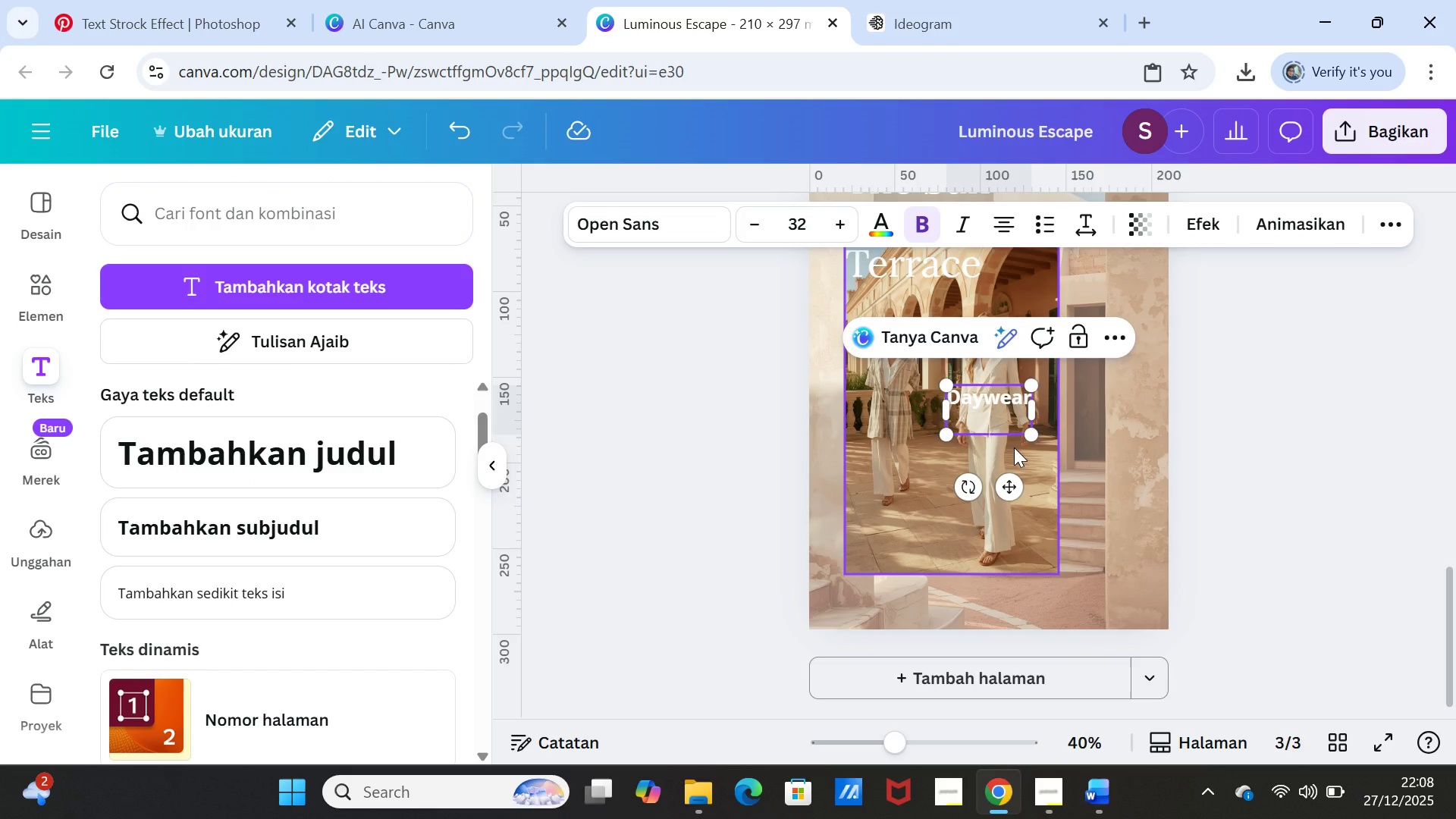 
key(Backspace)
 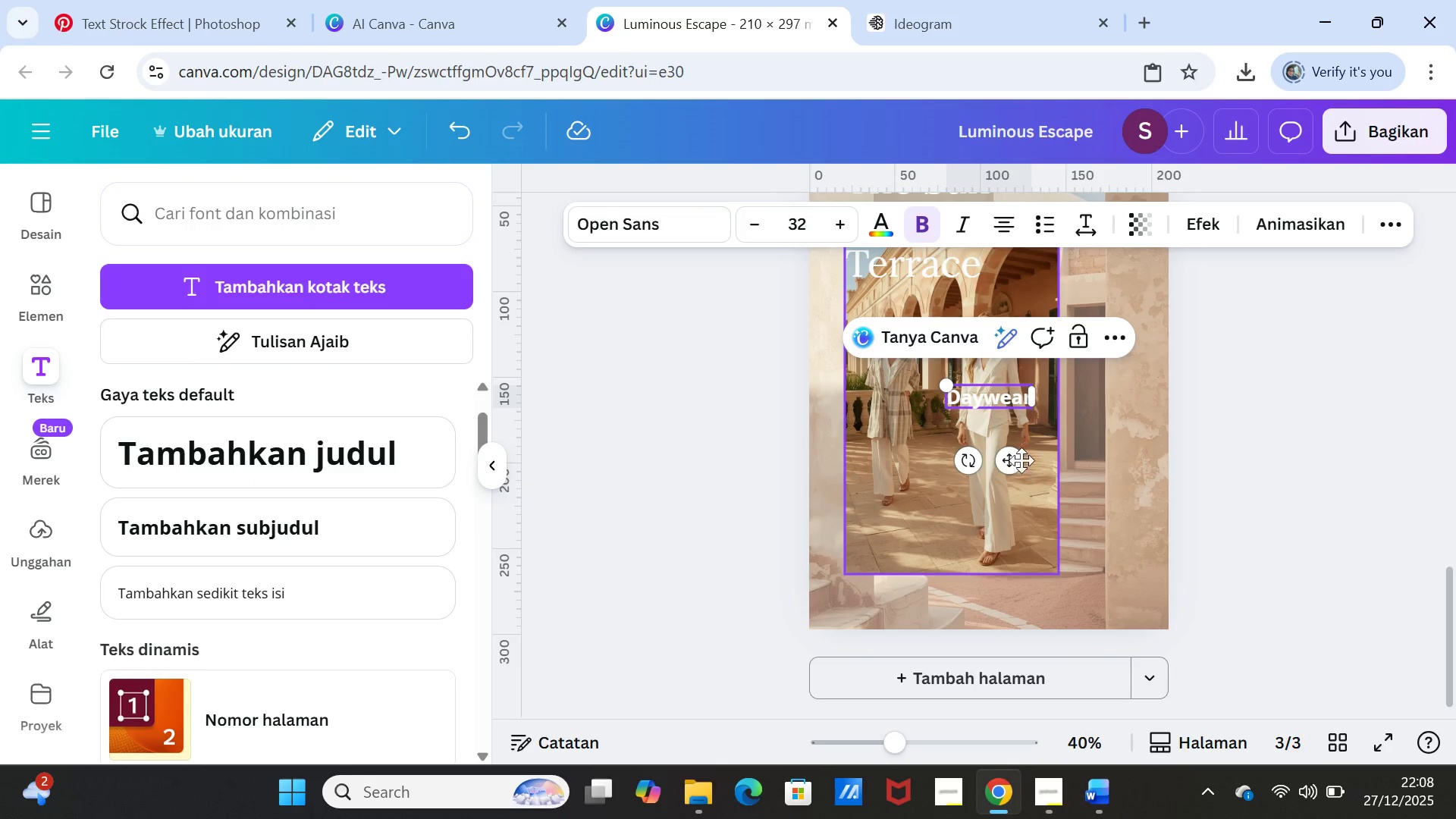 
left_click_drag(start_coordinate=[1012, 460], to_coordinate=[930, 590])
 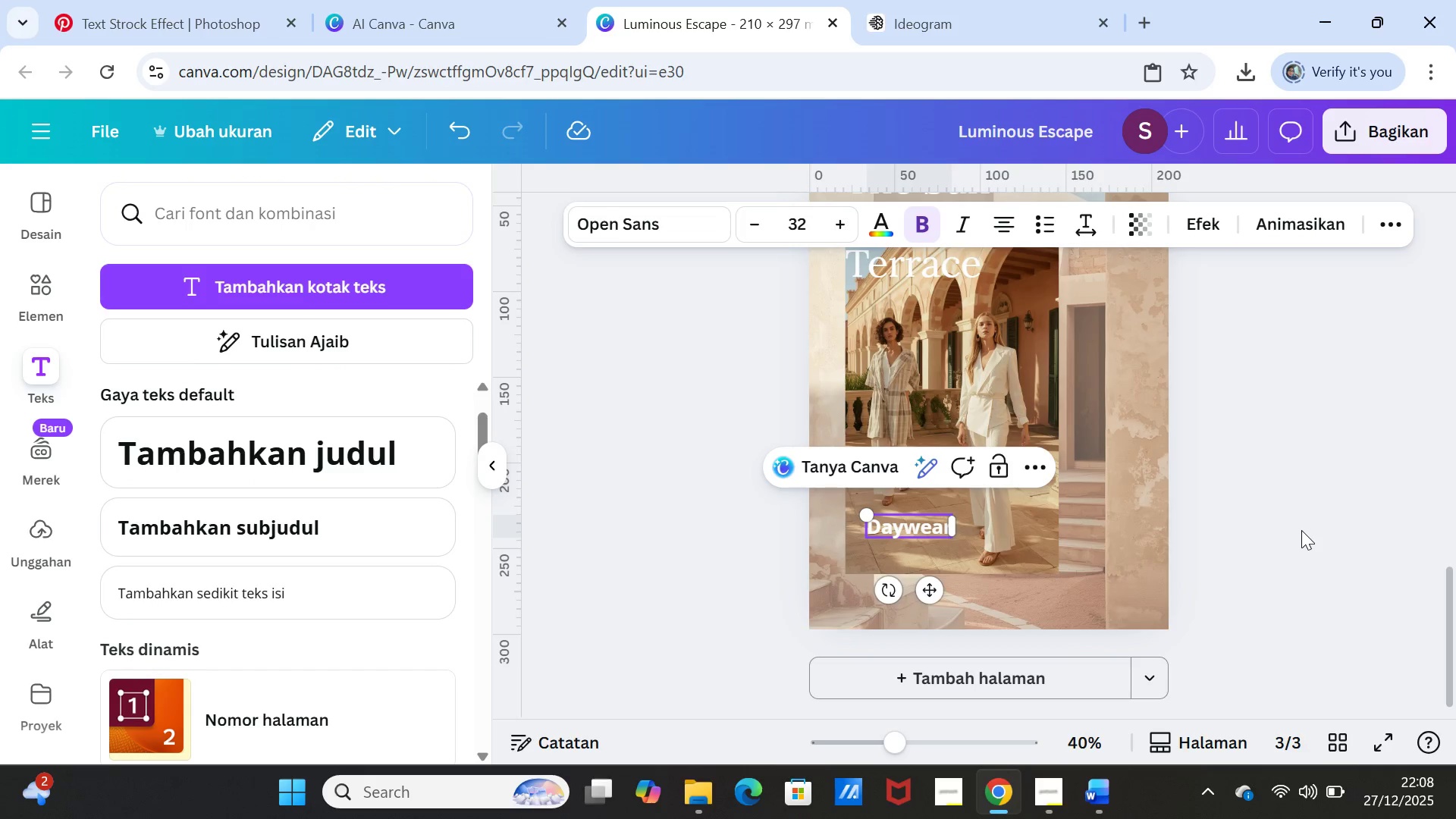 
left_click([1301, 530])
 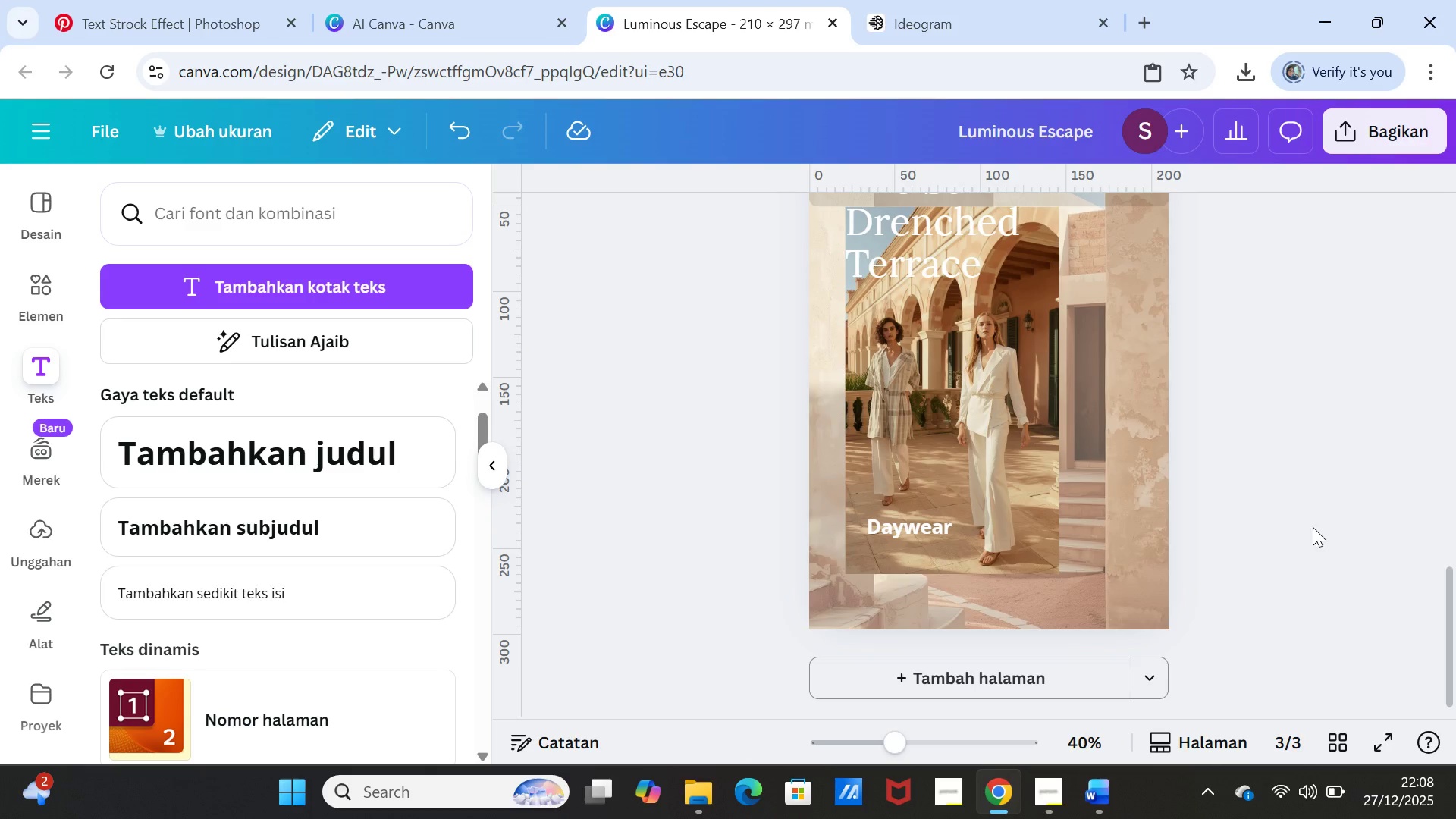 
scroll: coordinate [1313, 527], scroll_direction: up, amount: 5.0
 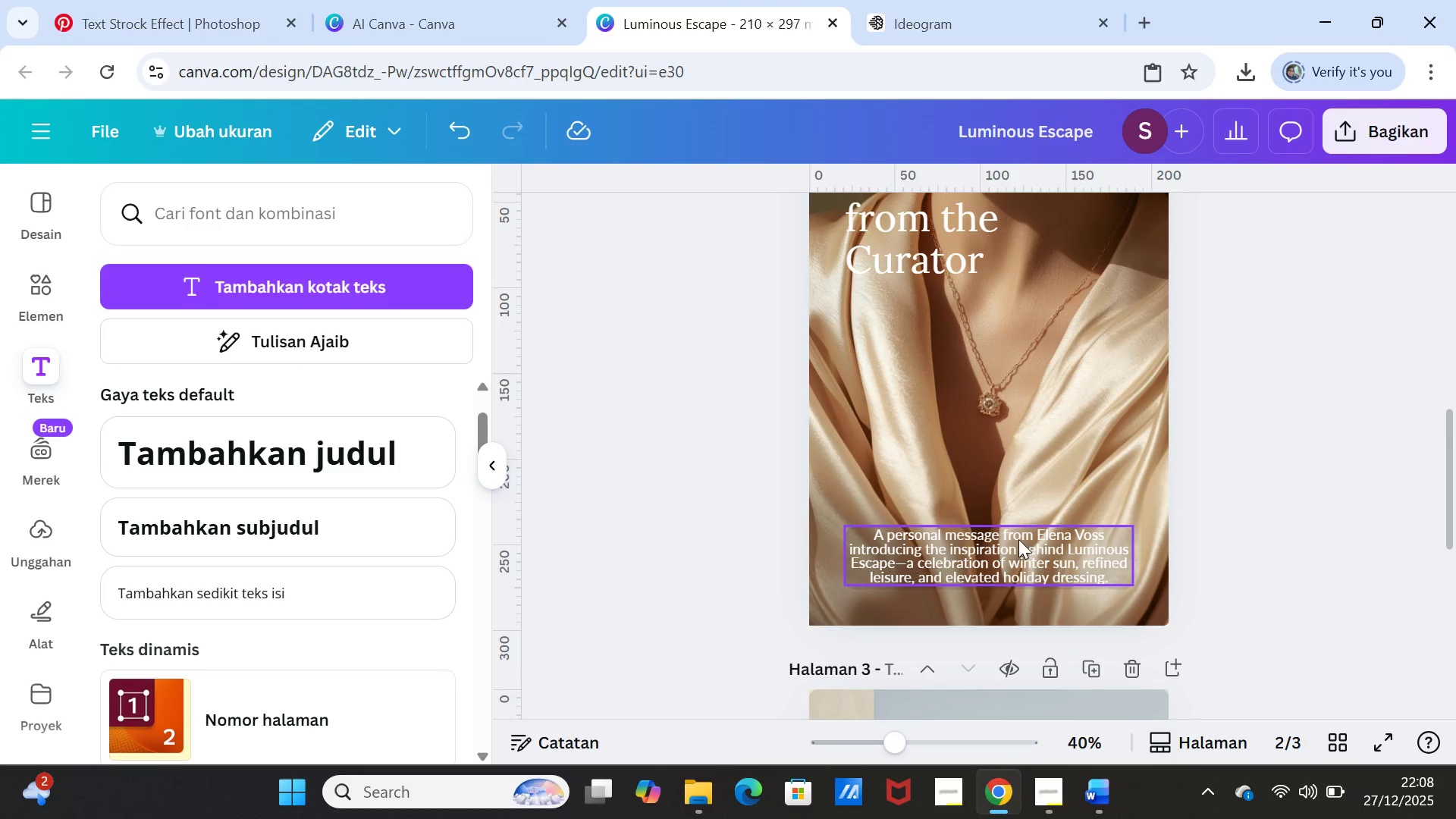 
double_click([1018, 538])
 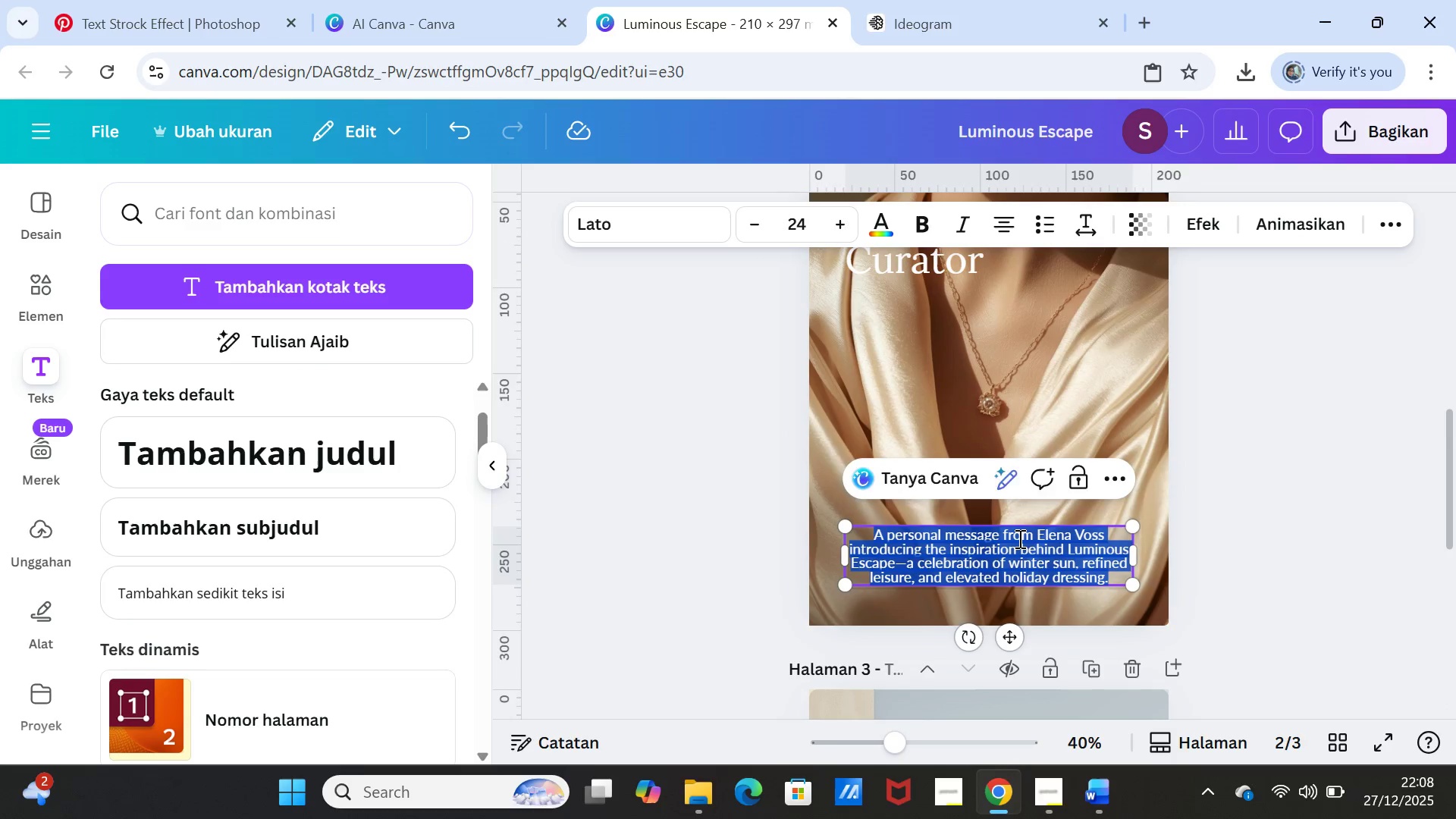 
triple_click([1018, 538])
 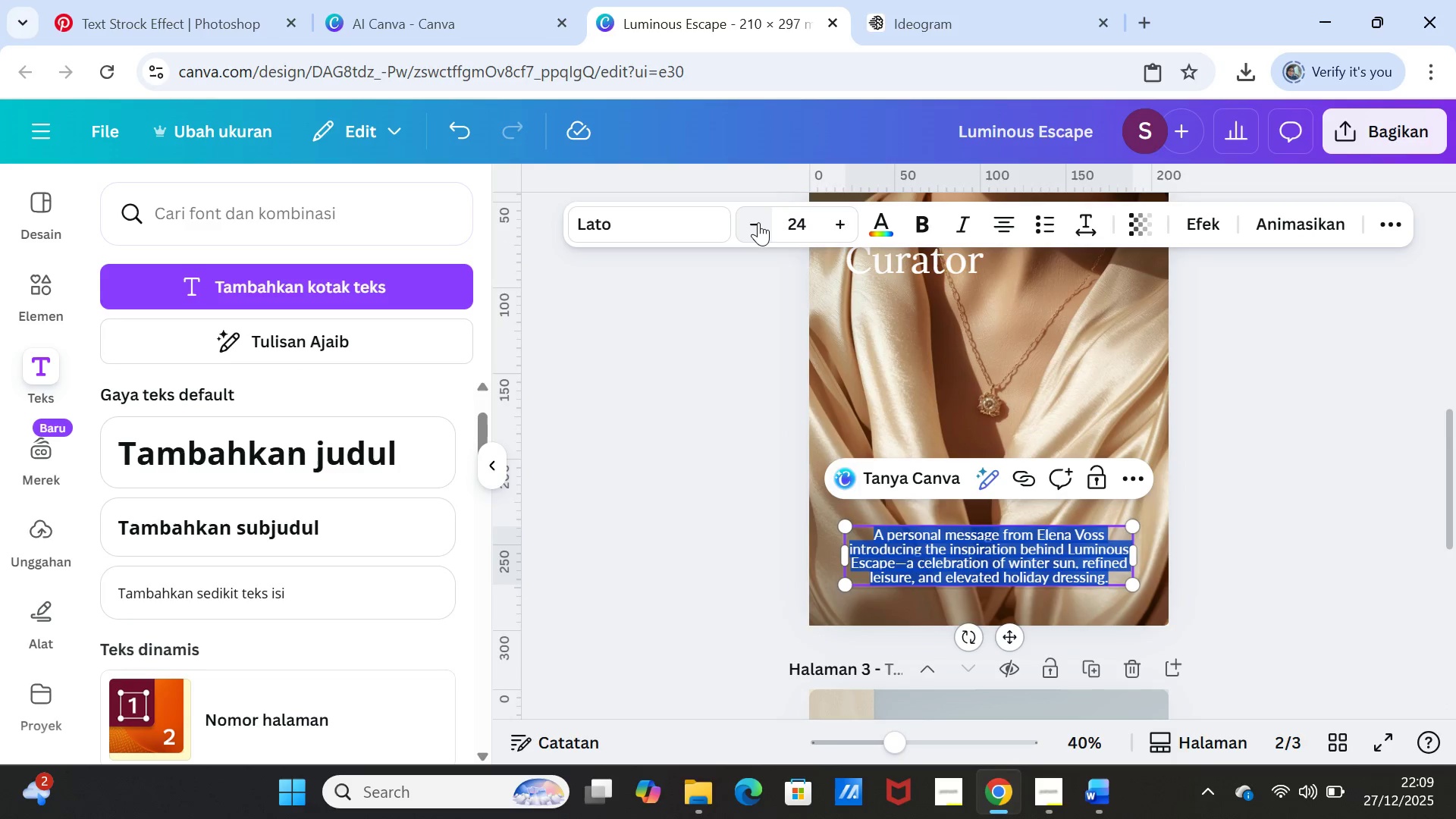 
double_click([758, 222])
 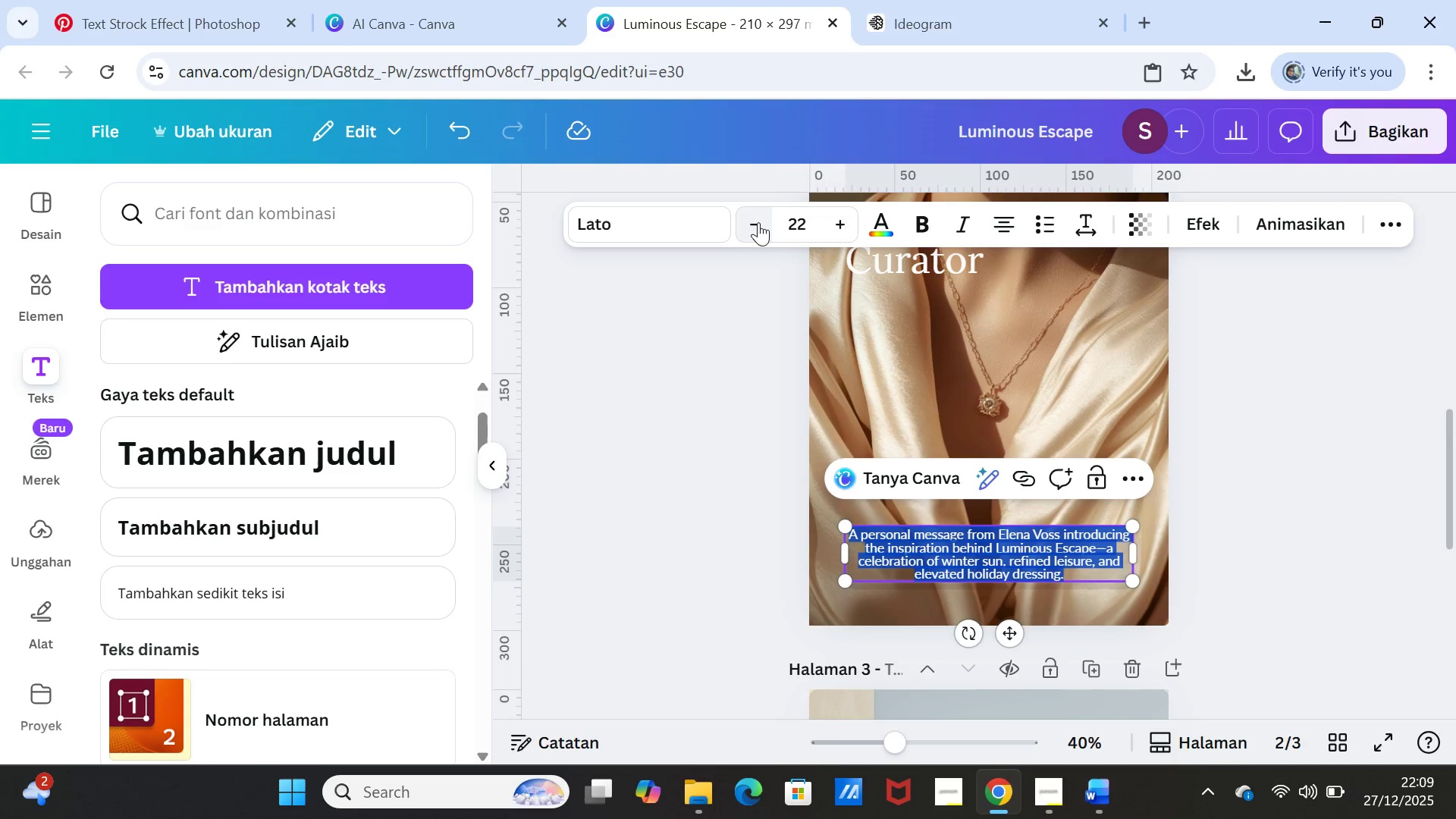 
left_click([758, 222])
 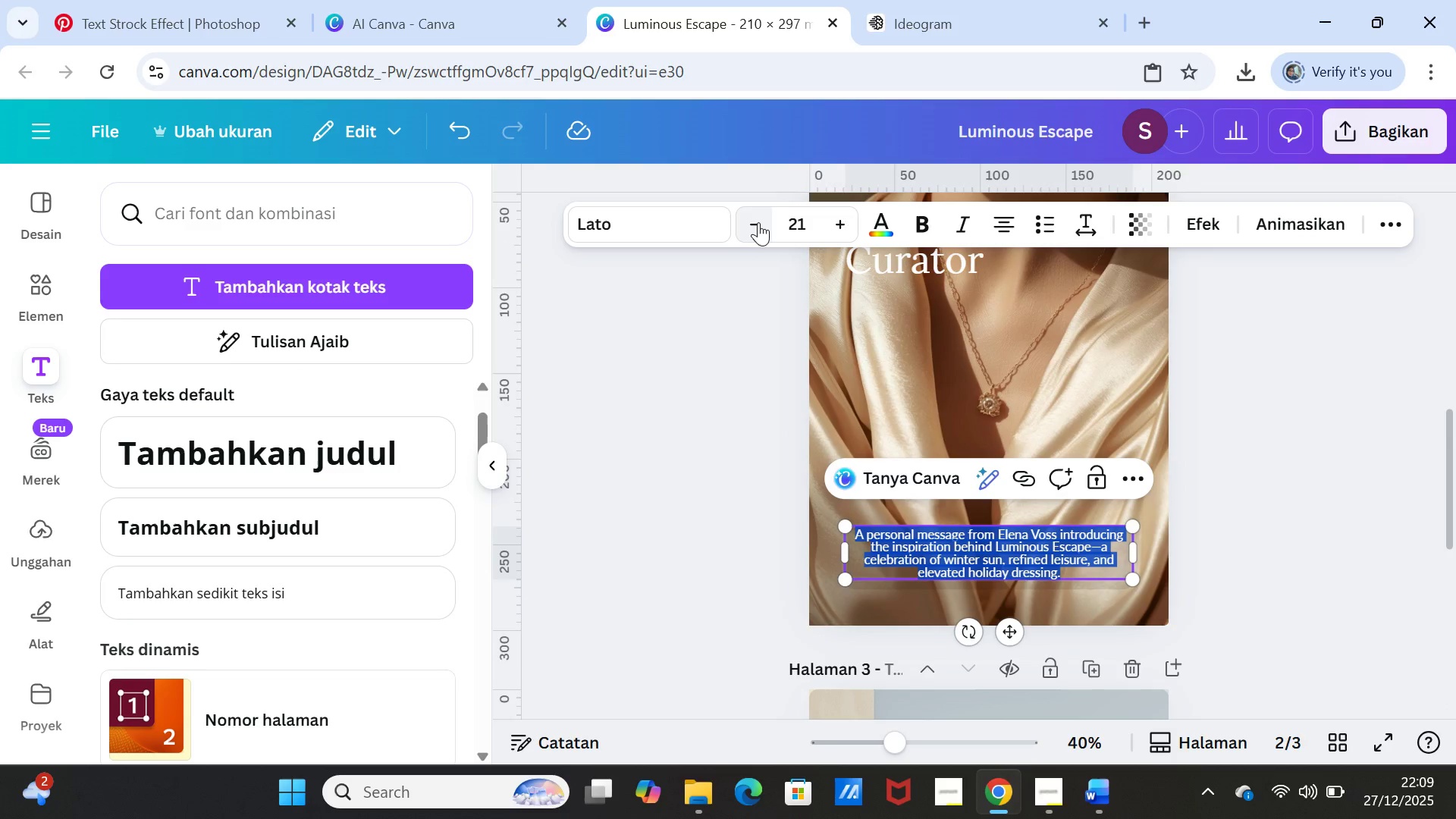 
left_click([758, 222])
 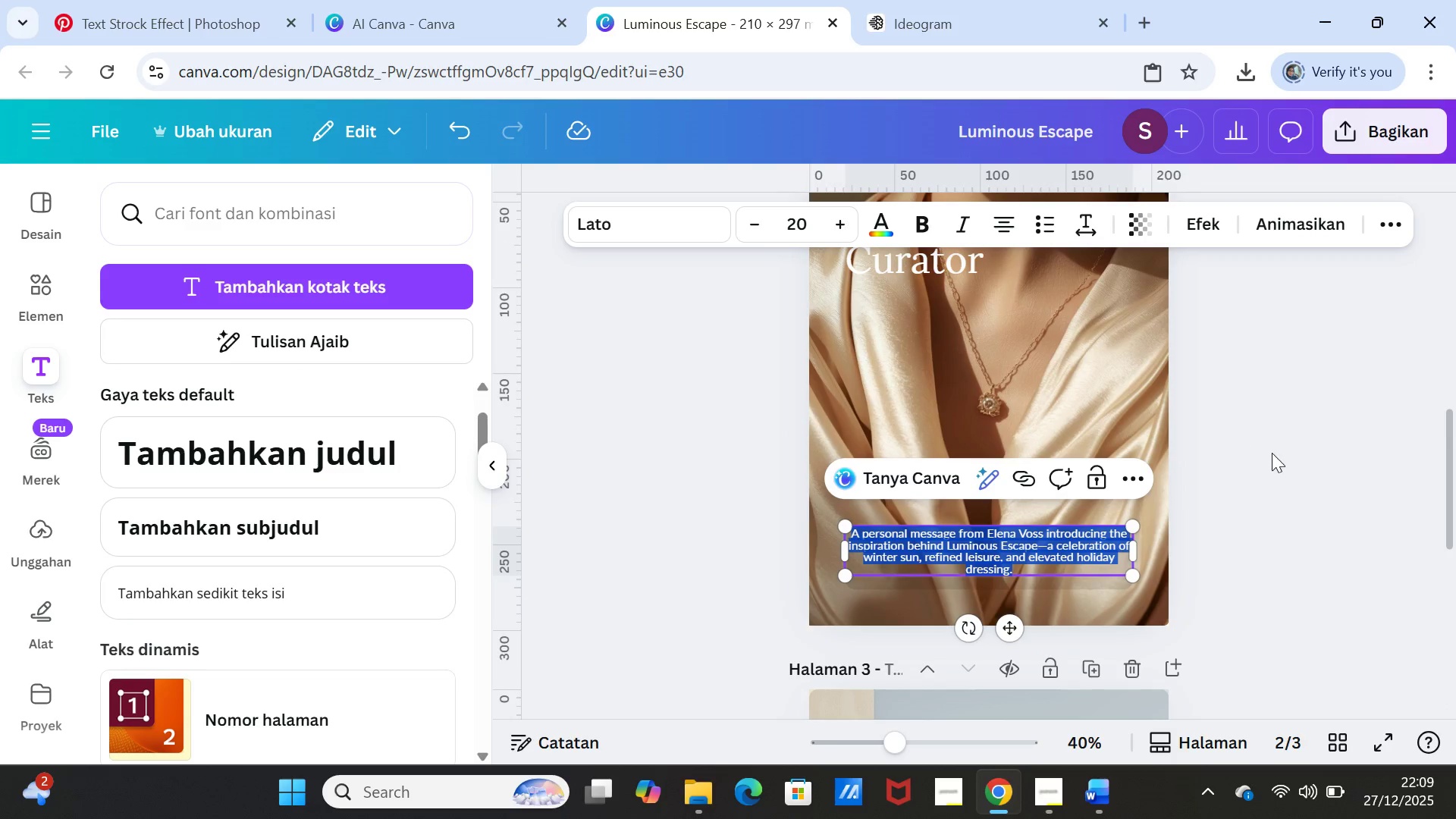 
left_click([1272, 453])
 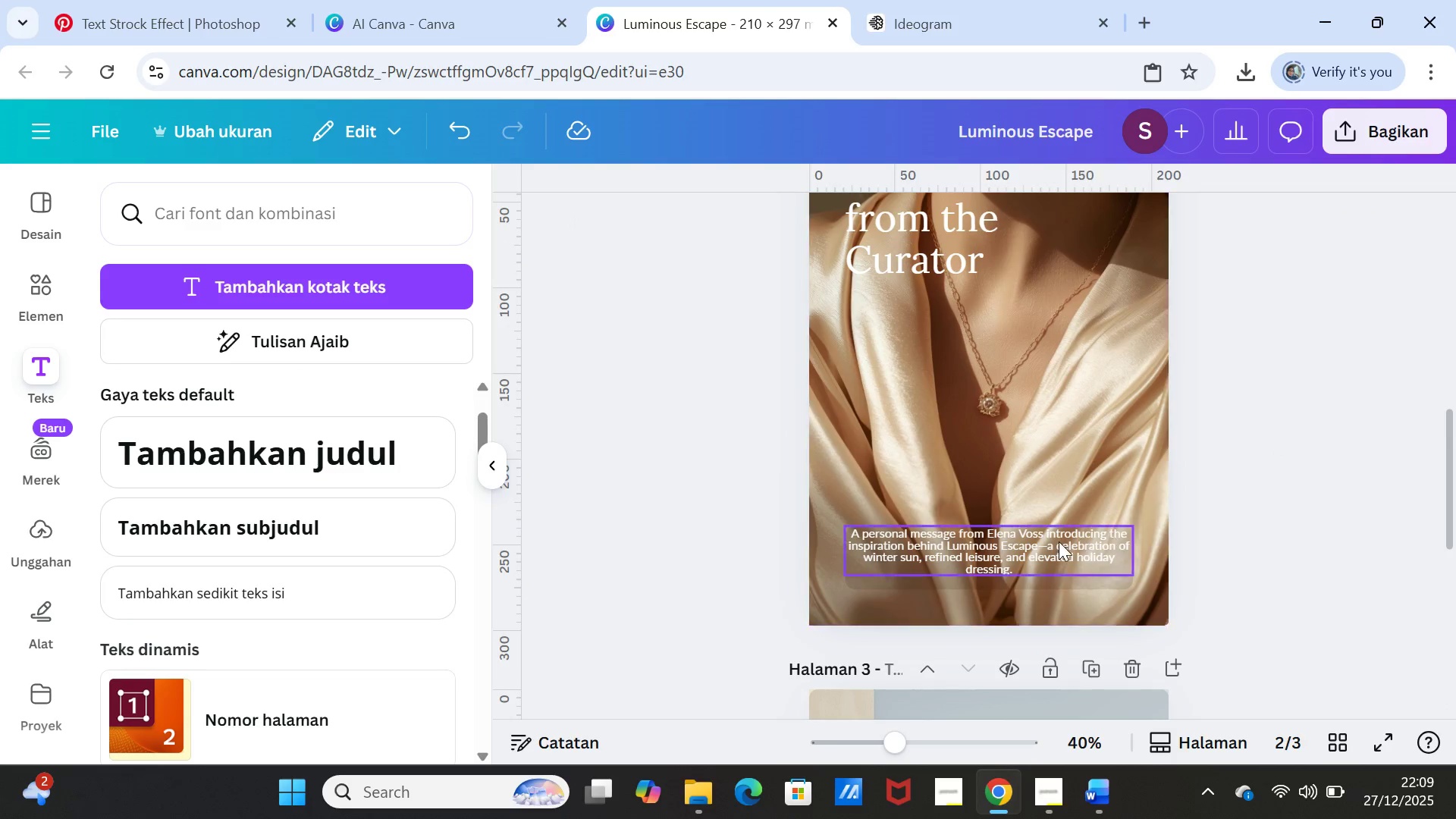 
left_click_drag(start_coordinate=[1059, 541], to_coordinate=[1058, 551])
 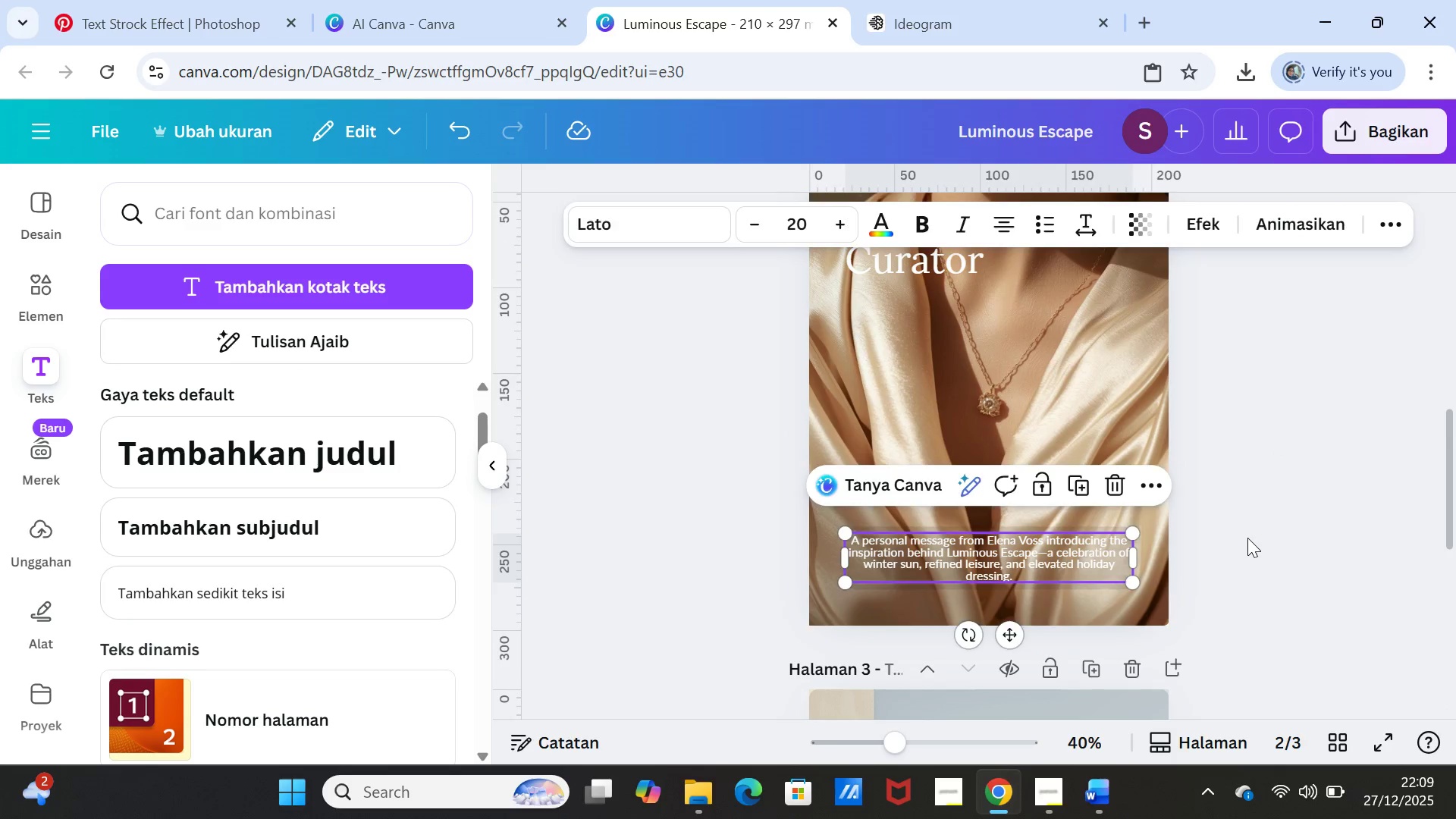 
left_click([1247, 538])
 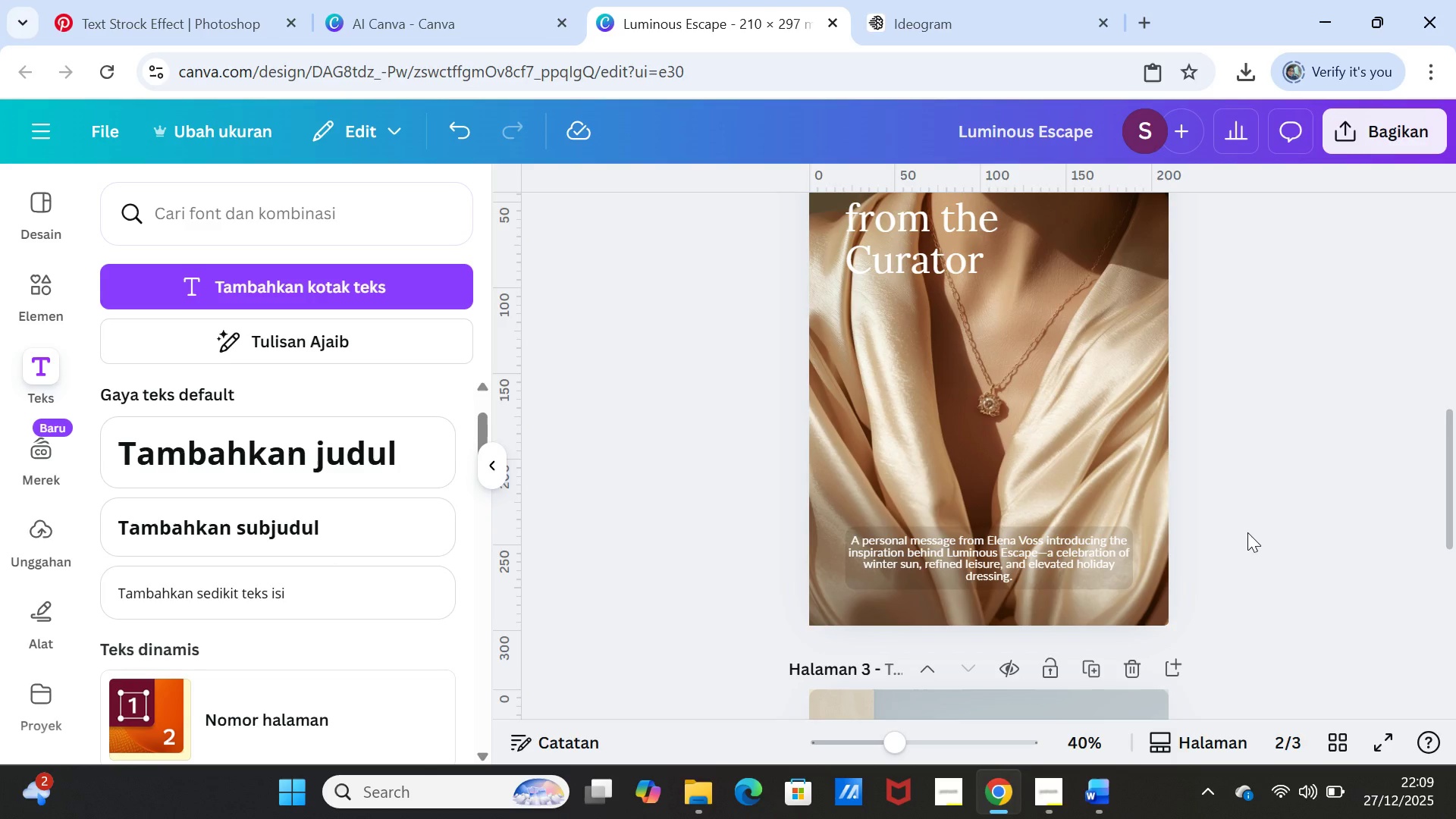 
scroll: coordinate [1247, 531], scroll_direction: up, amount: 5.0
 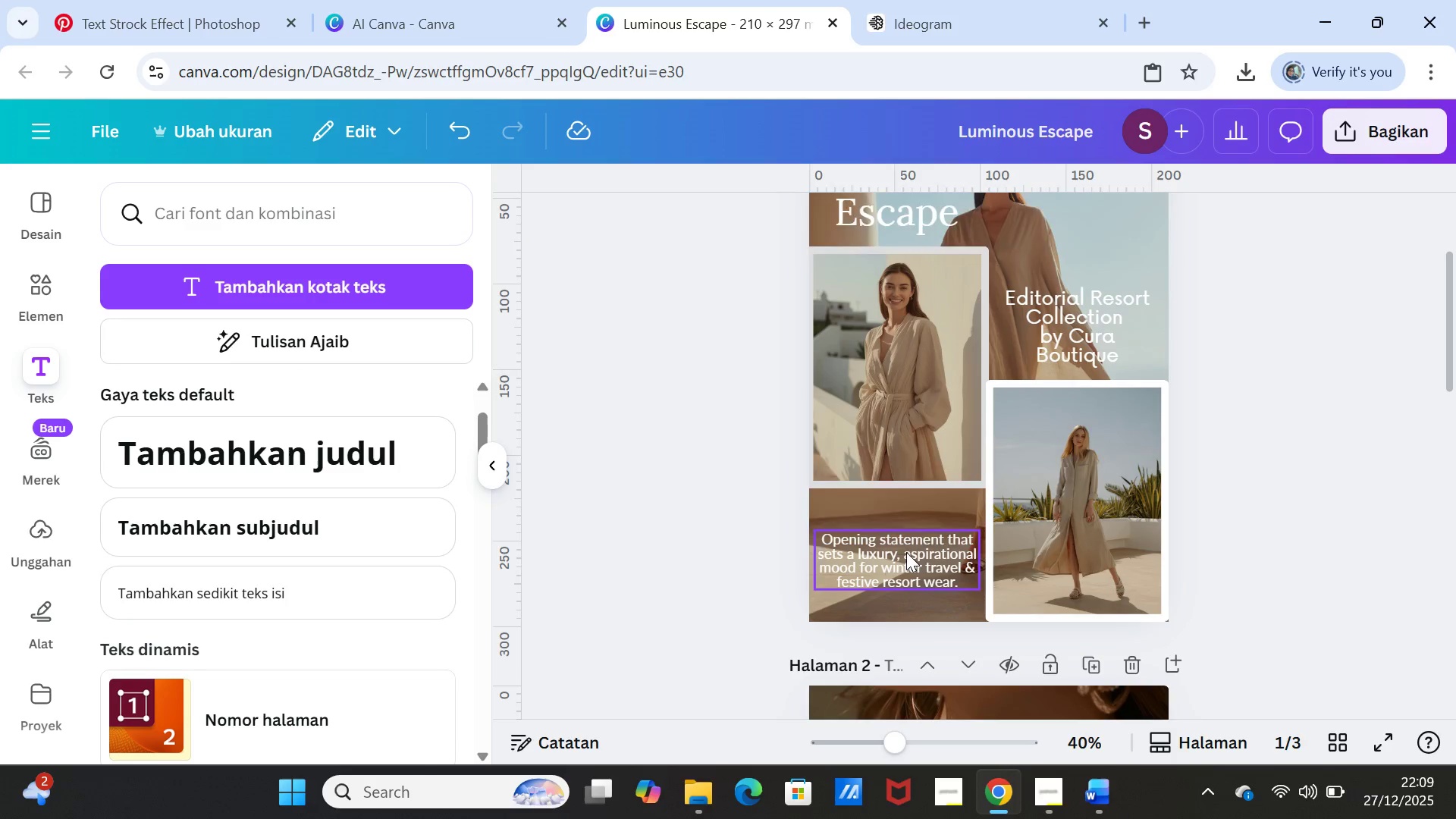 
double_click([906, 552])
 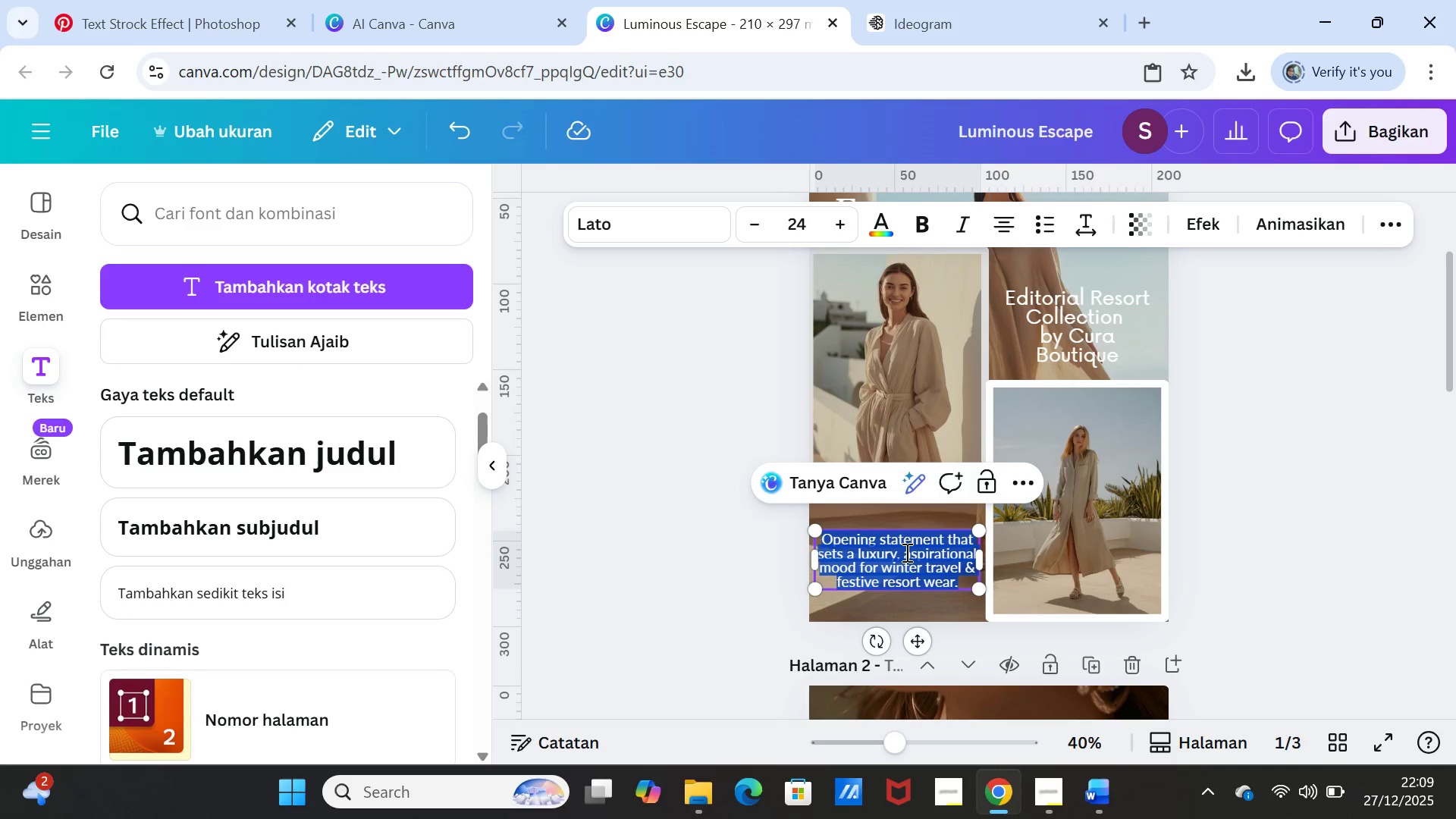 
triple_click([905, 552])
 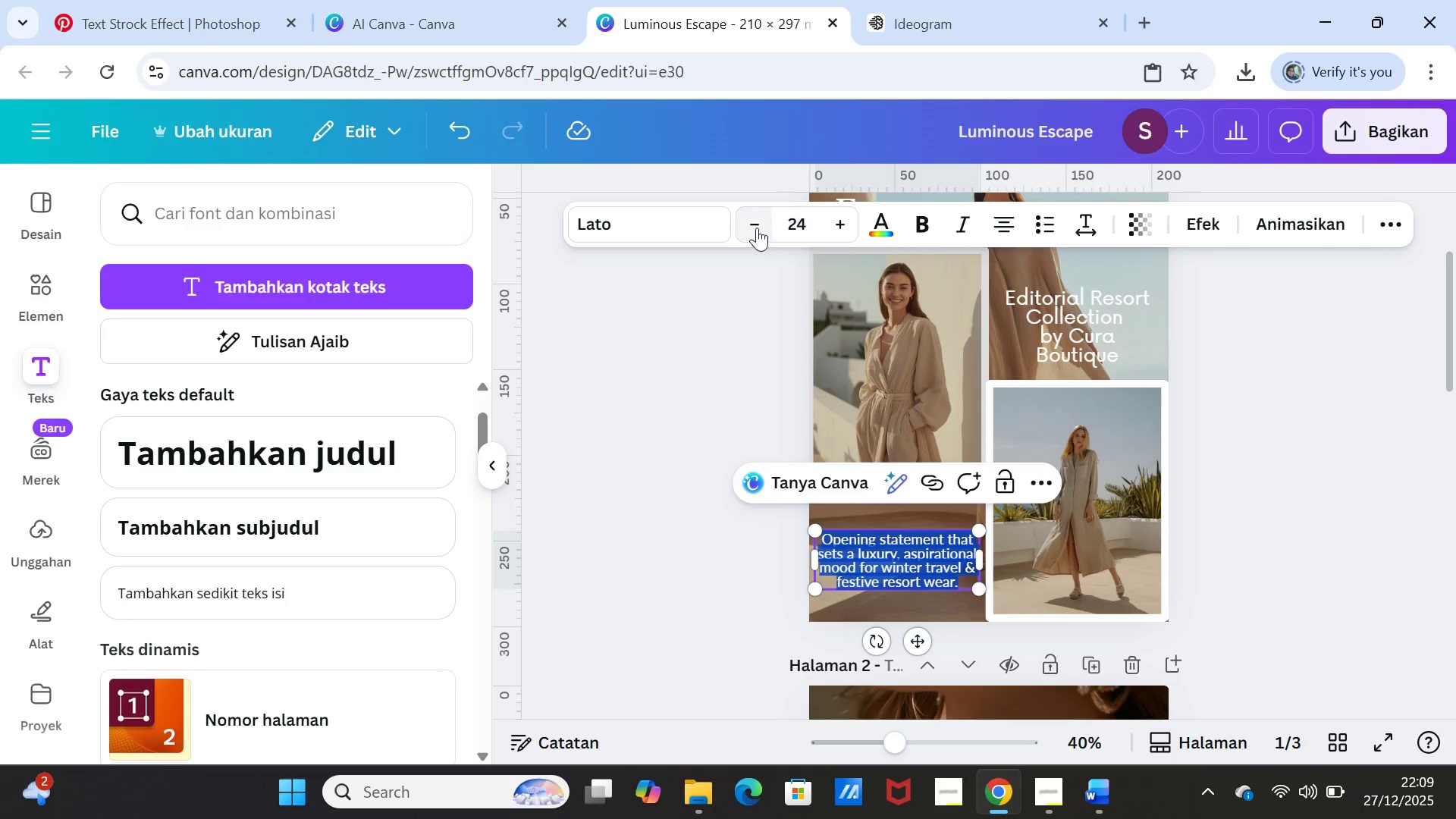 
double_click([757, 228])
 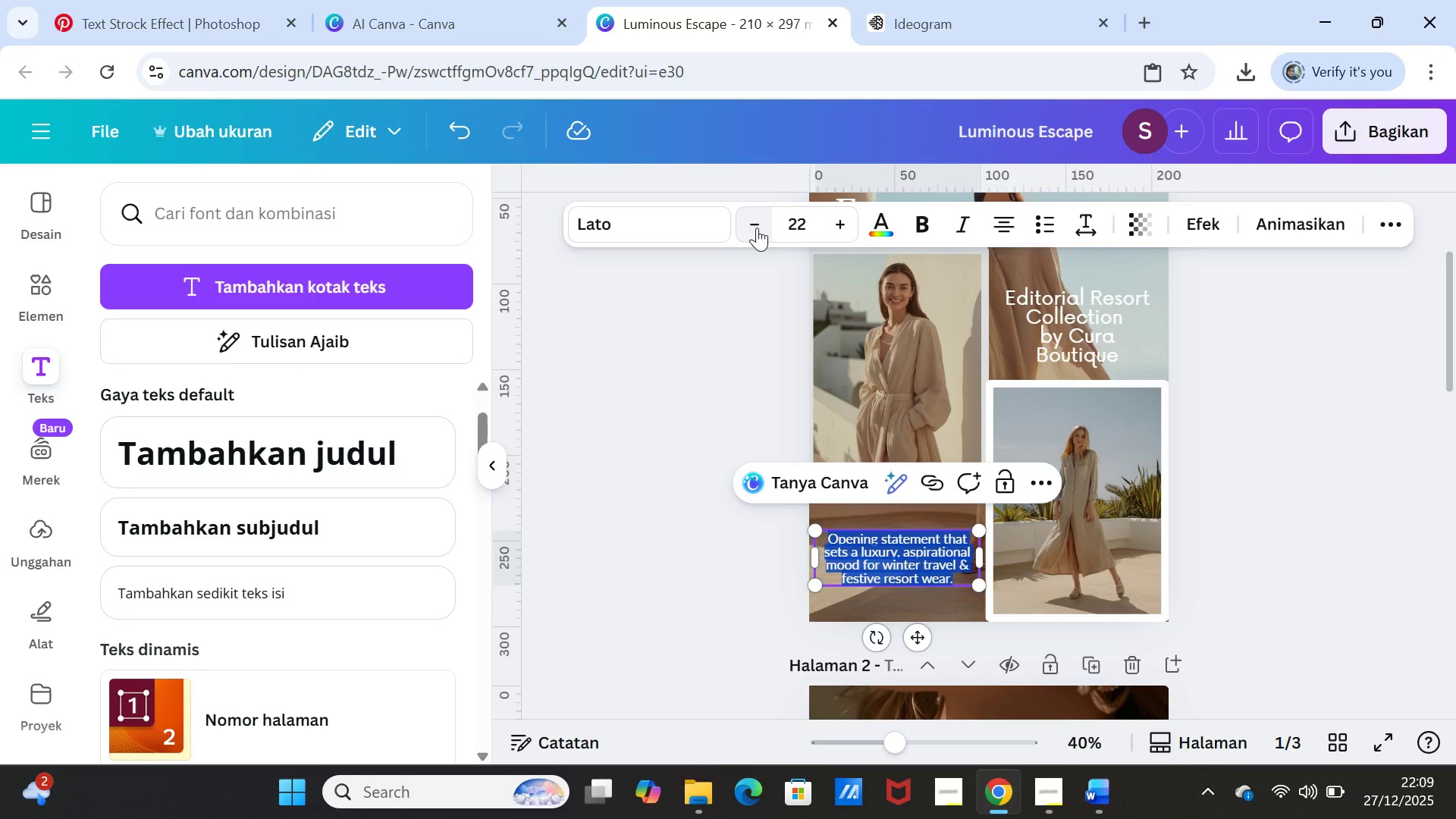 
triple_click([757, 228])
 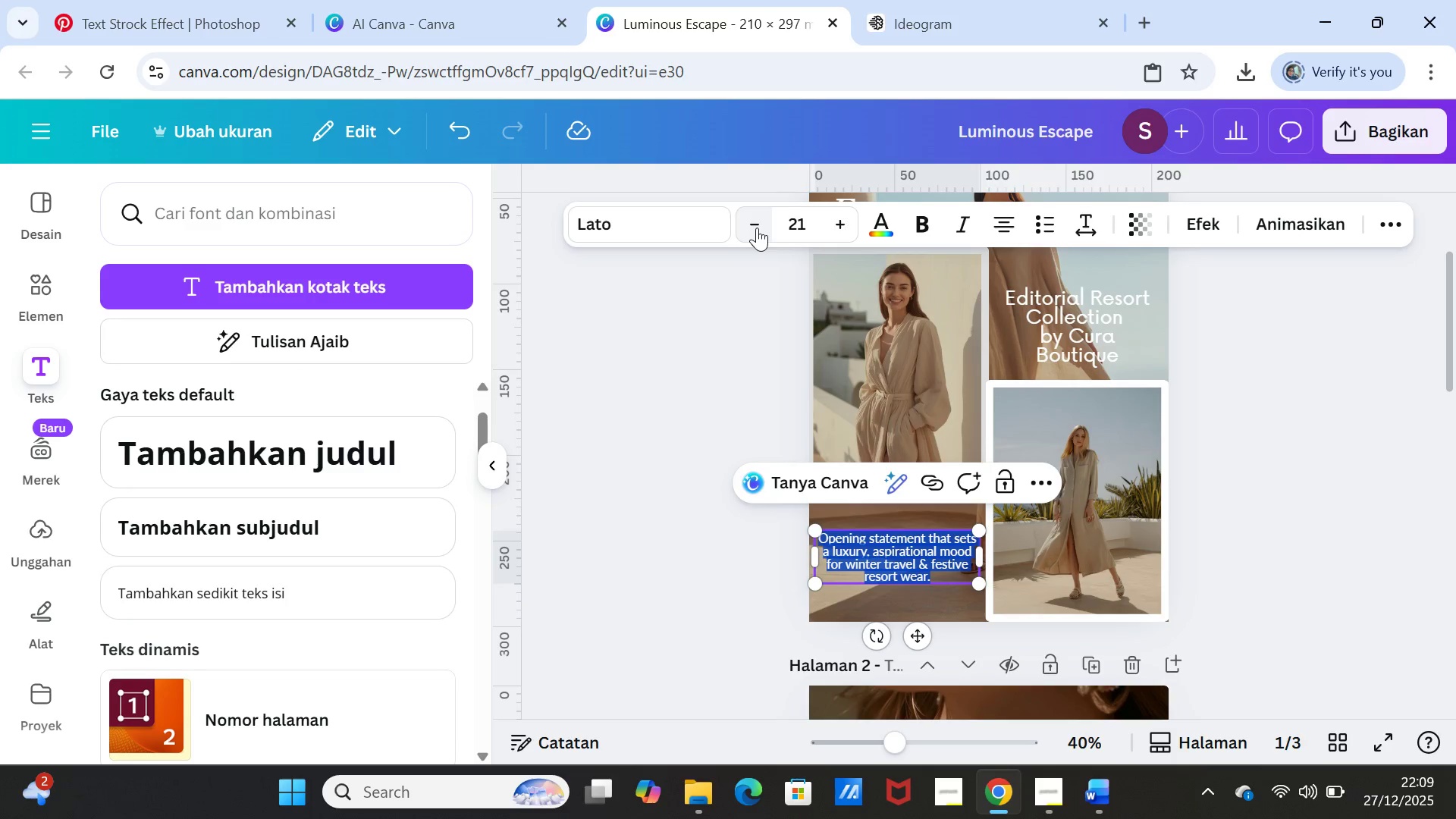 
left_click([757, 228])
 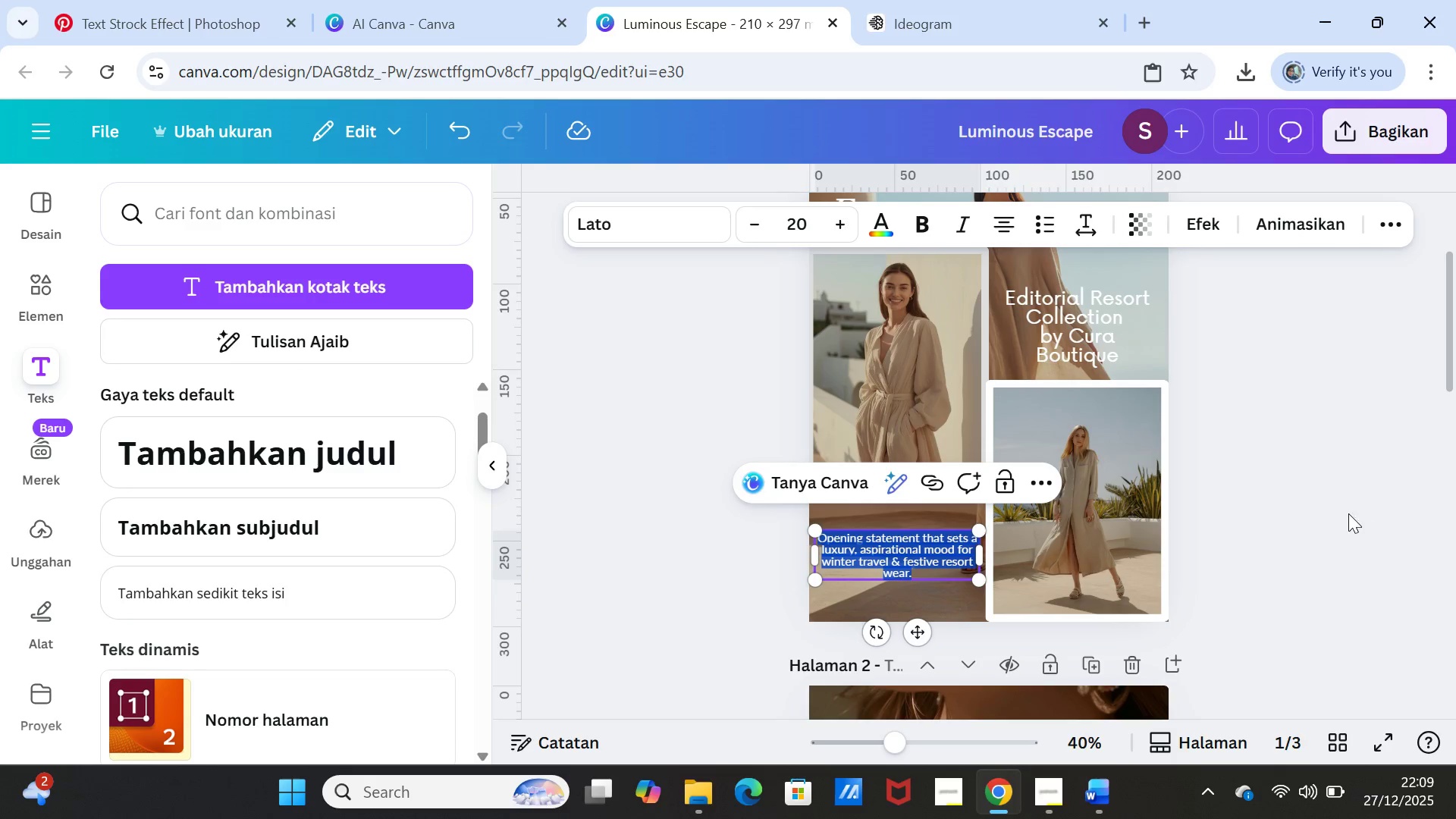 
left_click([1294, 488])
 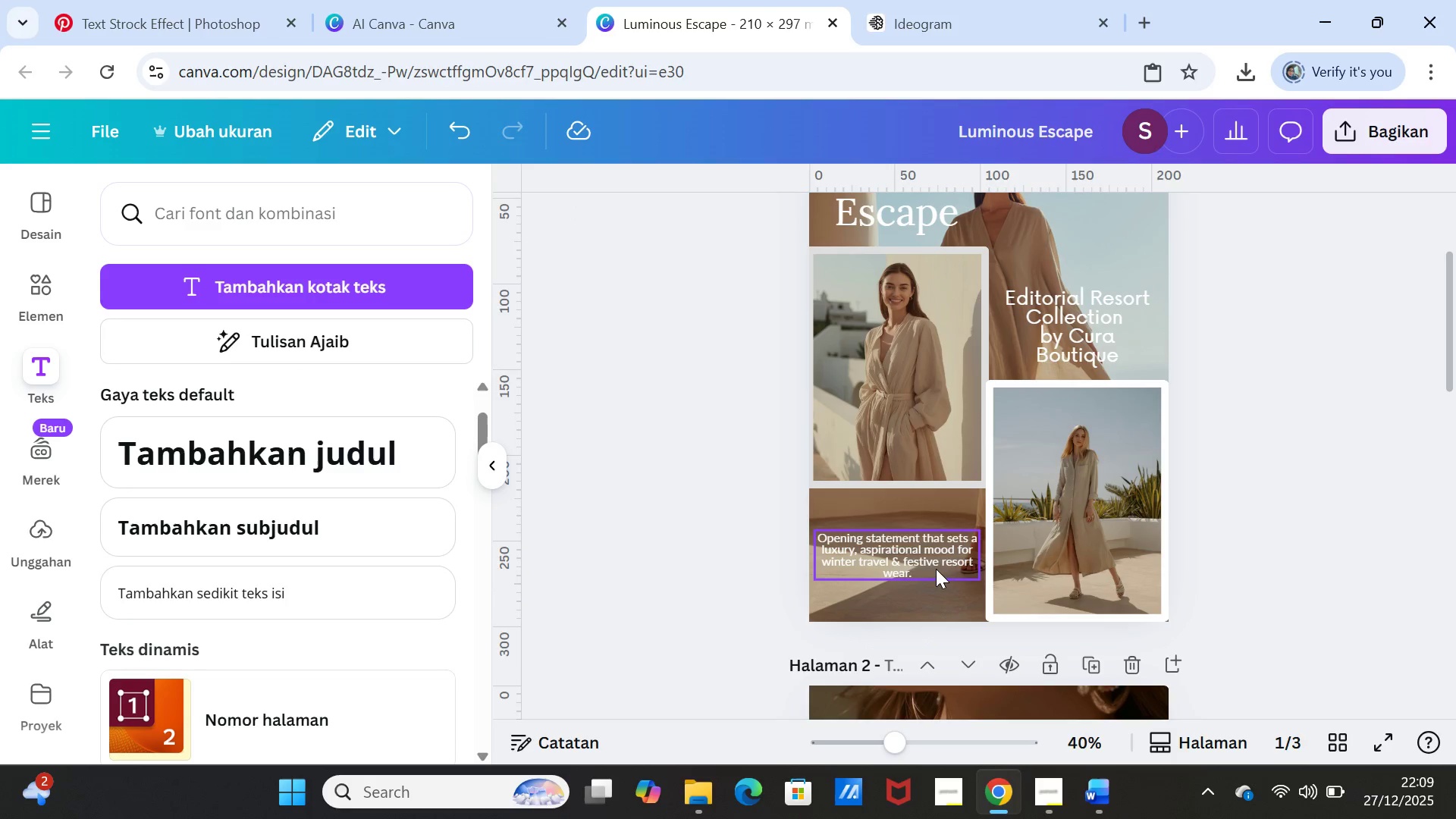 
left_click([916, 555])
 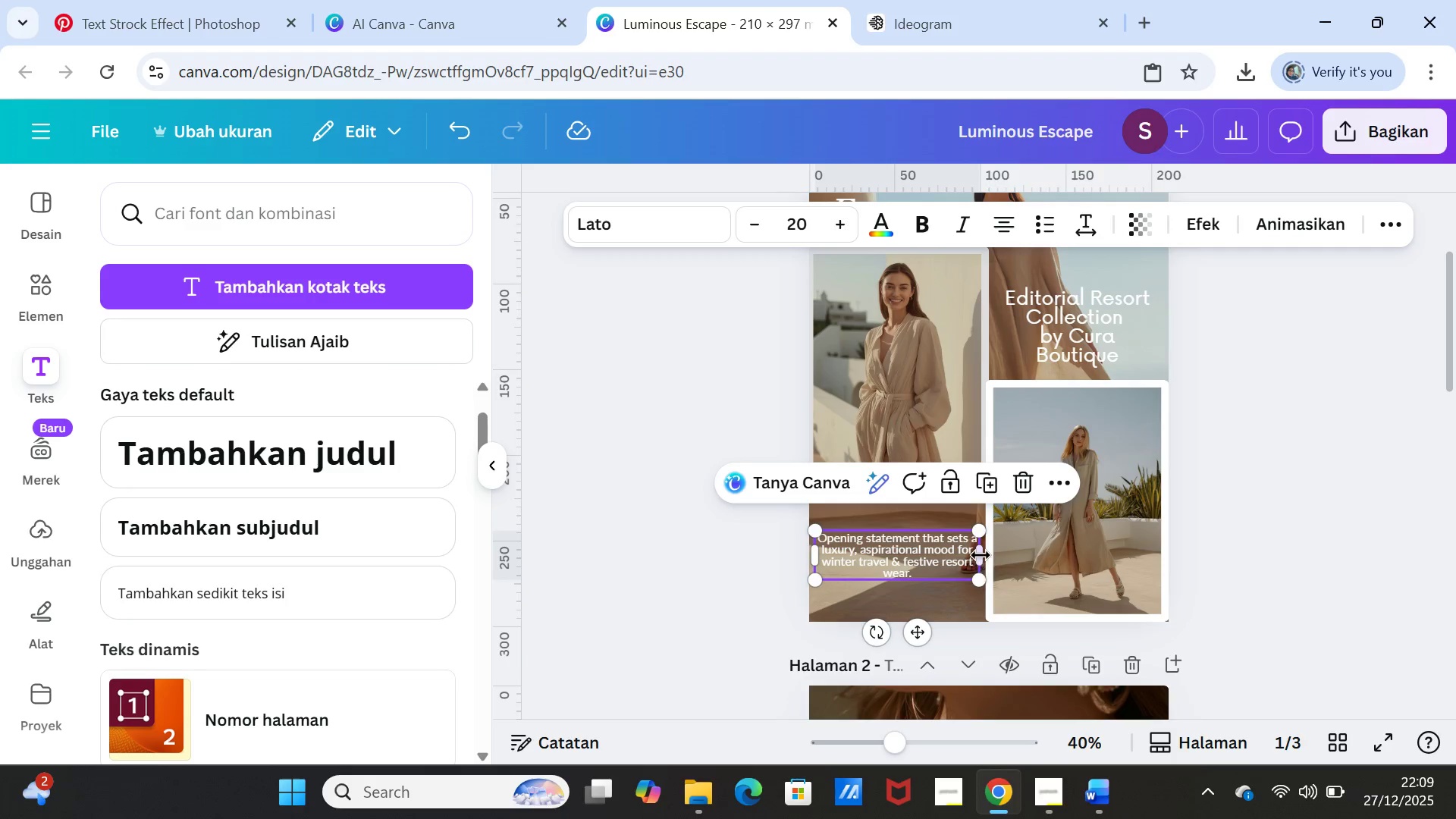 
left_click_drag(start_coordinate=[981, 555], to_coordinate=[967, 555])
 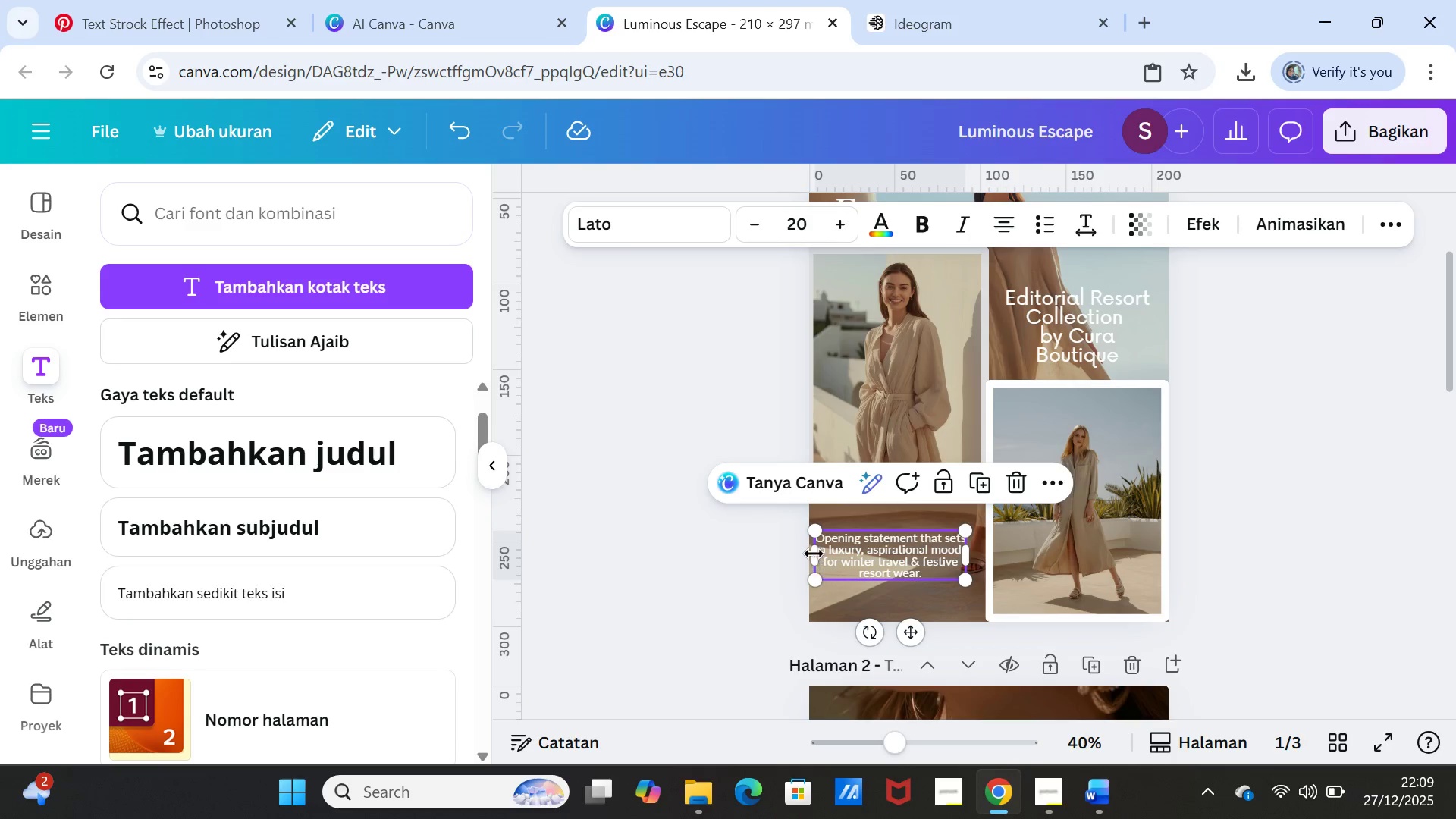 
left_click_drag(start_coordinate=[813, 552], to_coordinate=[824, 551])
 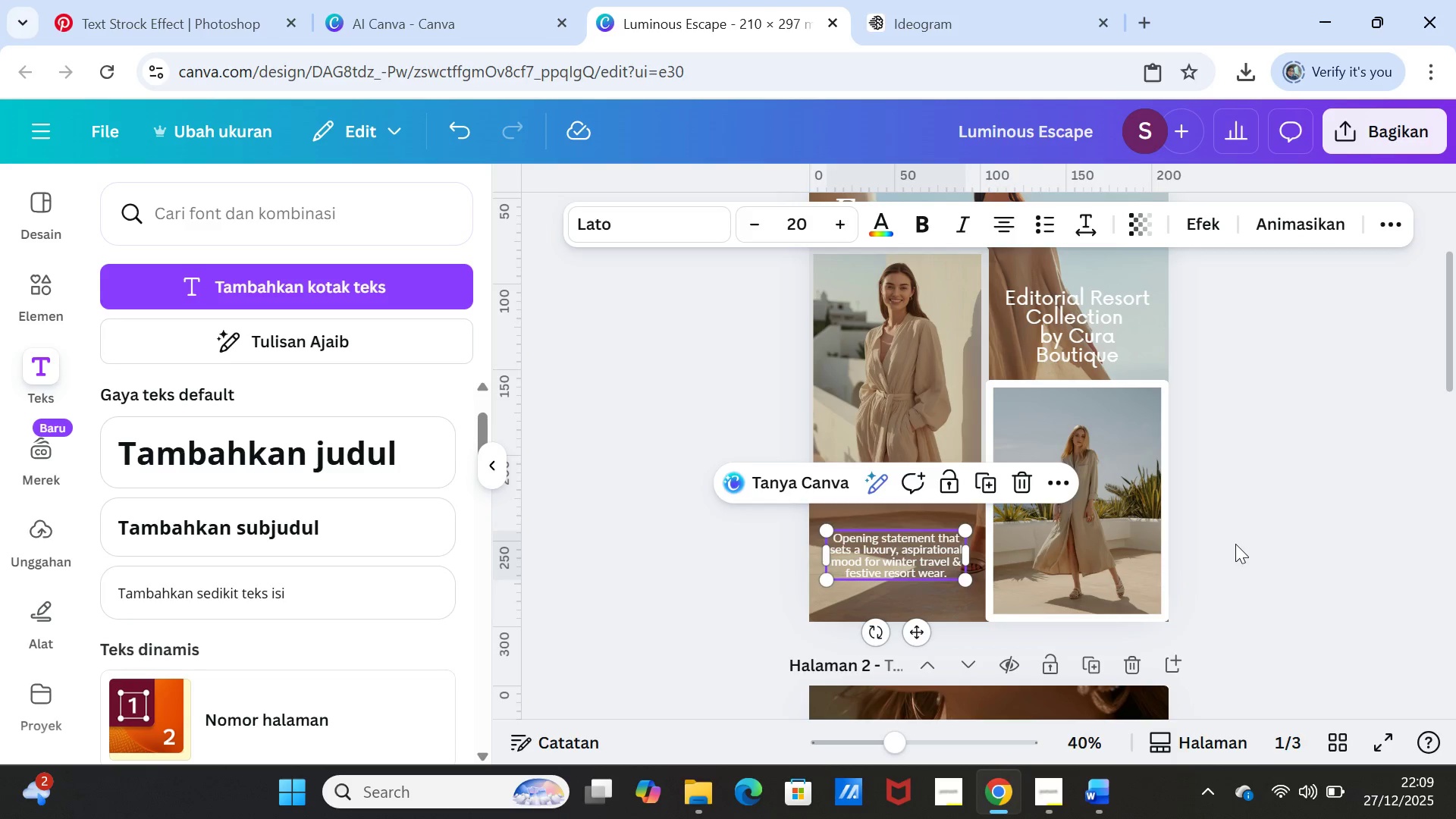 
left_click([1235, 544])
 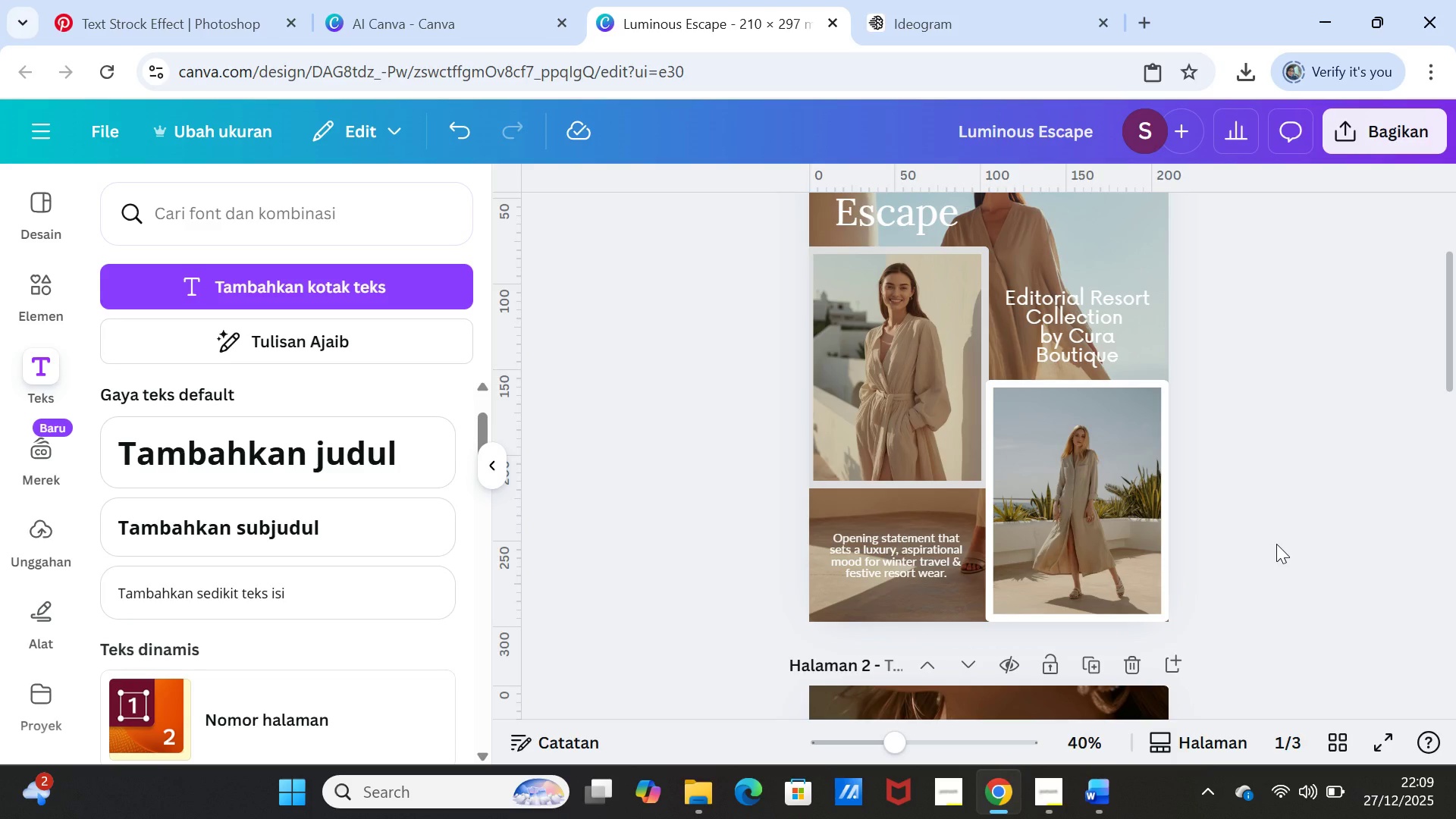 
scroll: coordinate [1276, 544], scroll_direction: down, amount: 1.0
 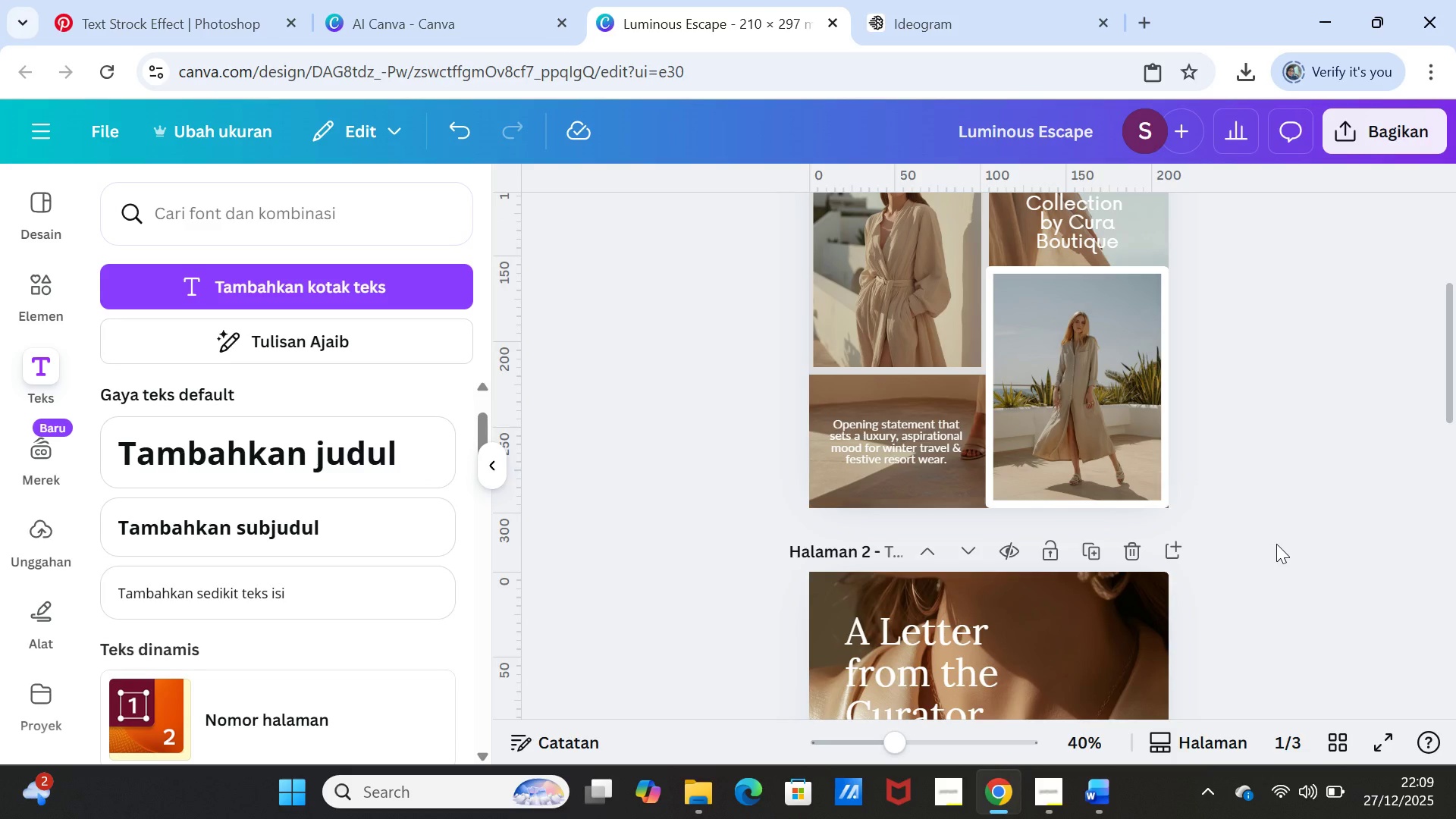 
scroll: coordinate [1276, 544], scroll_direction: up, amount: 2.0
 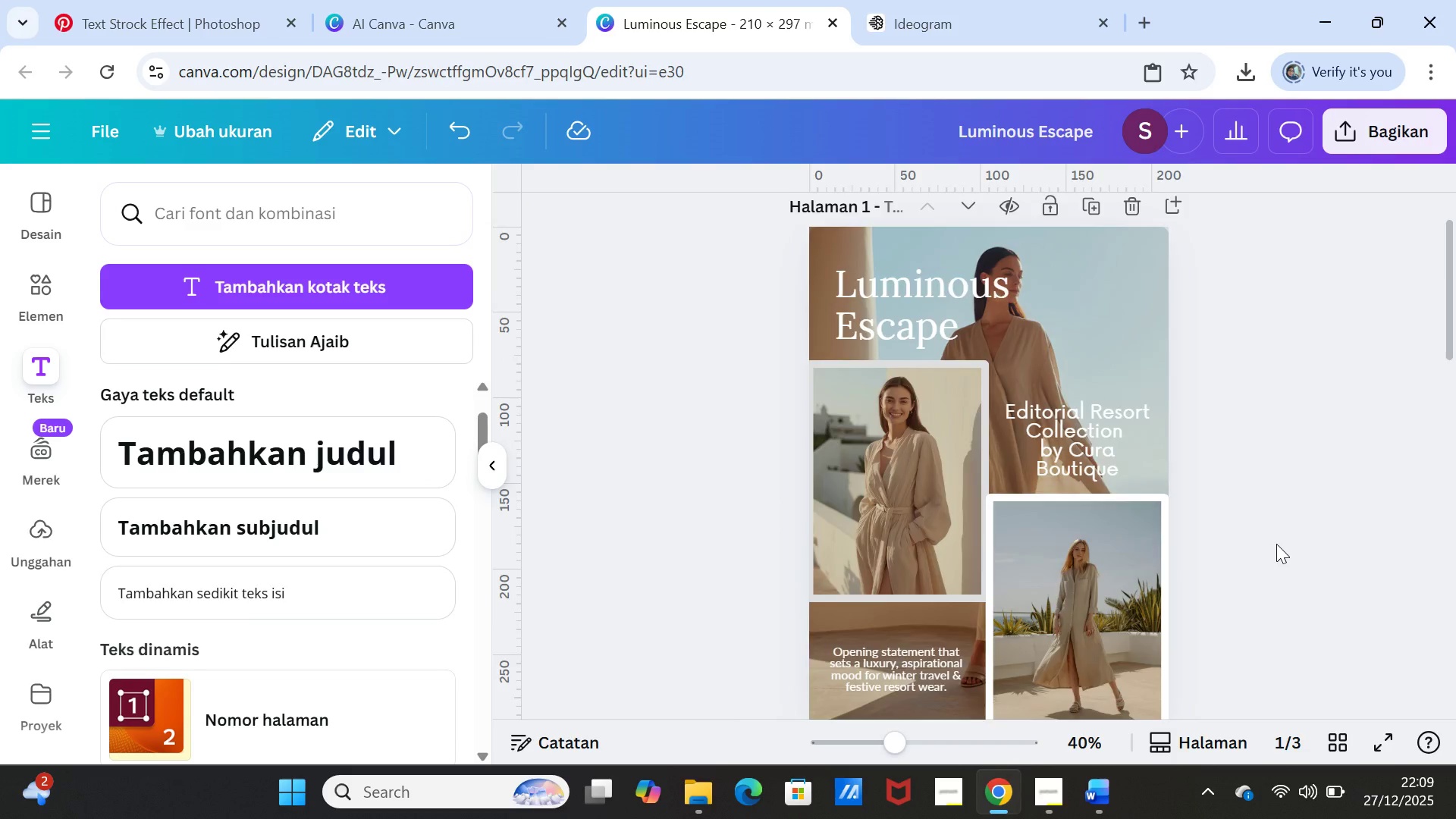 
scroll: coordinate [1276, 544], scroll_direction: down, amount: 4.0
 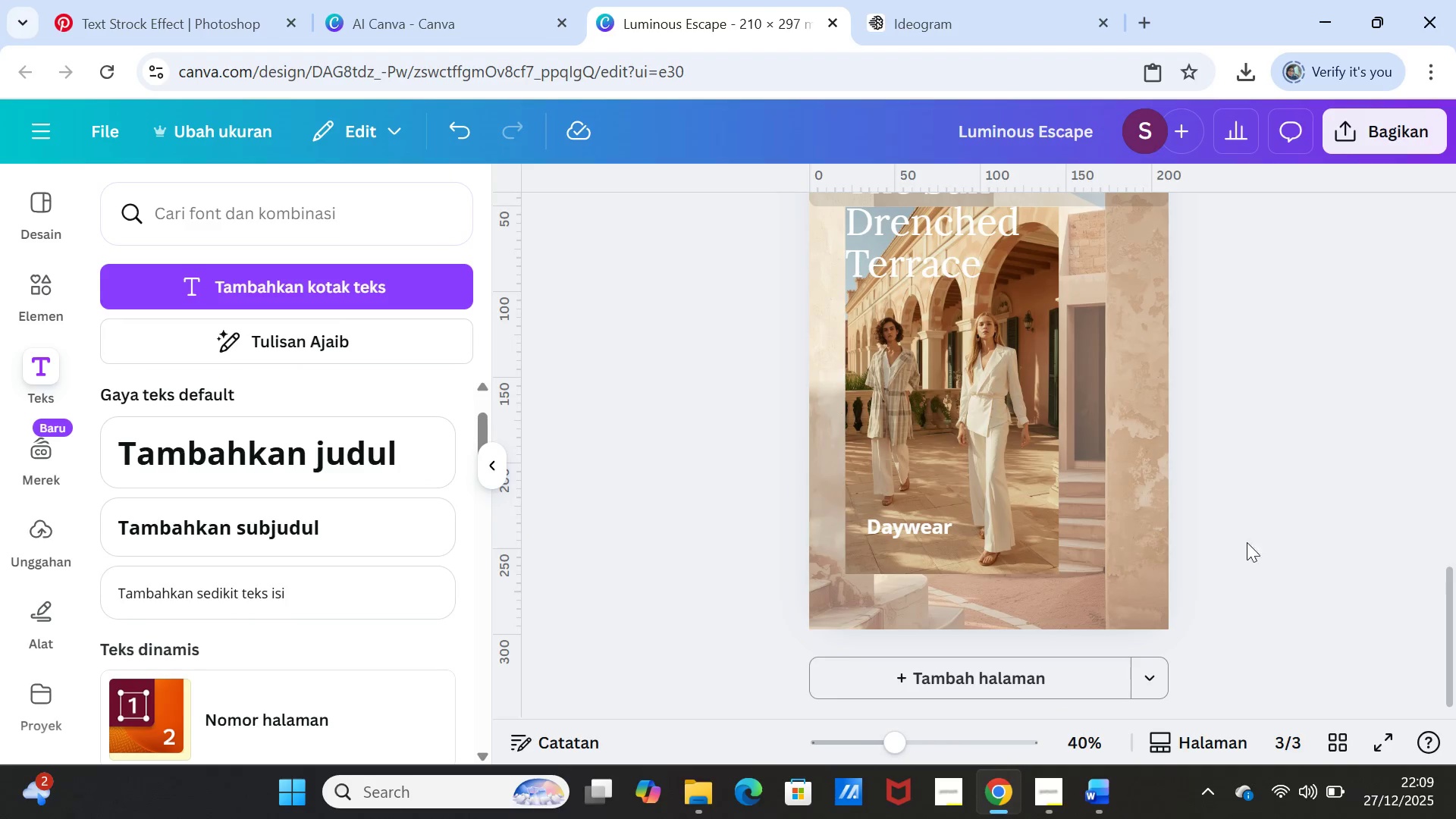 
left_click([920, 532])
 